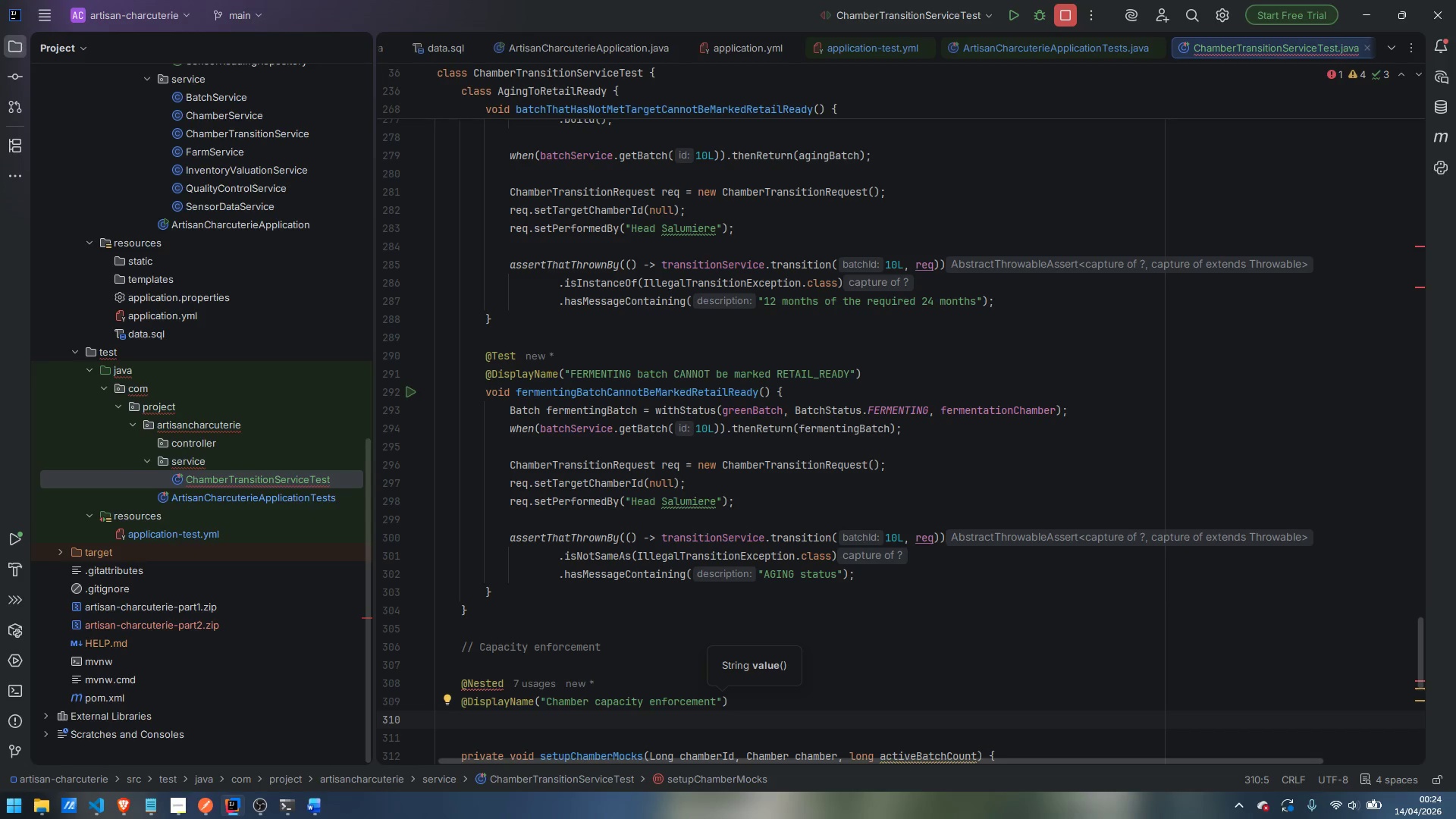 
wait(6.69)
 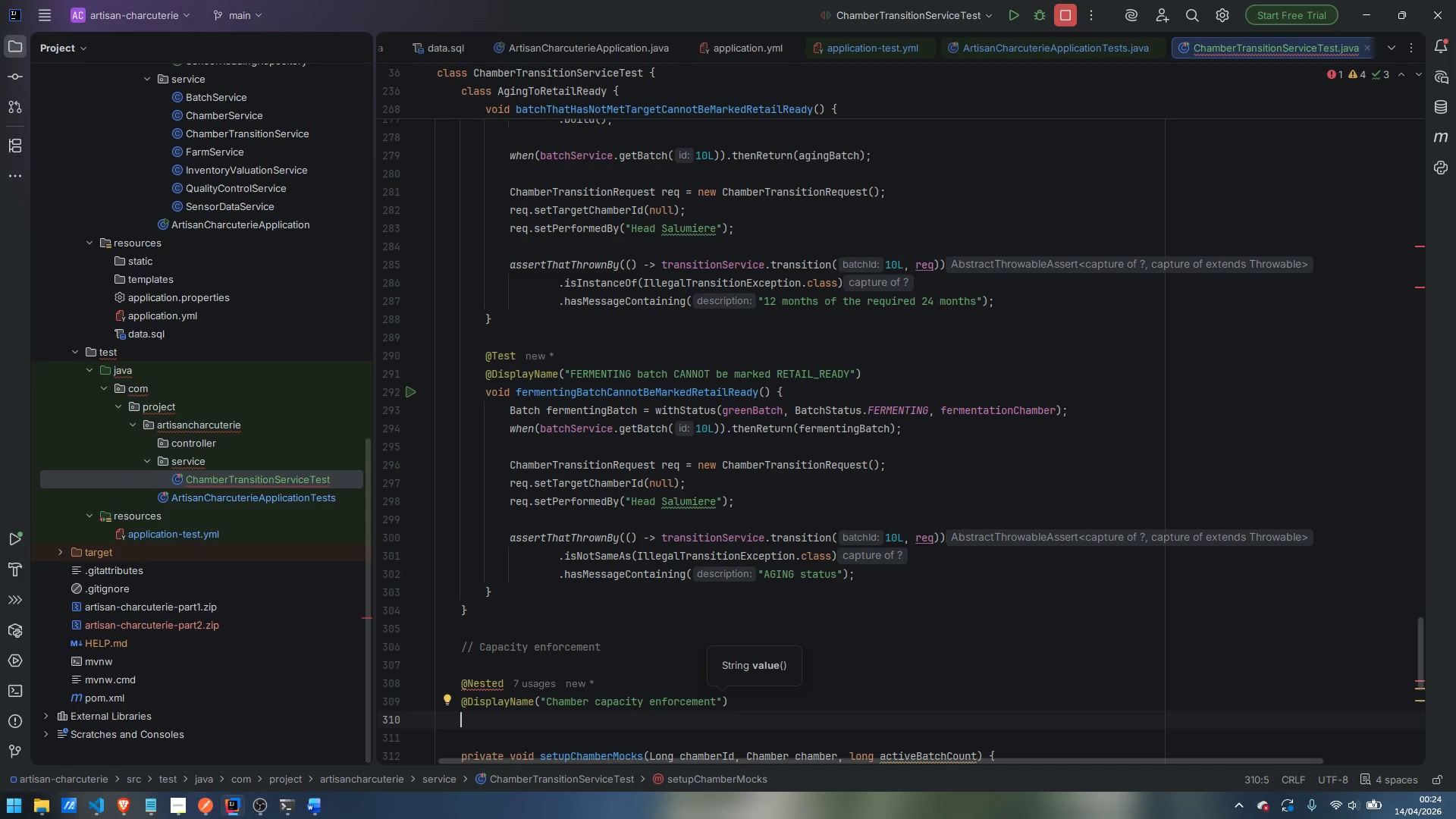 
type(class Capc)
key(Backspace)
type(acityEnforcement {)
 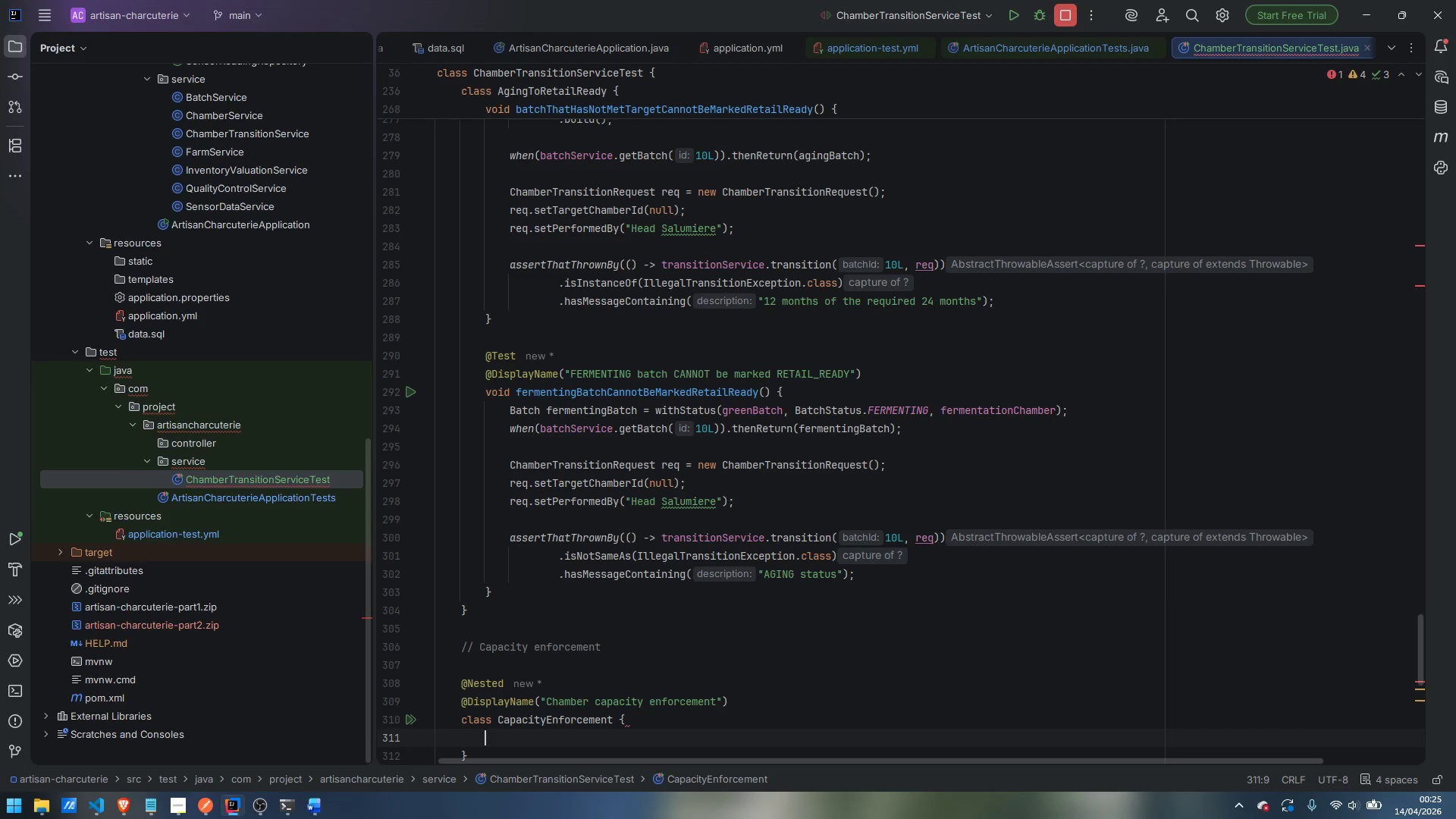 
 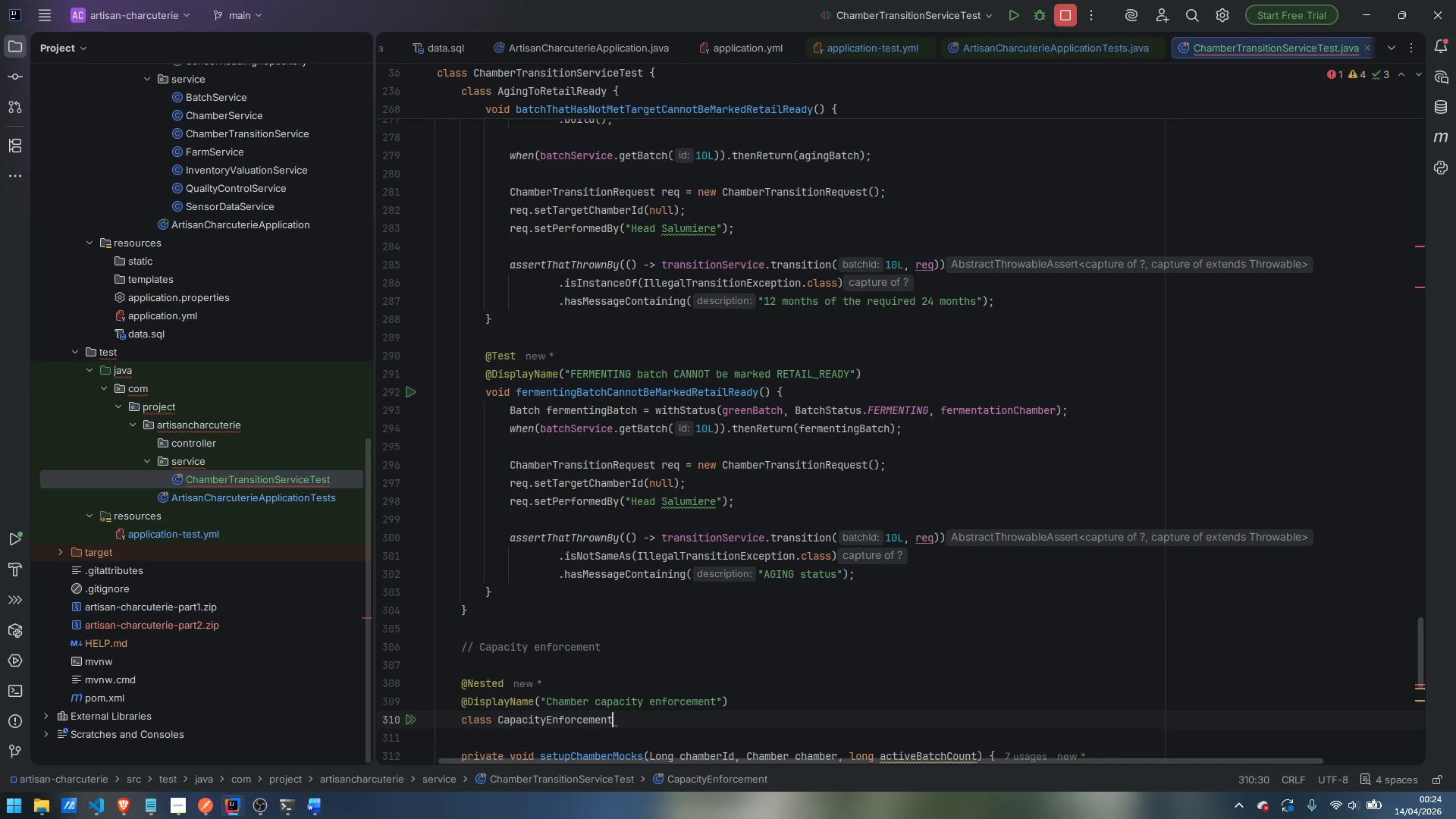 
key(Enter)
 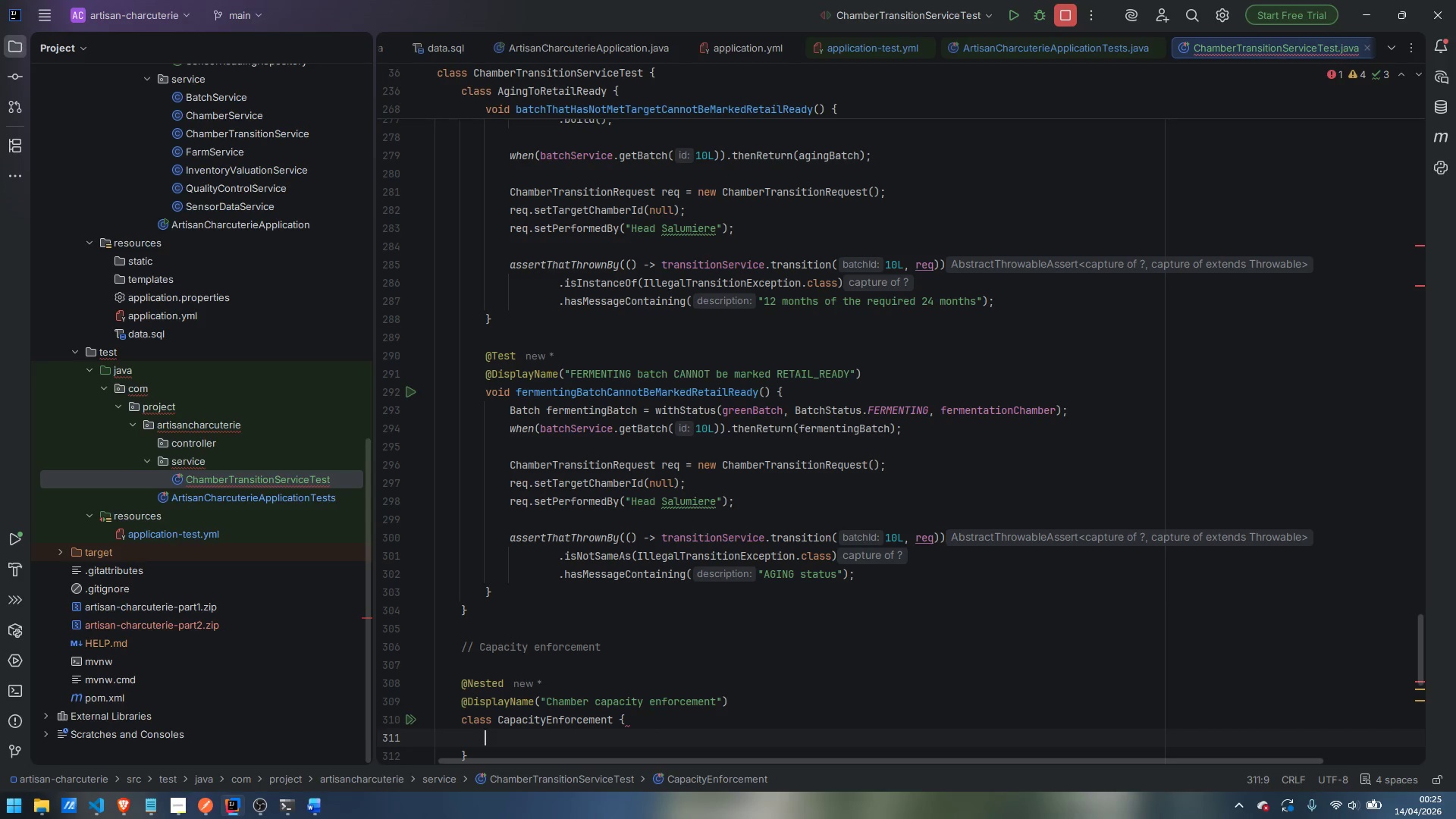 
key(Enter)
 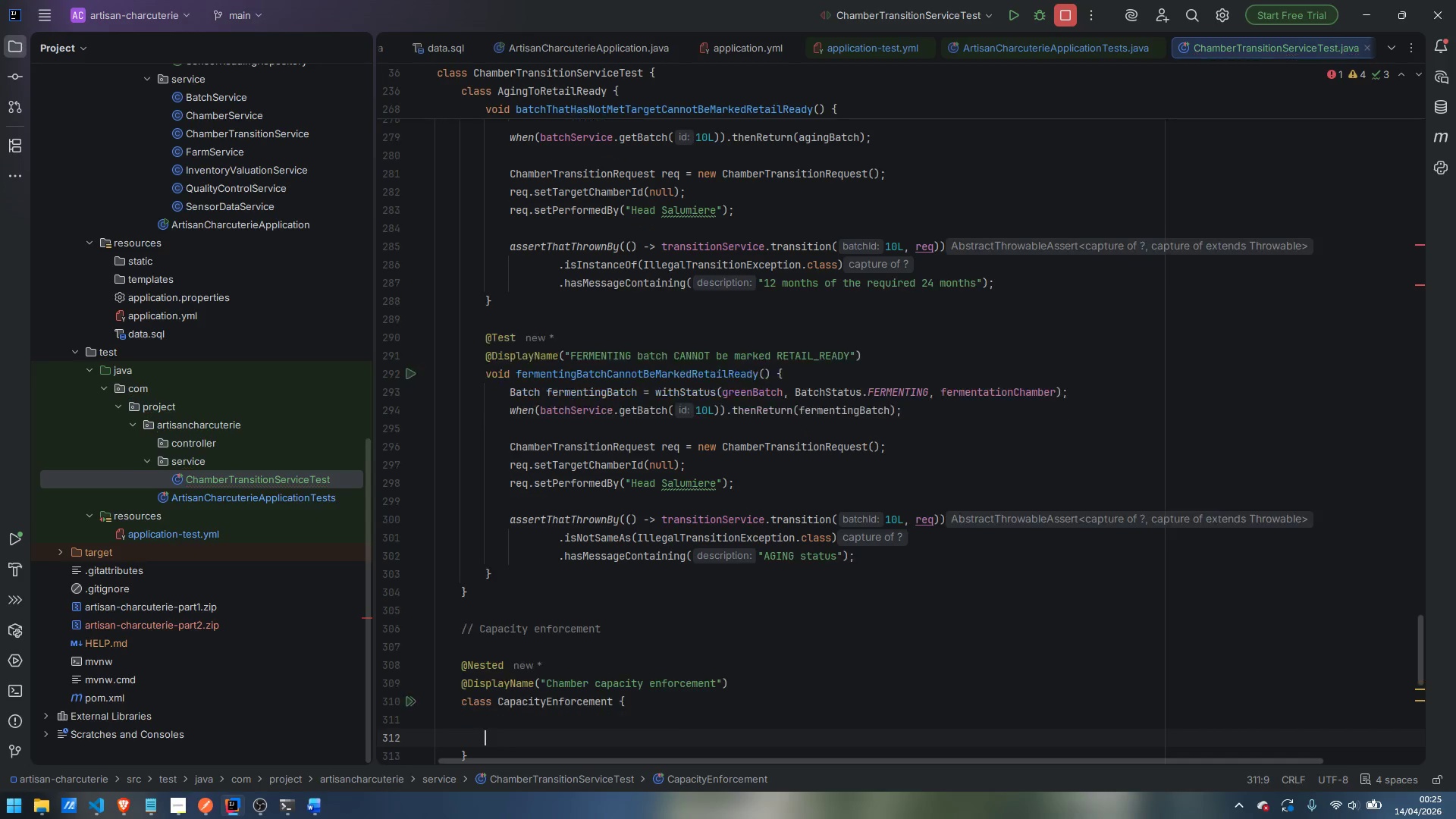 
key(Enter)
 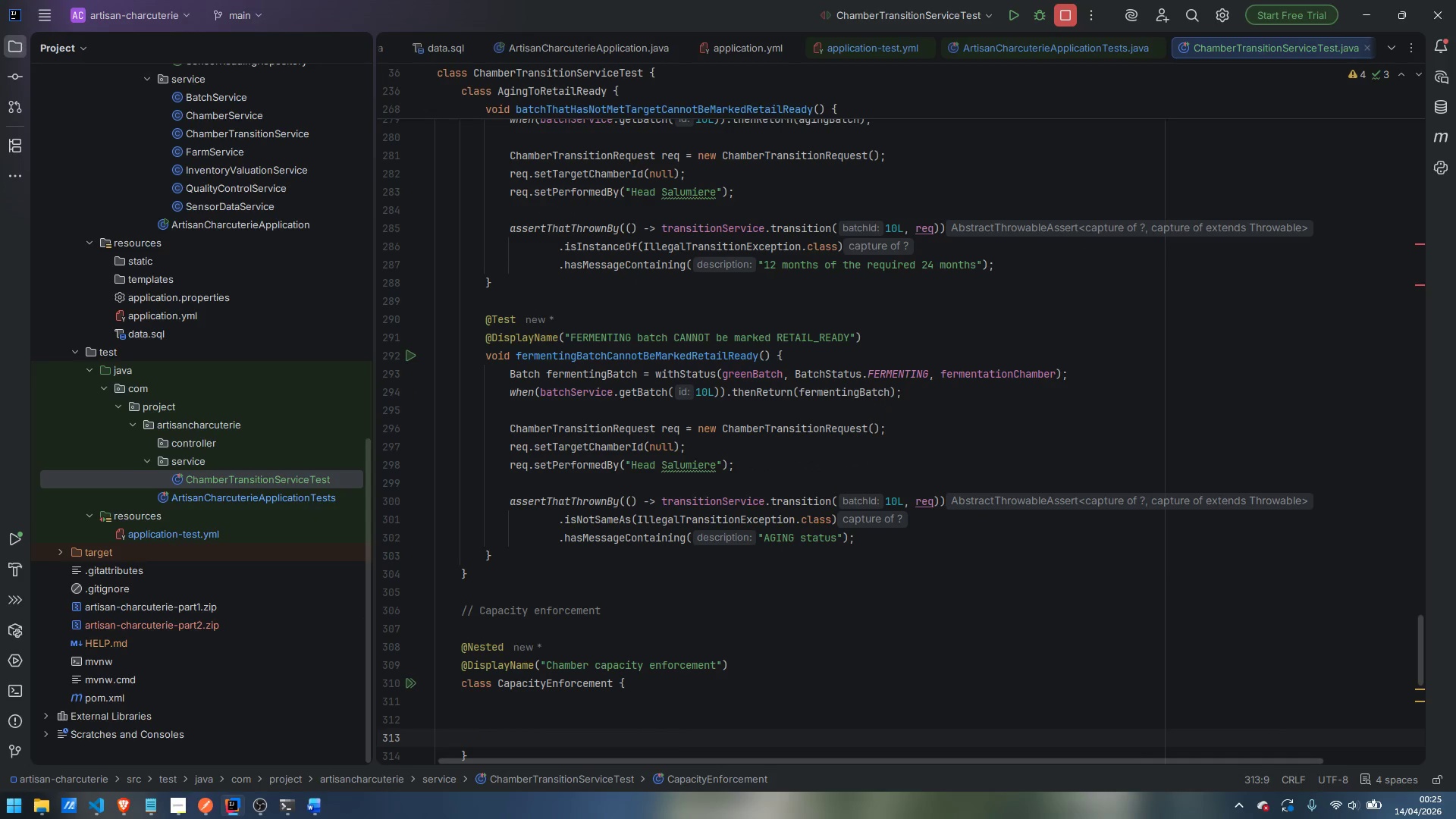 
key(Control+ControlLeft)
 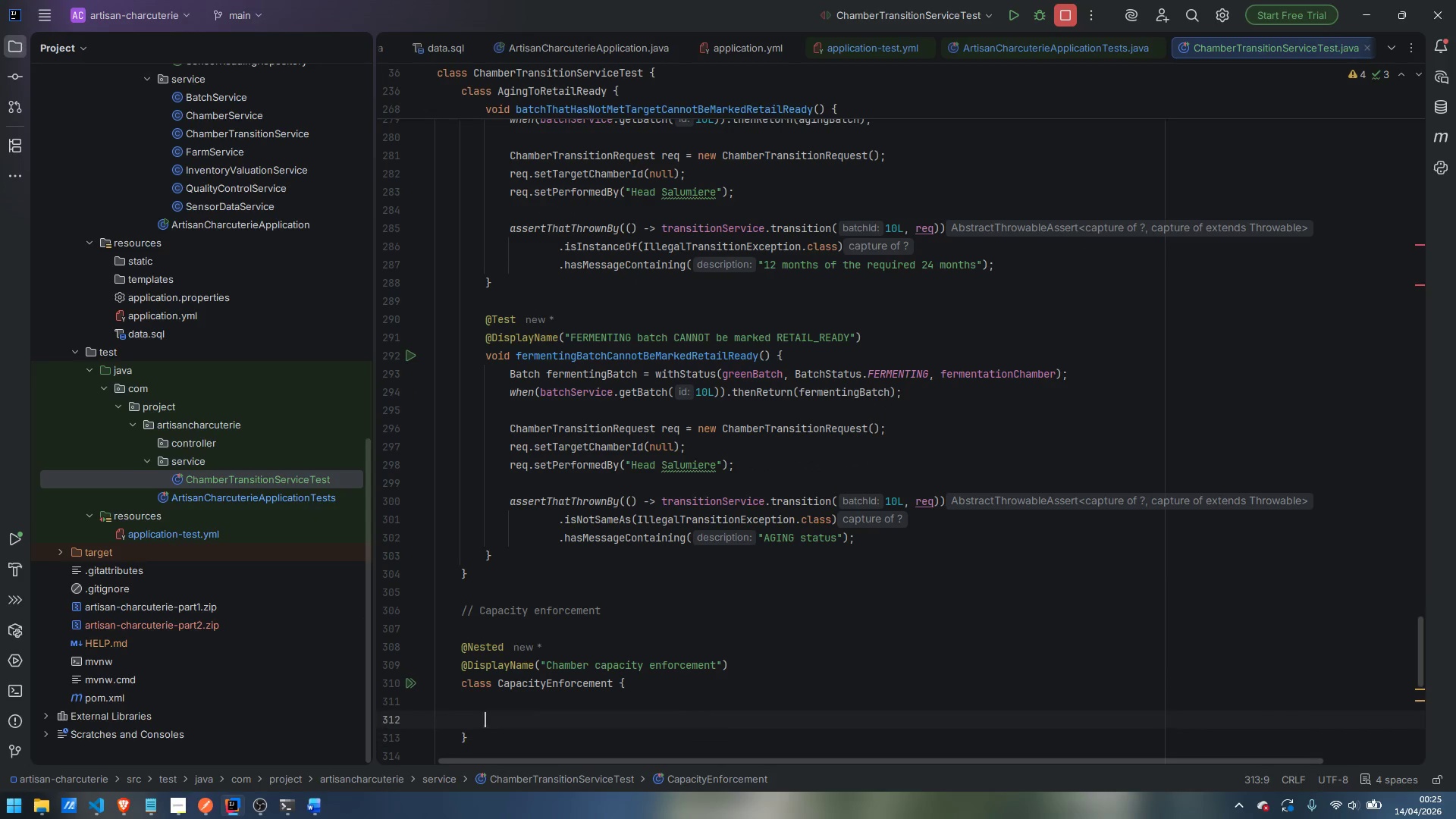 
key(Control+Z)
 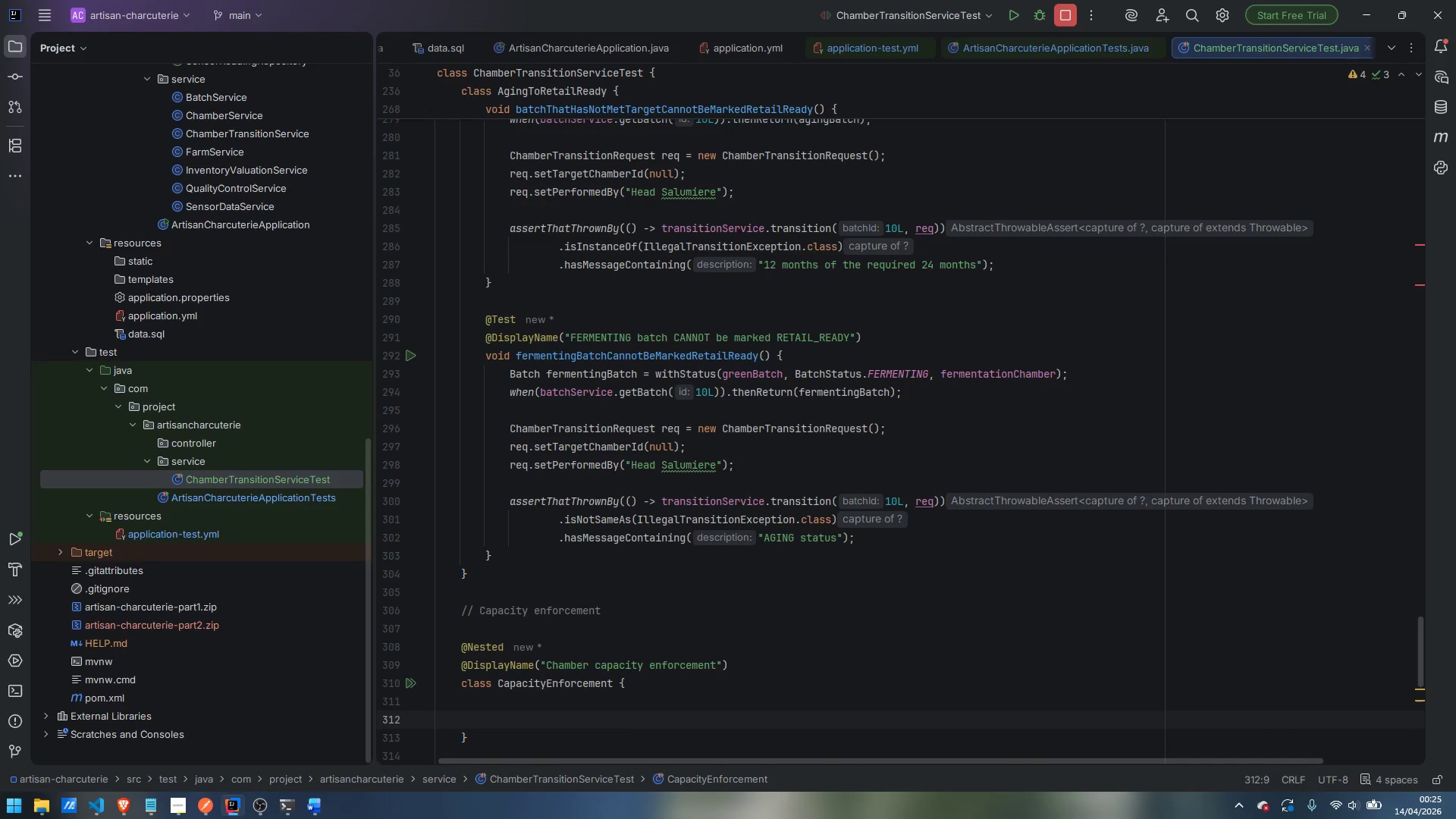 
type(@Test)
 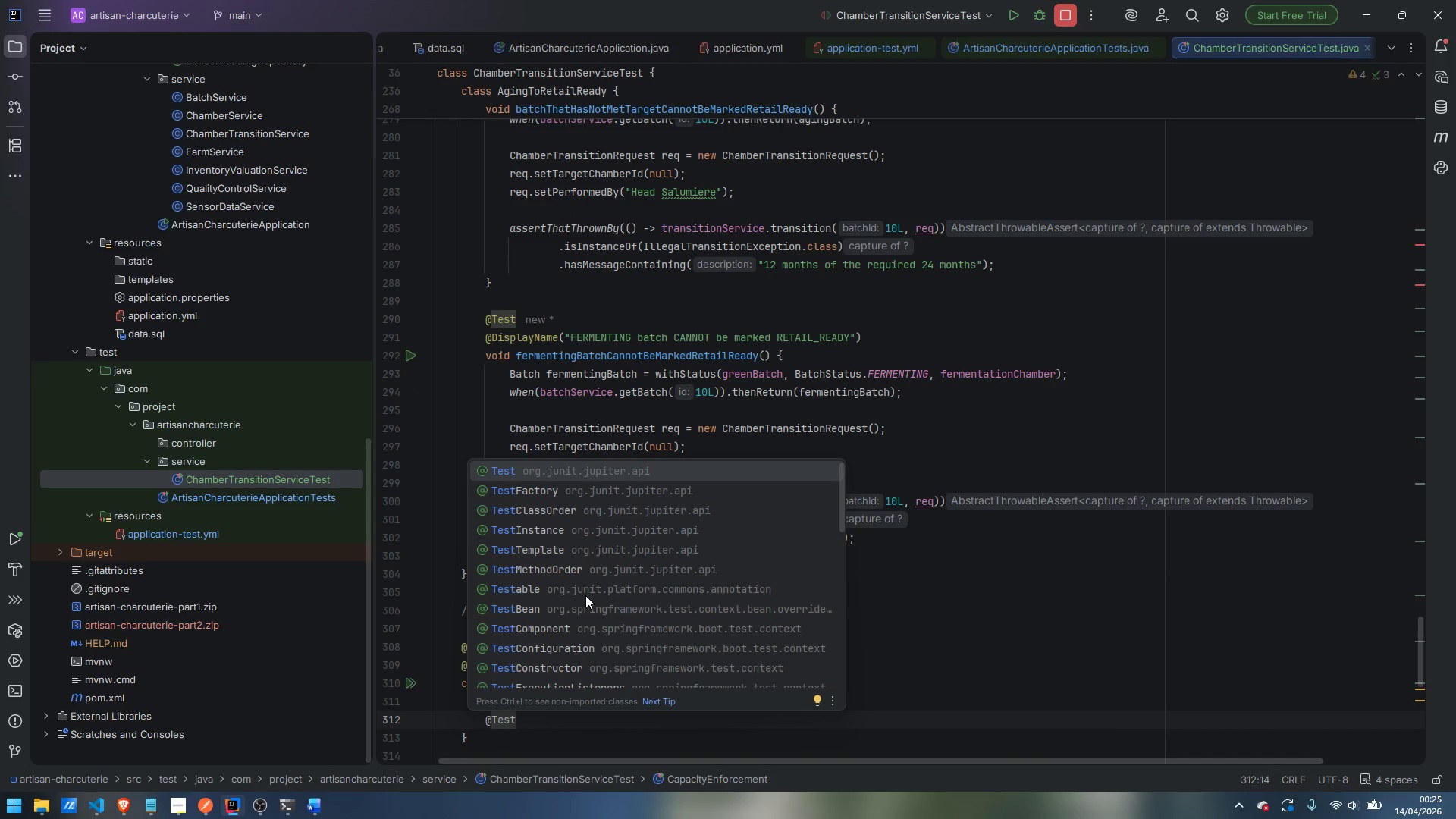 
key(Enter)
 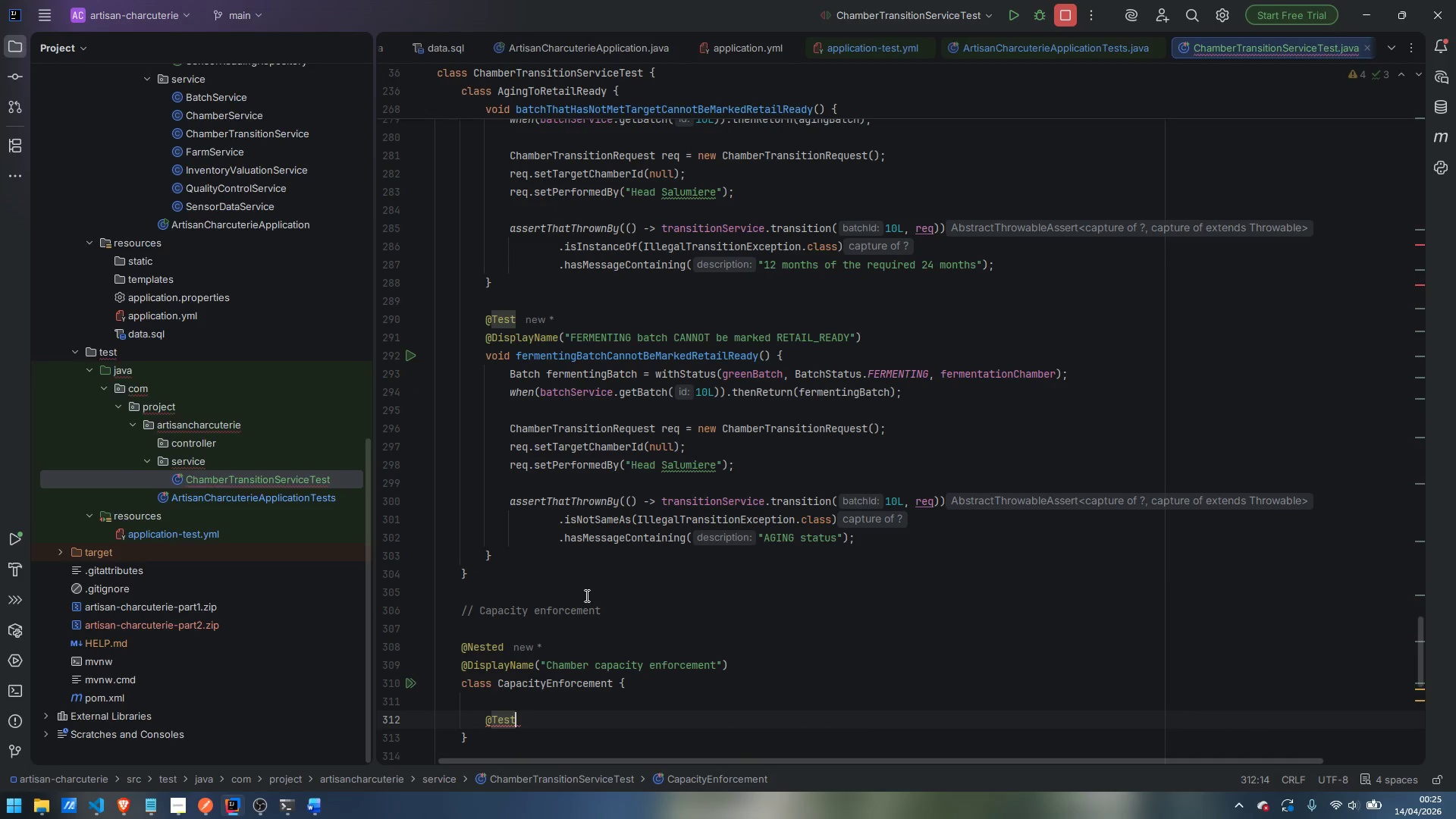 
key(Enter)
 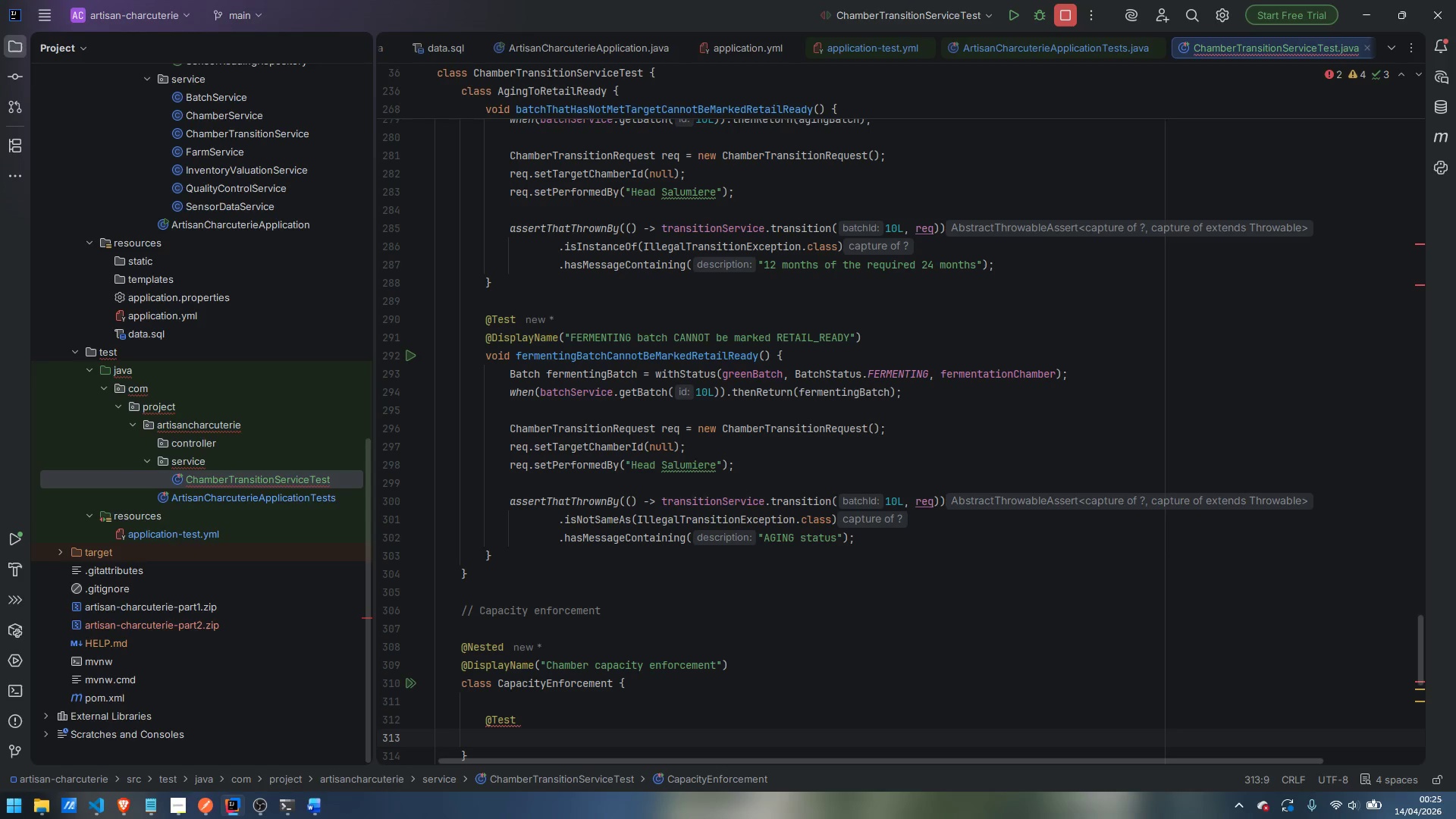 
type(@DisplayName)
 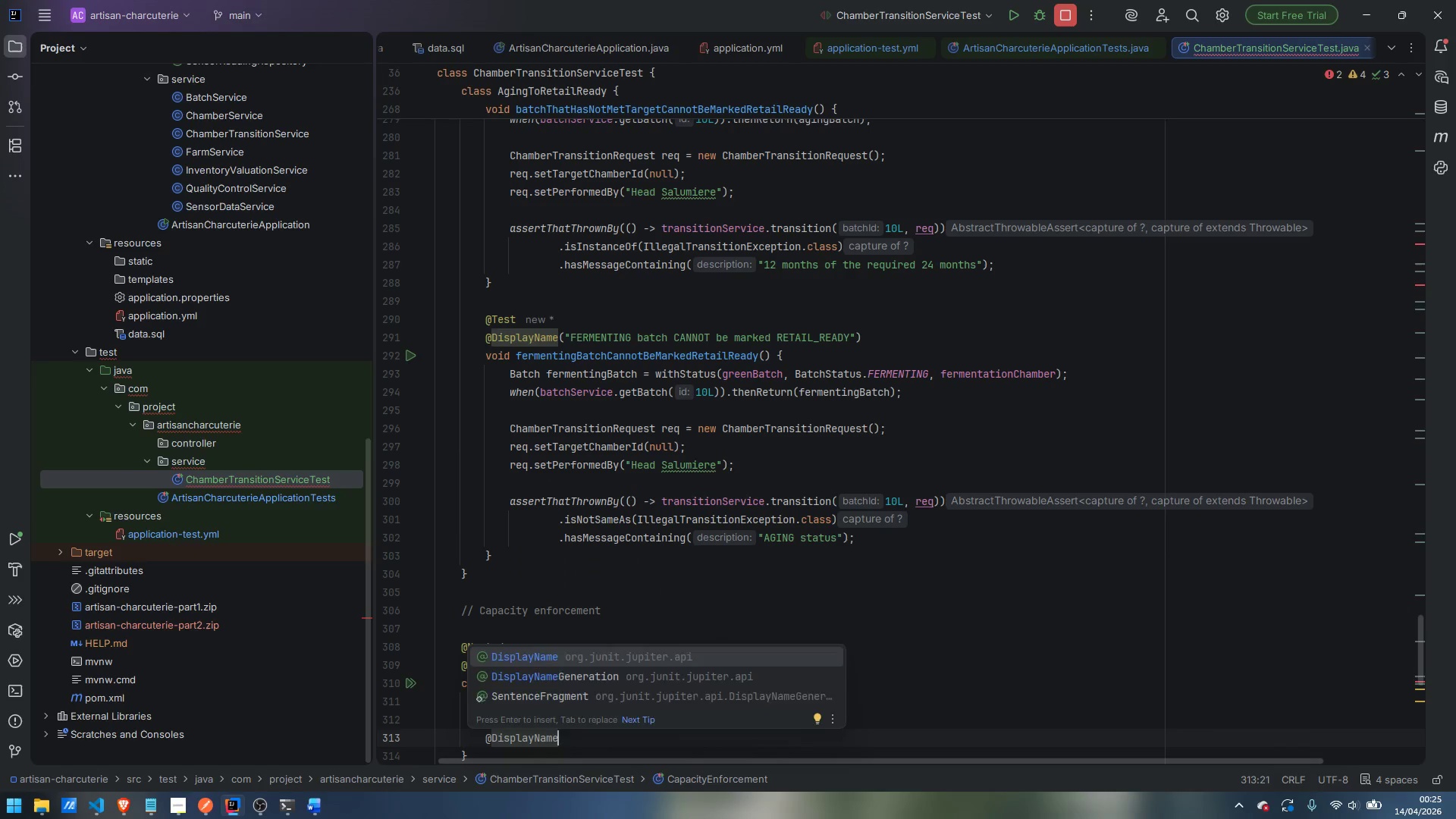 
key(Enter)
 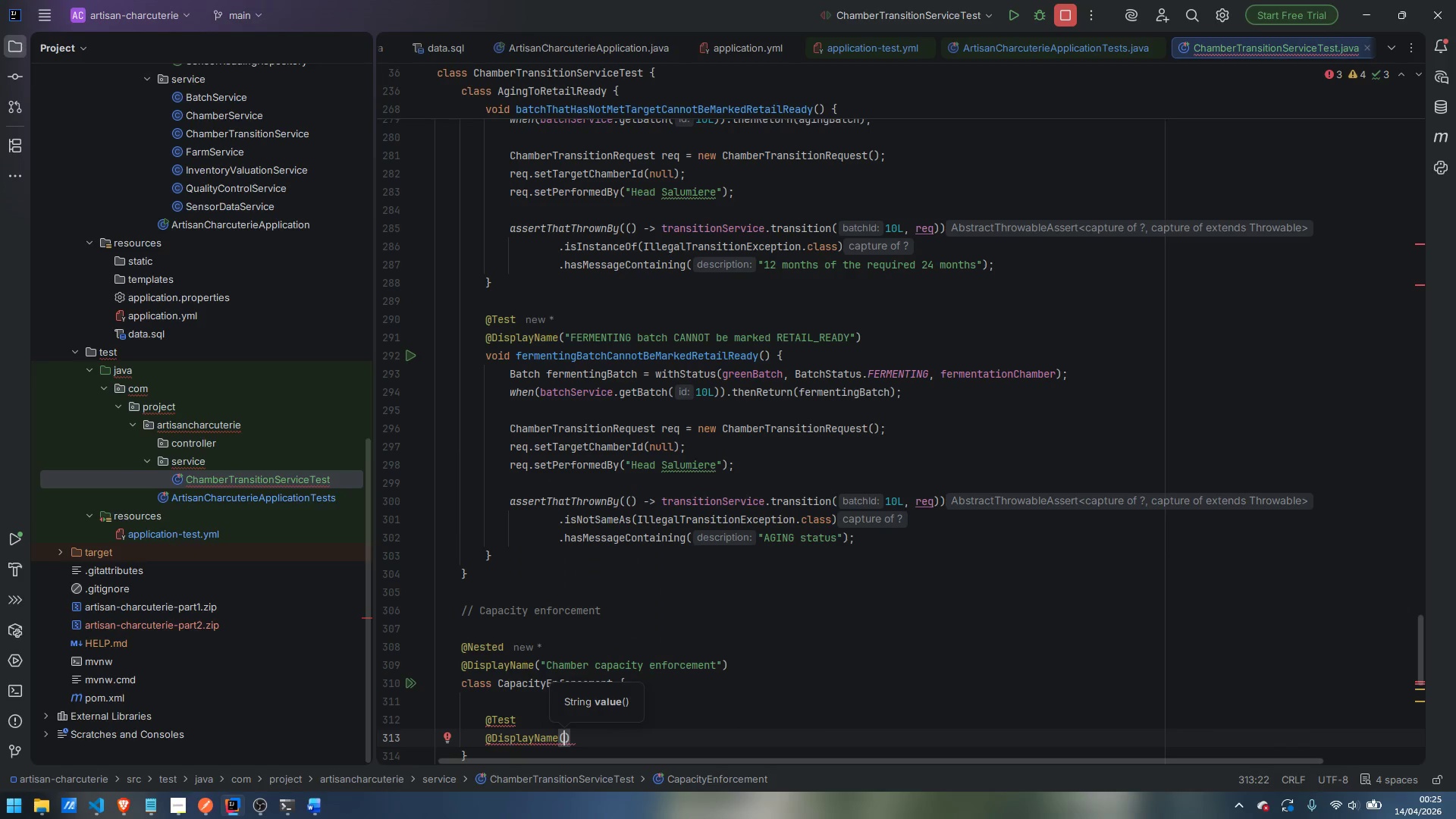 
wait(8.23)
 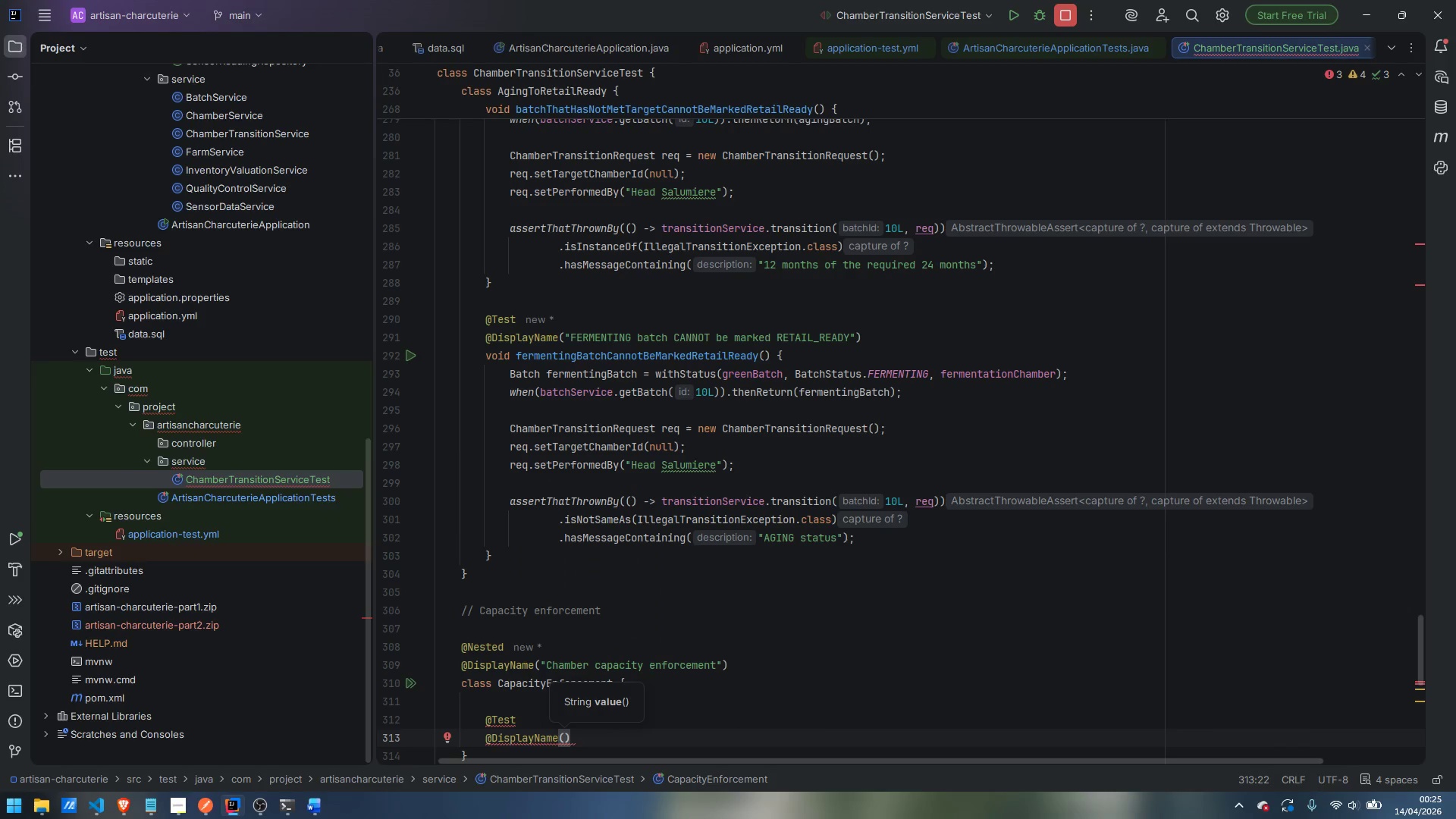 
key(Shift+Quote)
 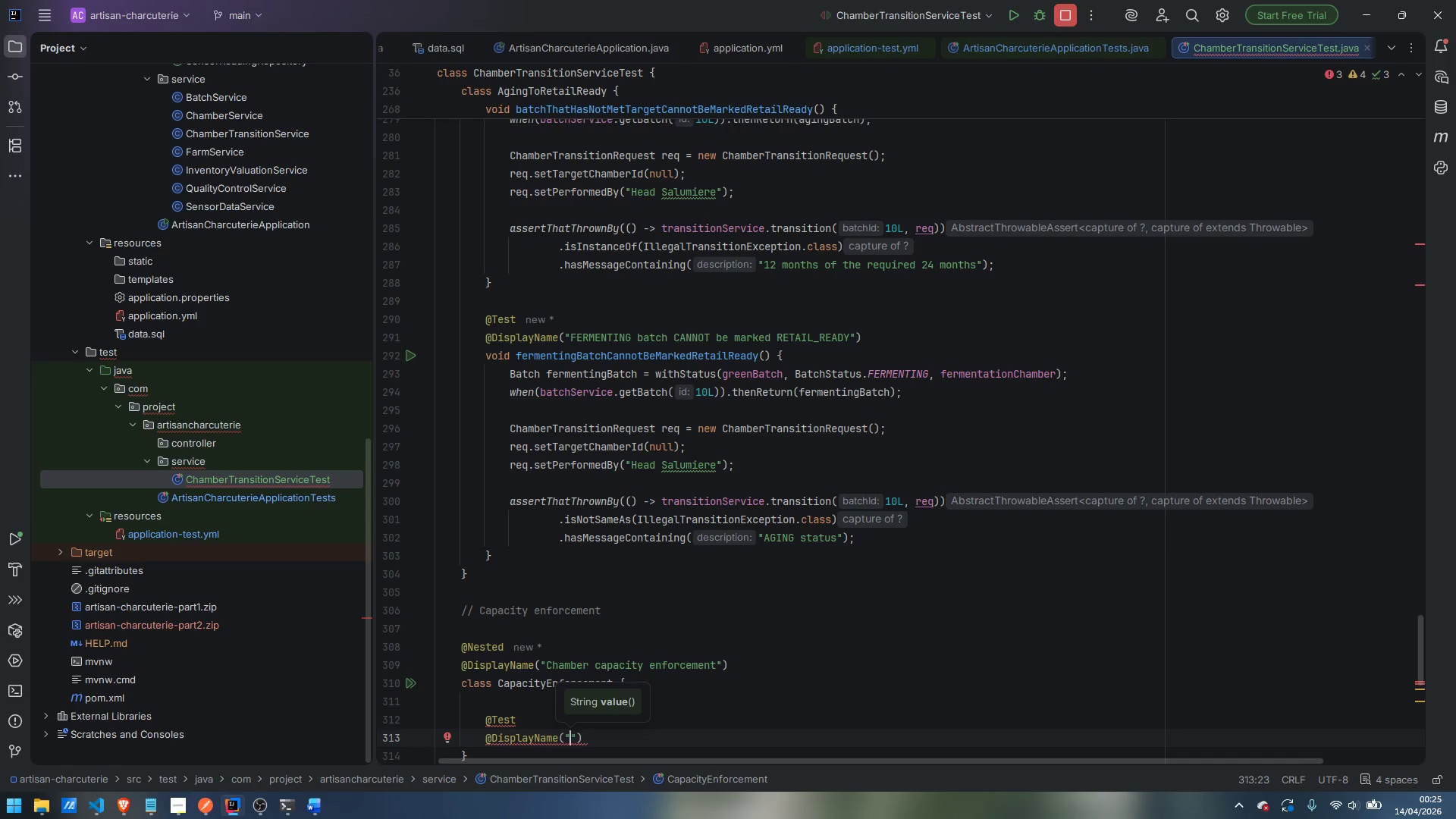 
wait(9.11)
 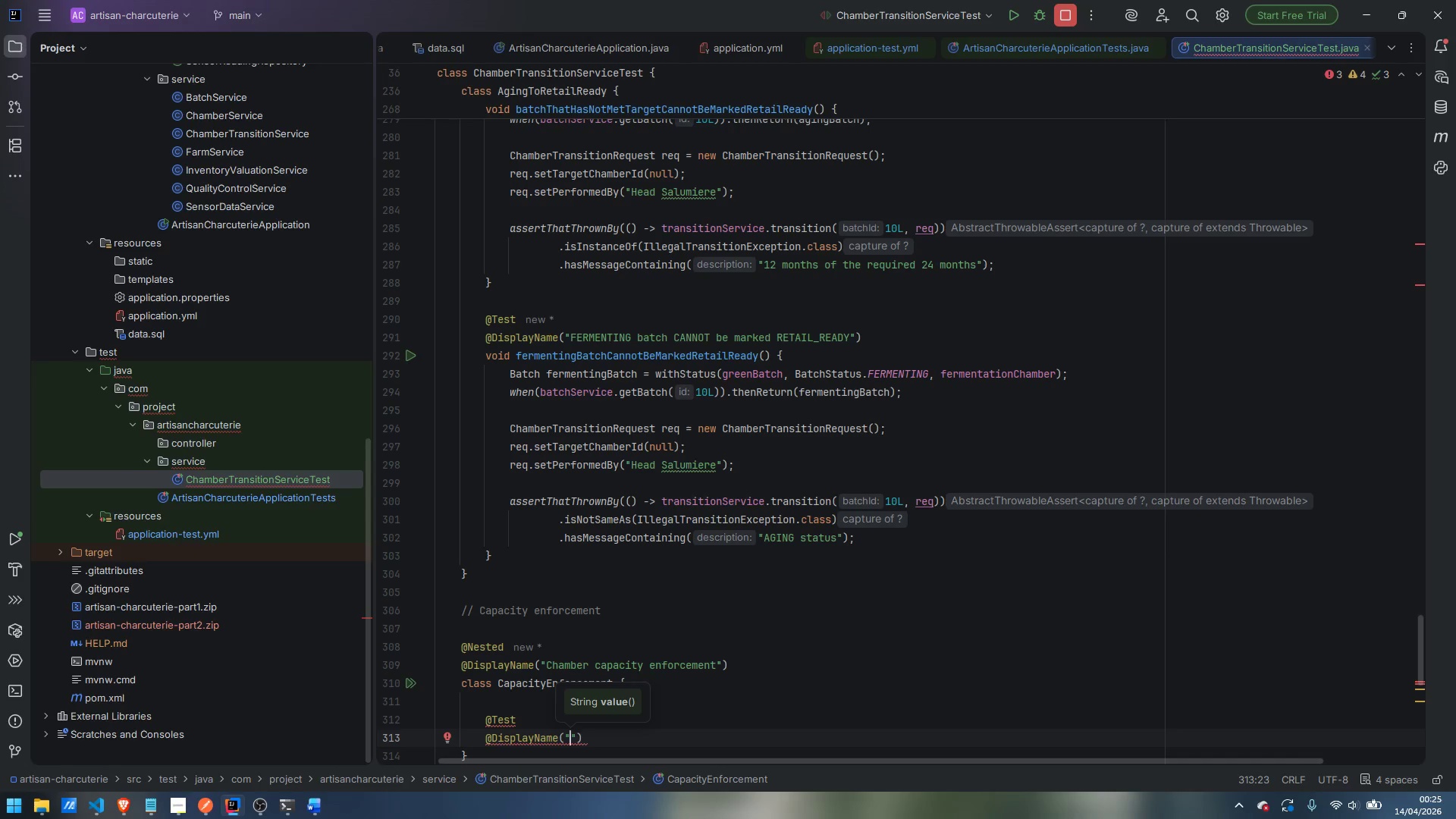 
scroll: coordinate [717, 523], scroll_direction: down, amount: 6.0
 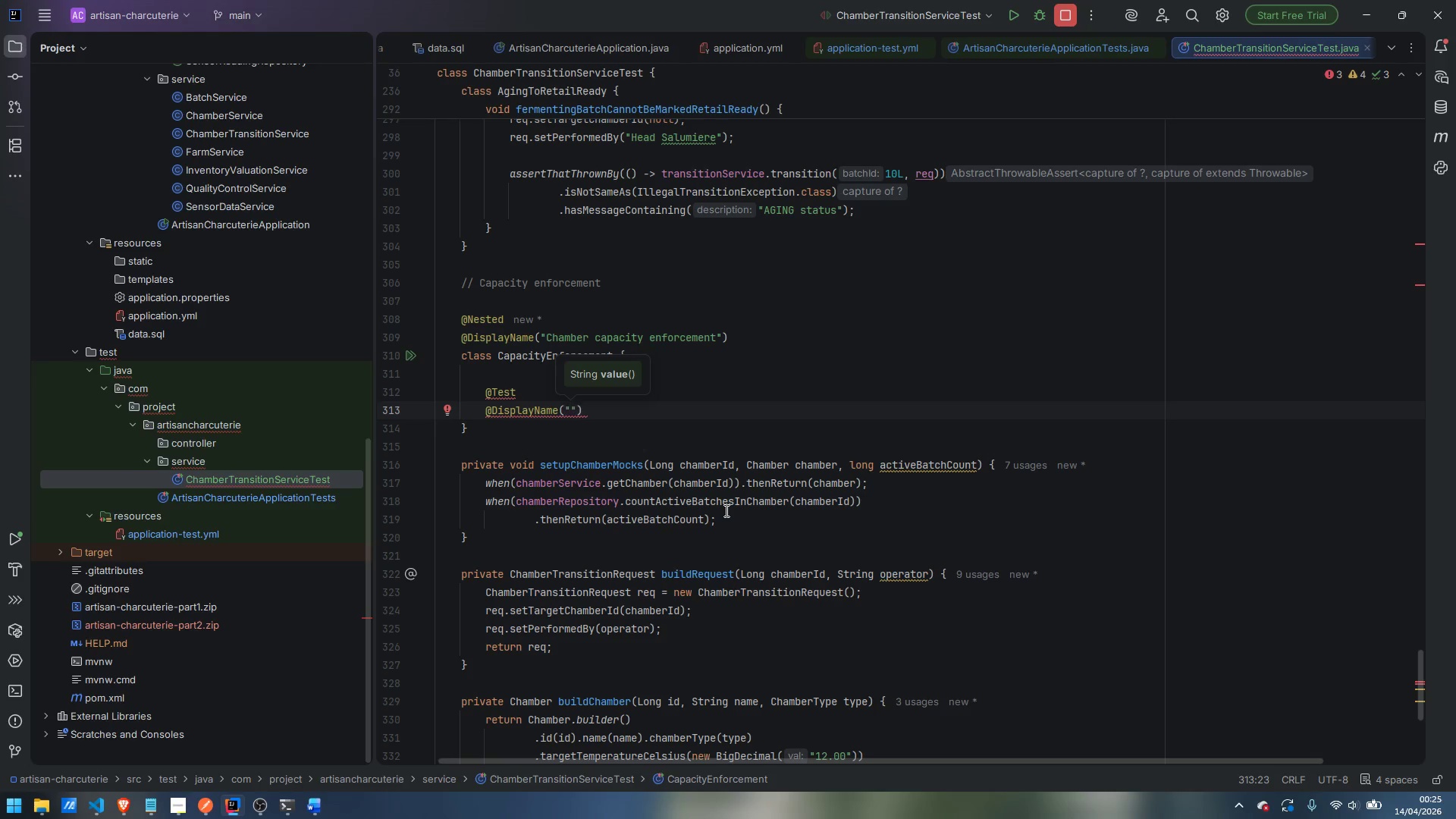 
type(Cannot place a batch into a chamber at full capacity)
 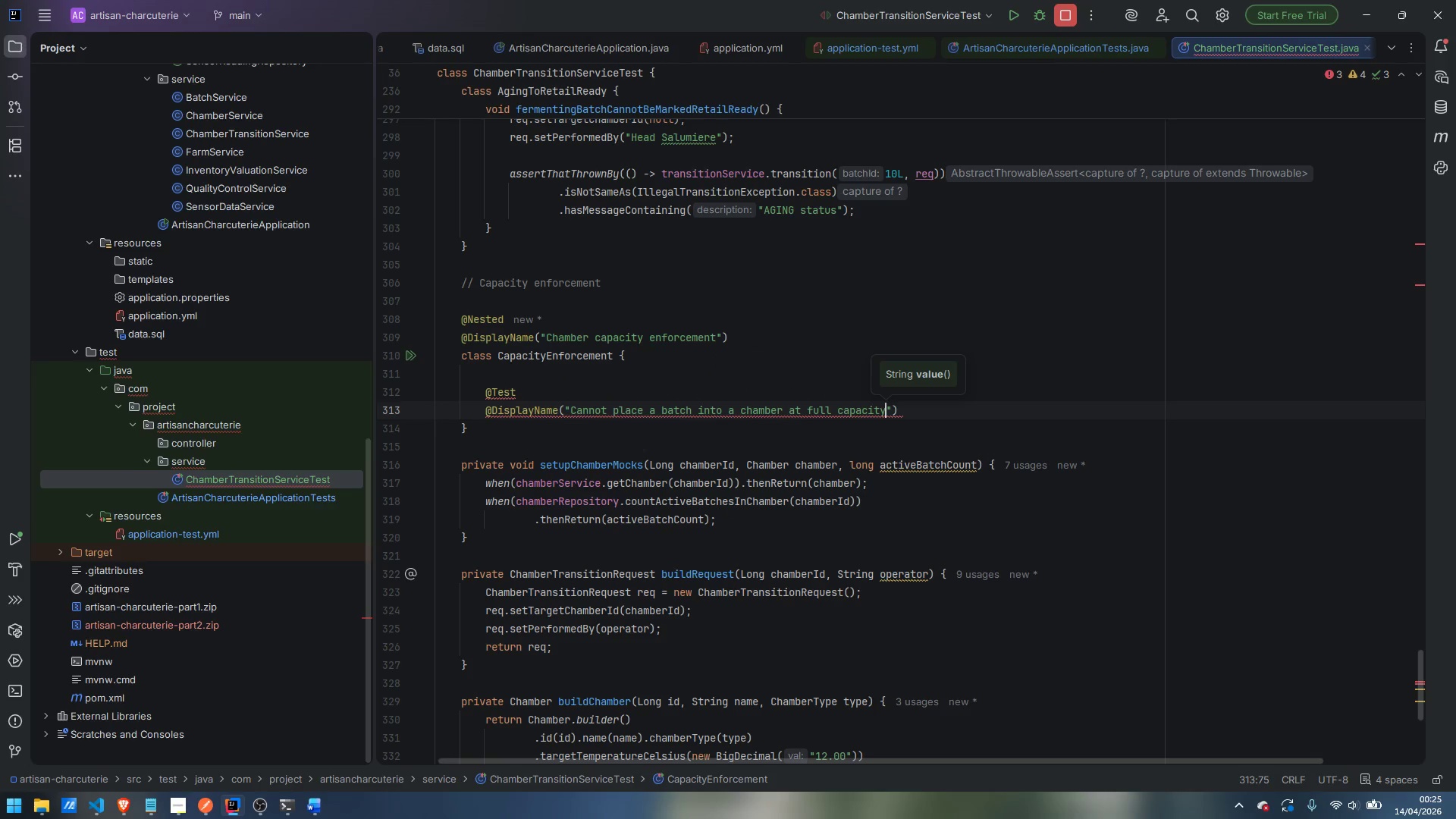 
key(ArrowRight)
 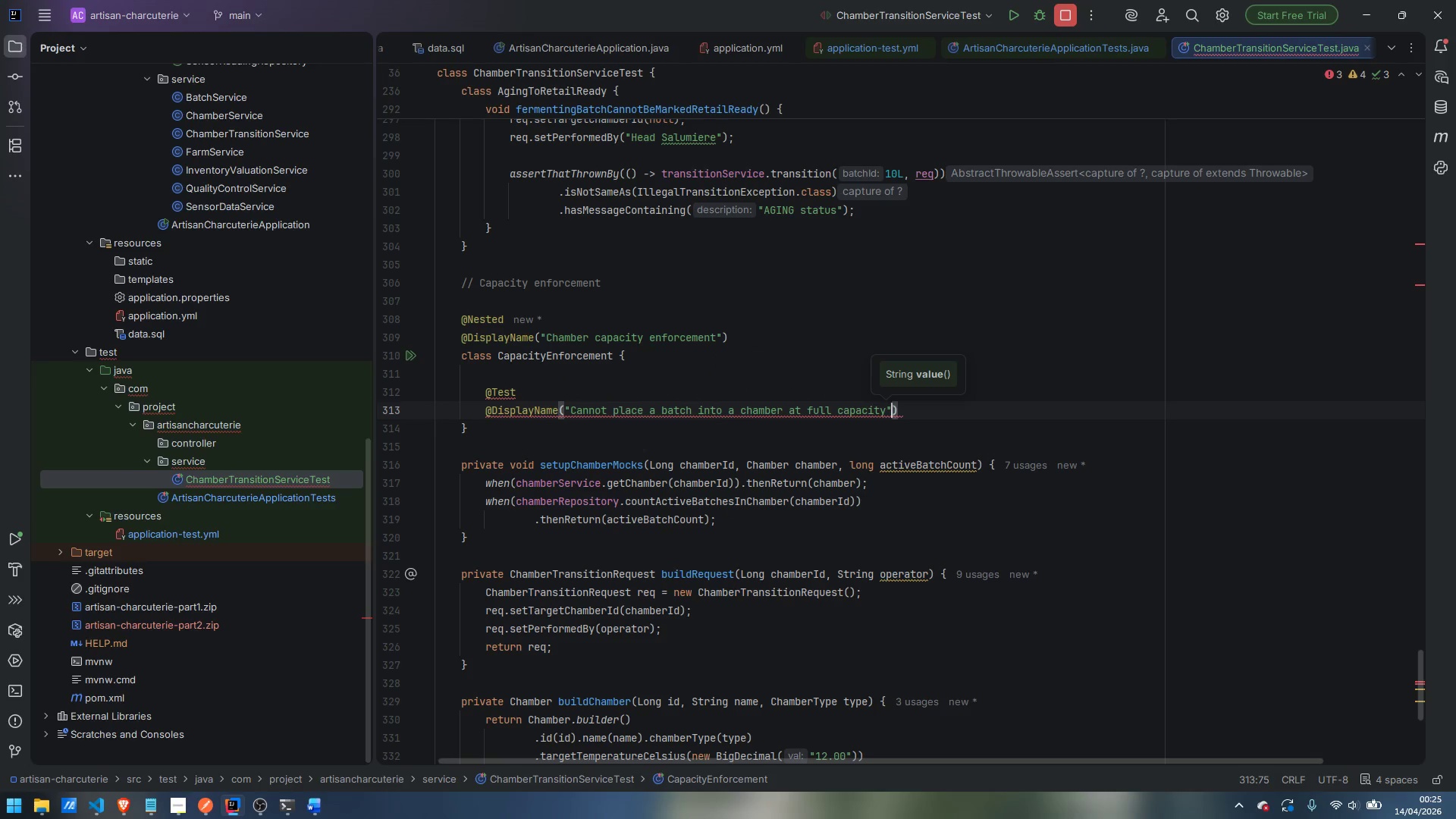 
key(ArrowRight)
 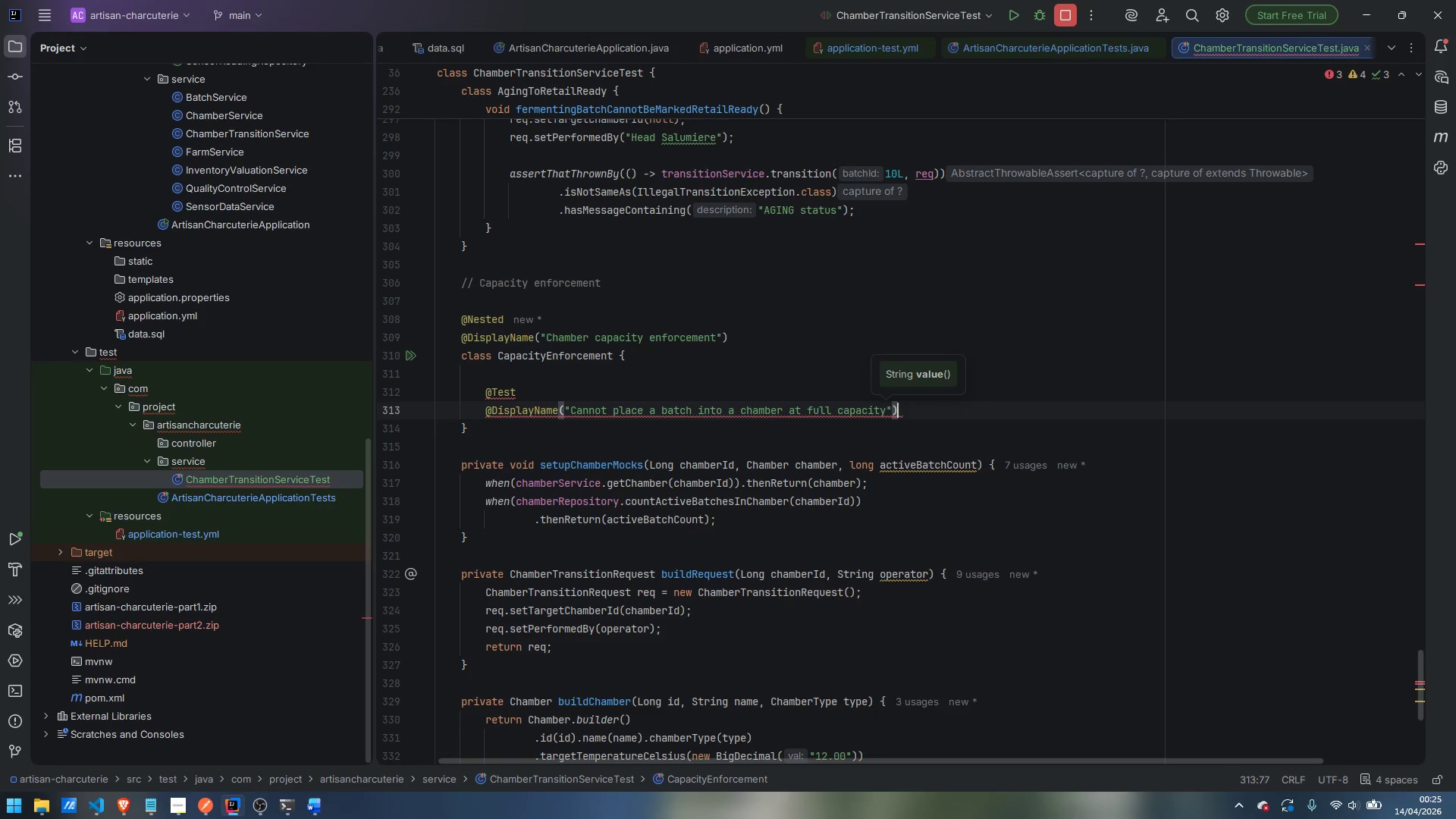 
key(Enter)
 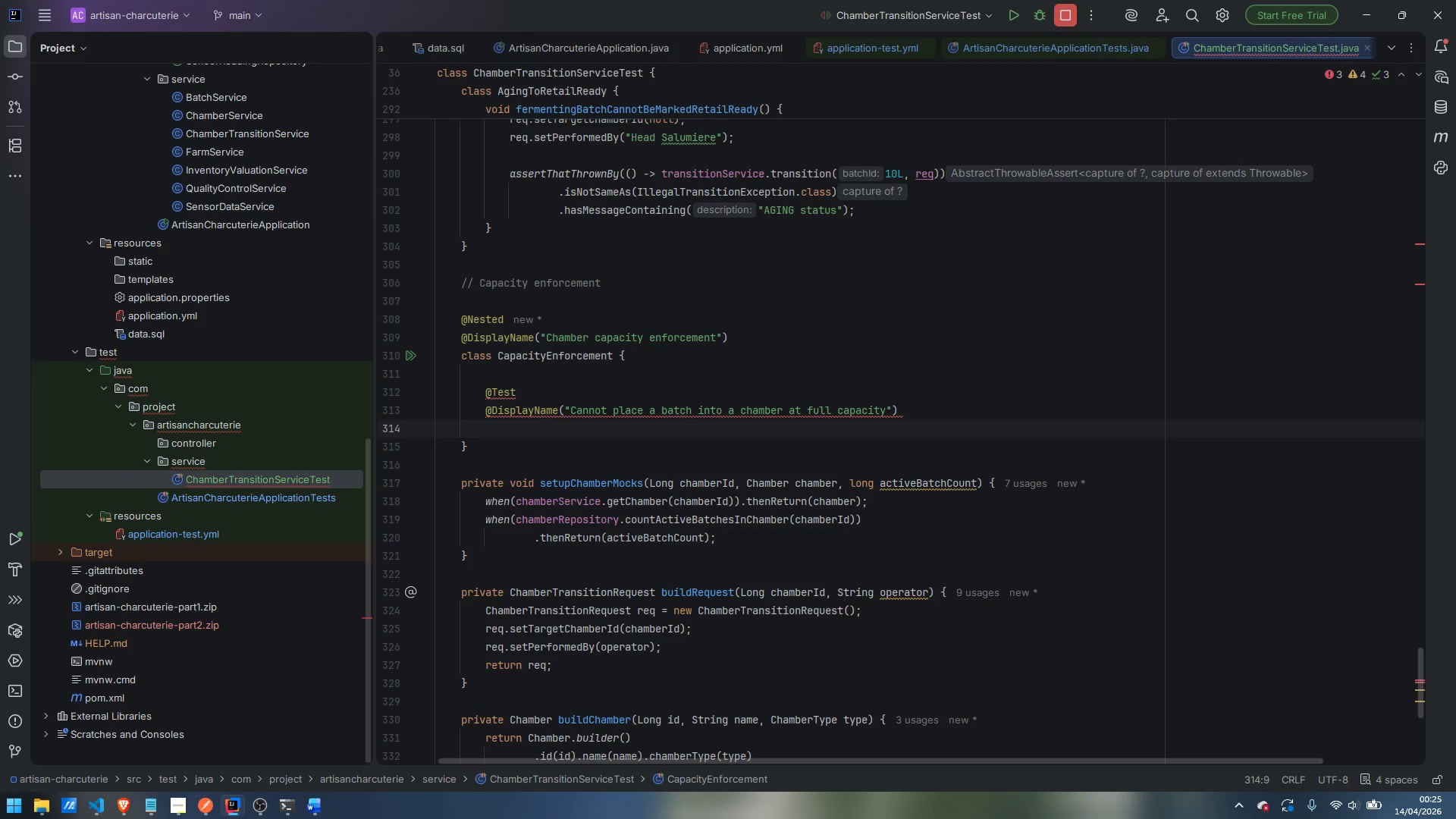 
type(void cannotPlaceBatchInFullChamber() {)
 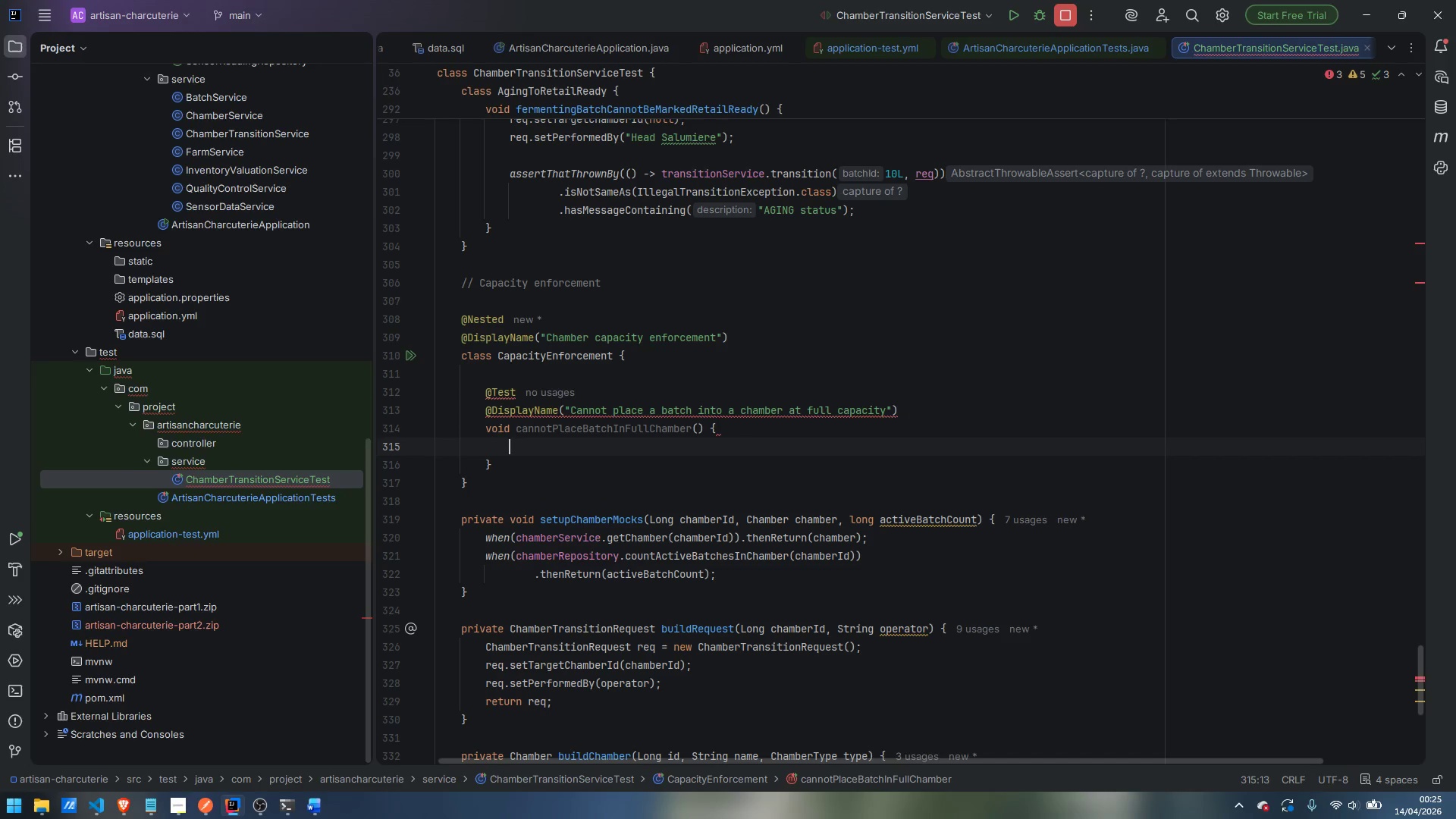 
 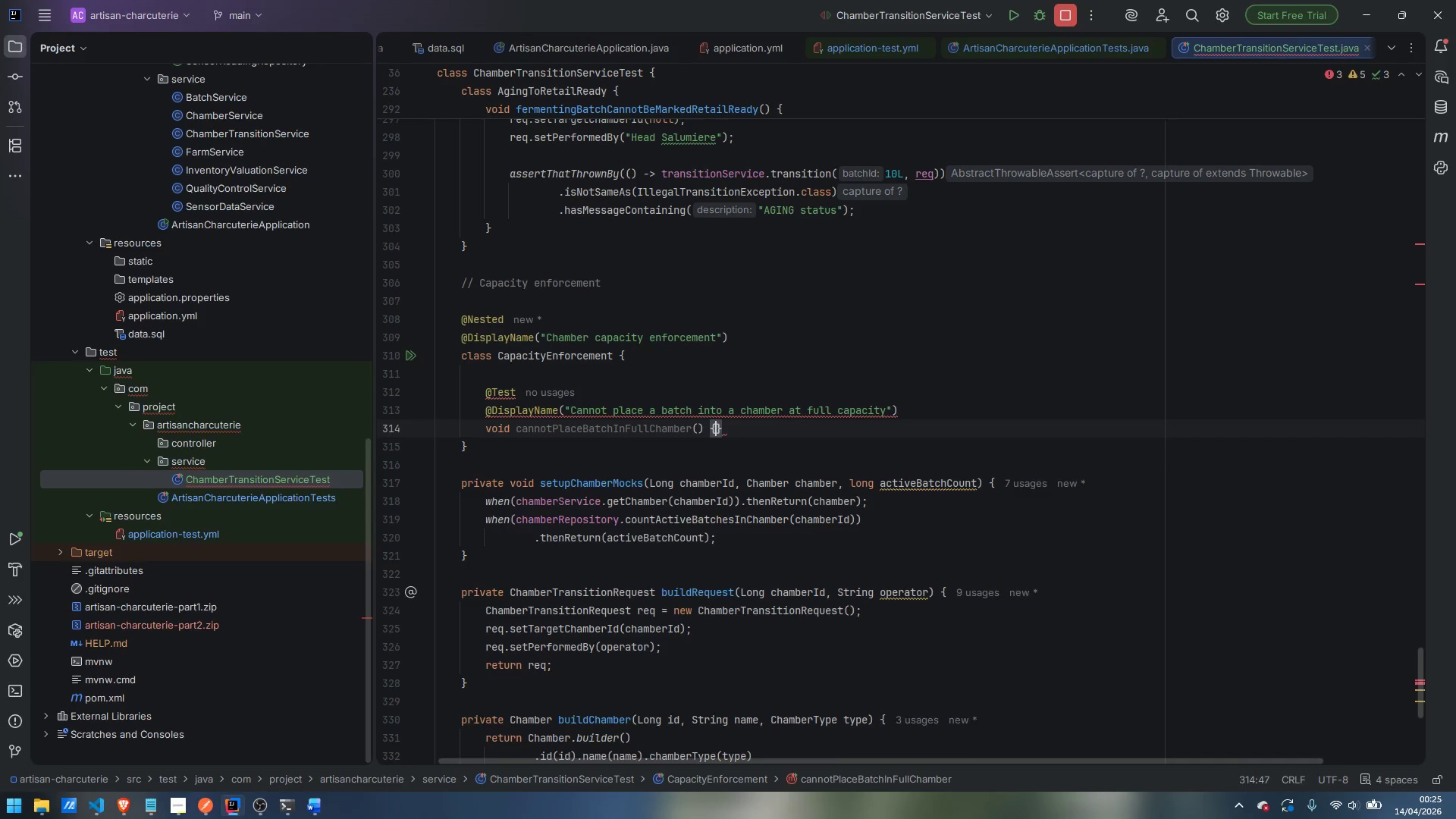 
key(Enter)
 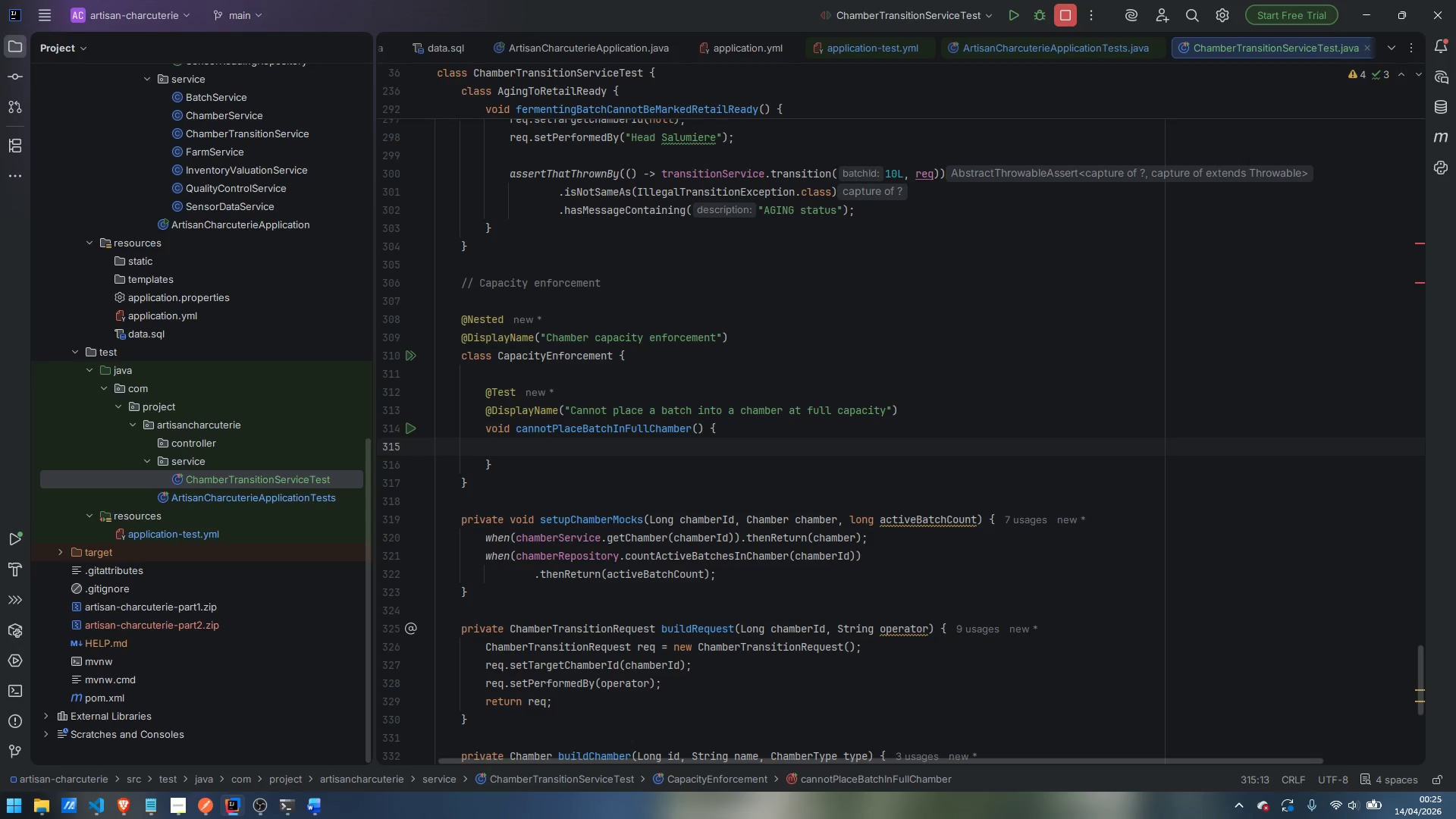 
type(Cahmber)
 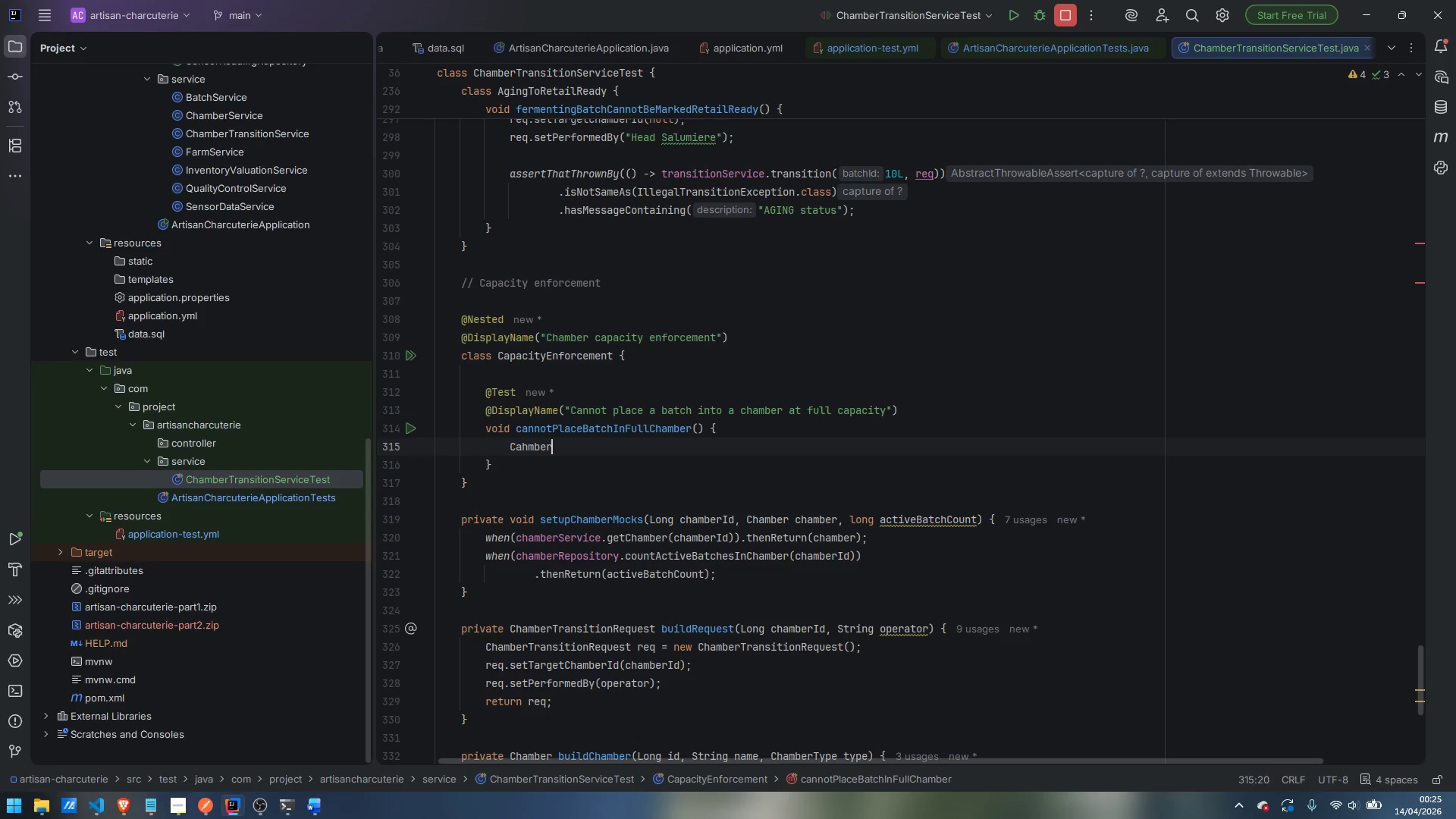 
key(Control+ControlLeft)
 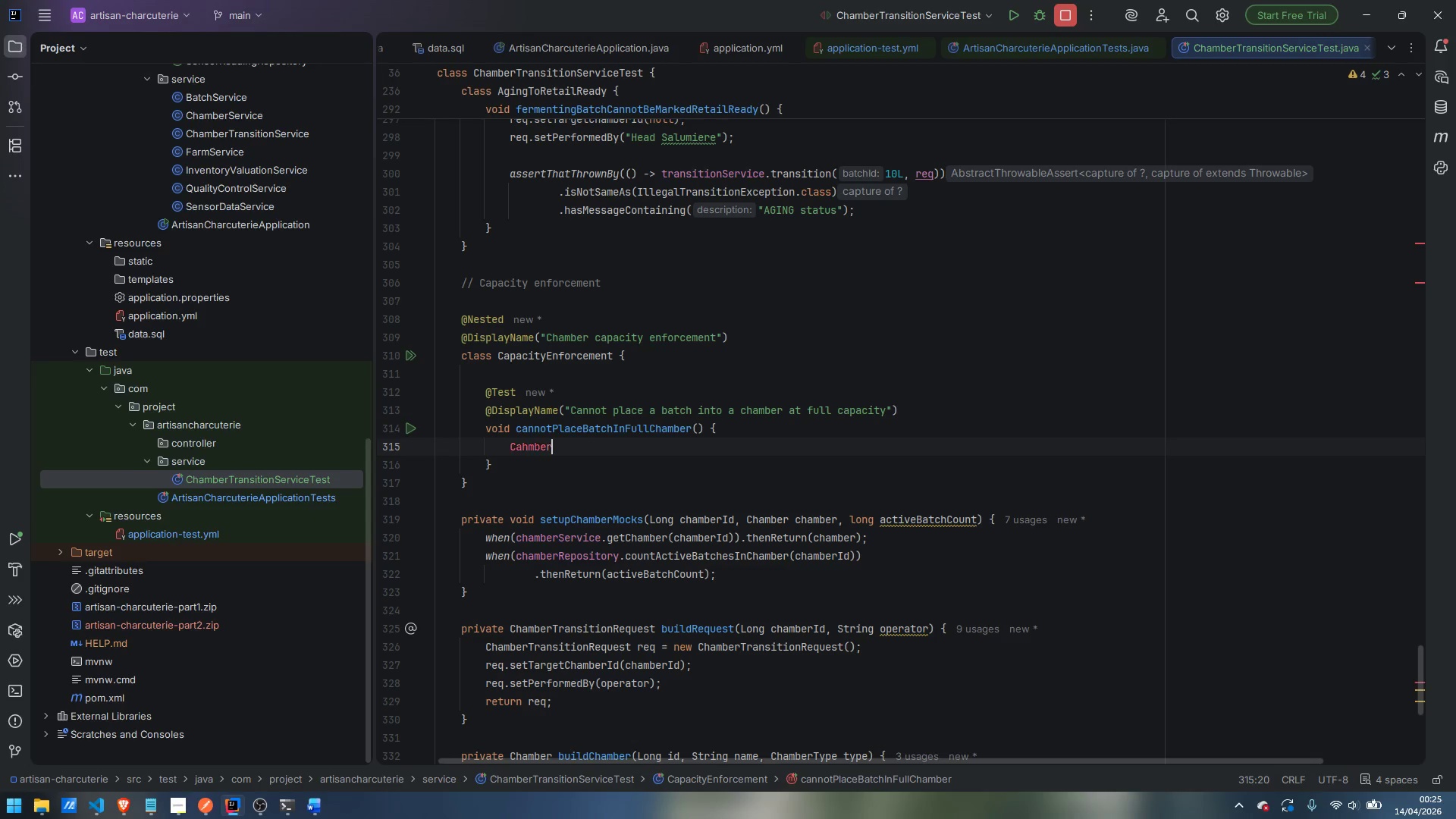 
key(Control+Backspace)
 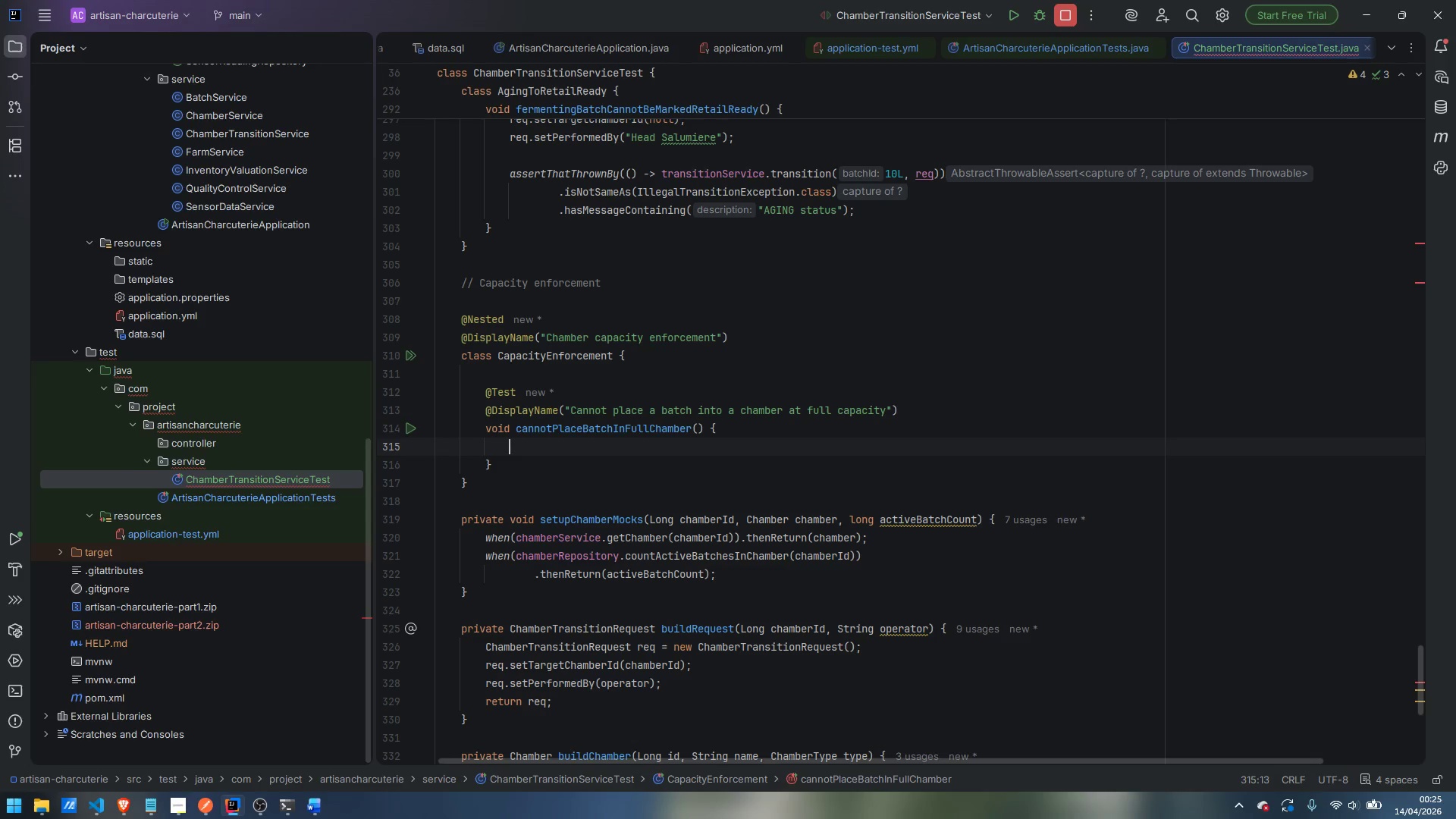 
type(Chamber fiull)
 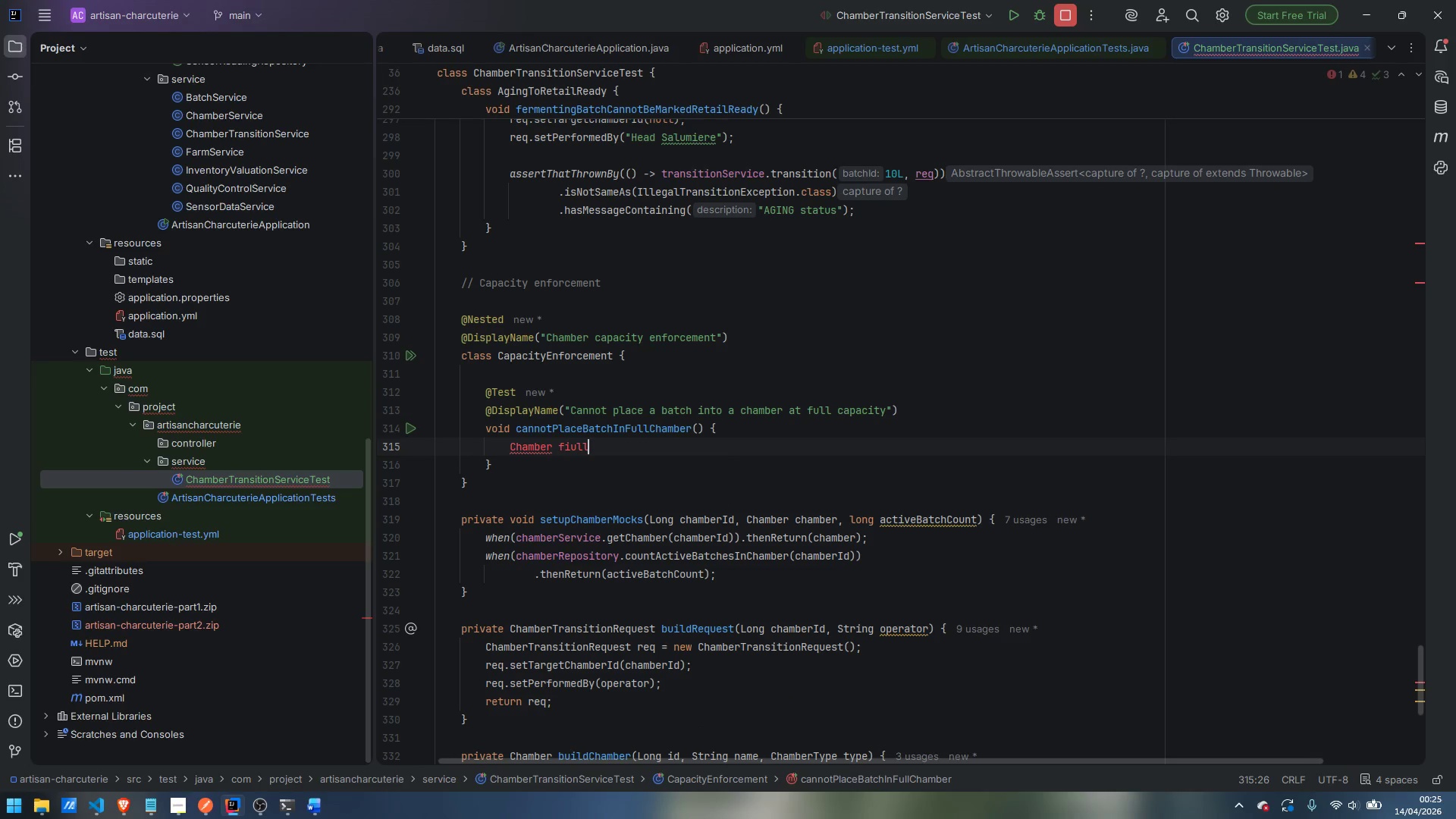 
key(Control+ControlLeft)
 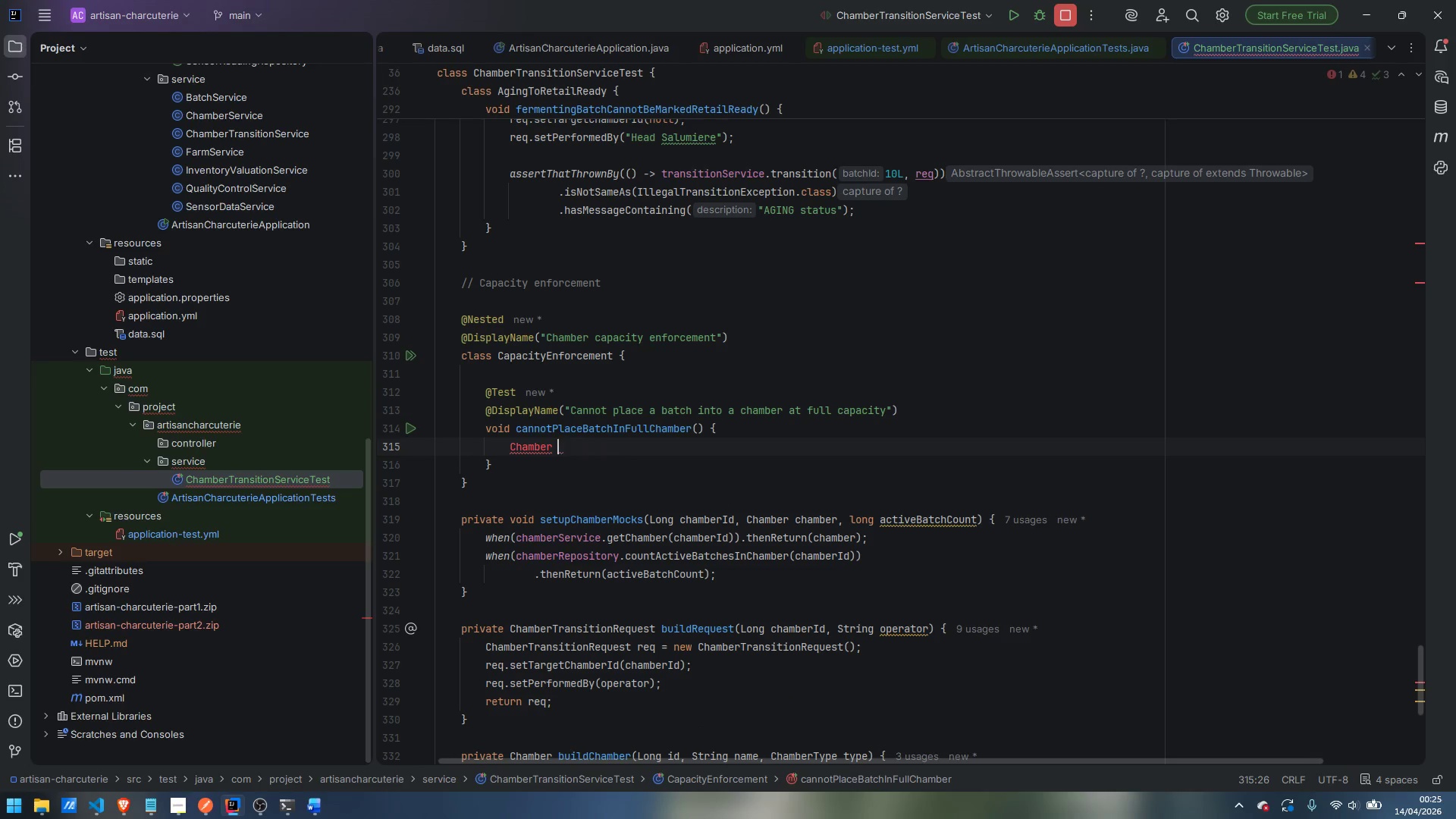 
key(Control+Backspace)
 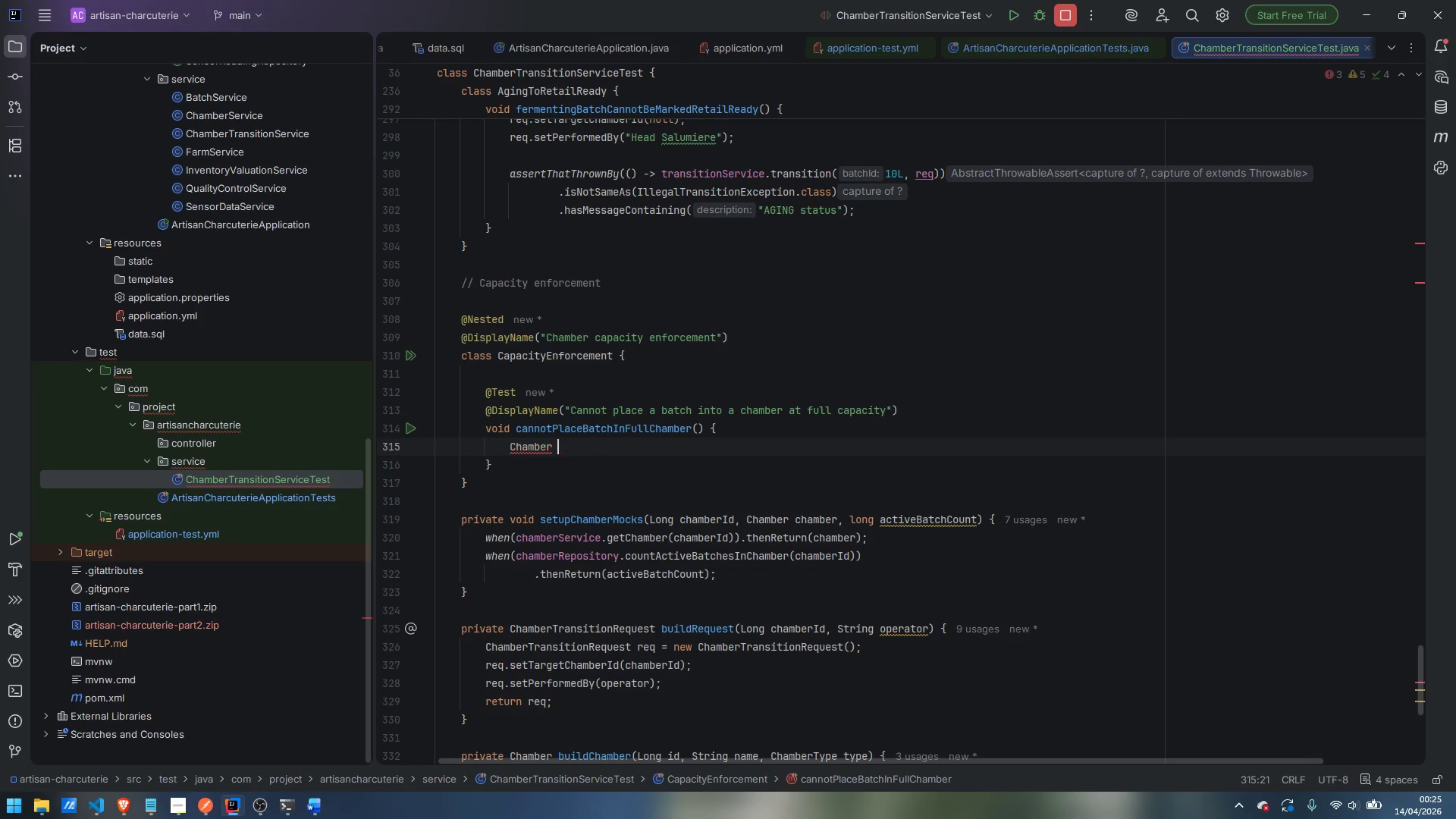 
type(fullChamber = Chamber.builder)
 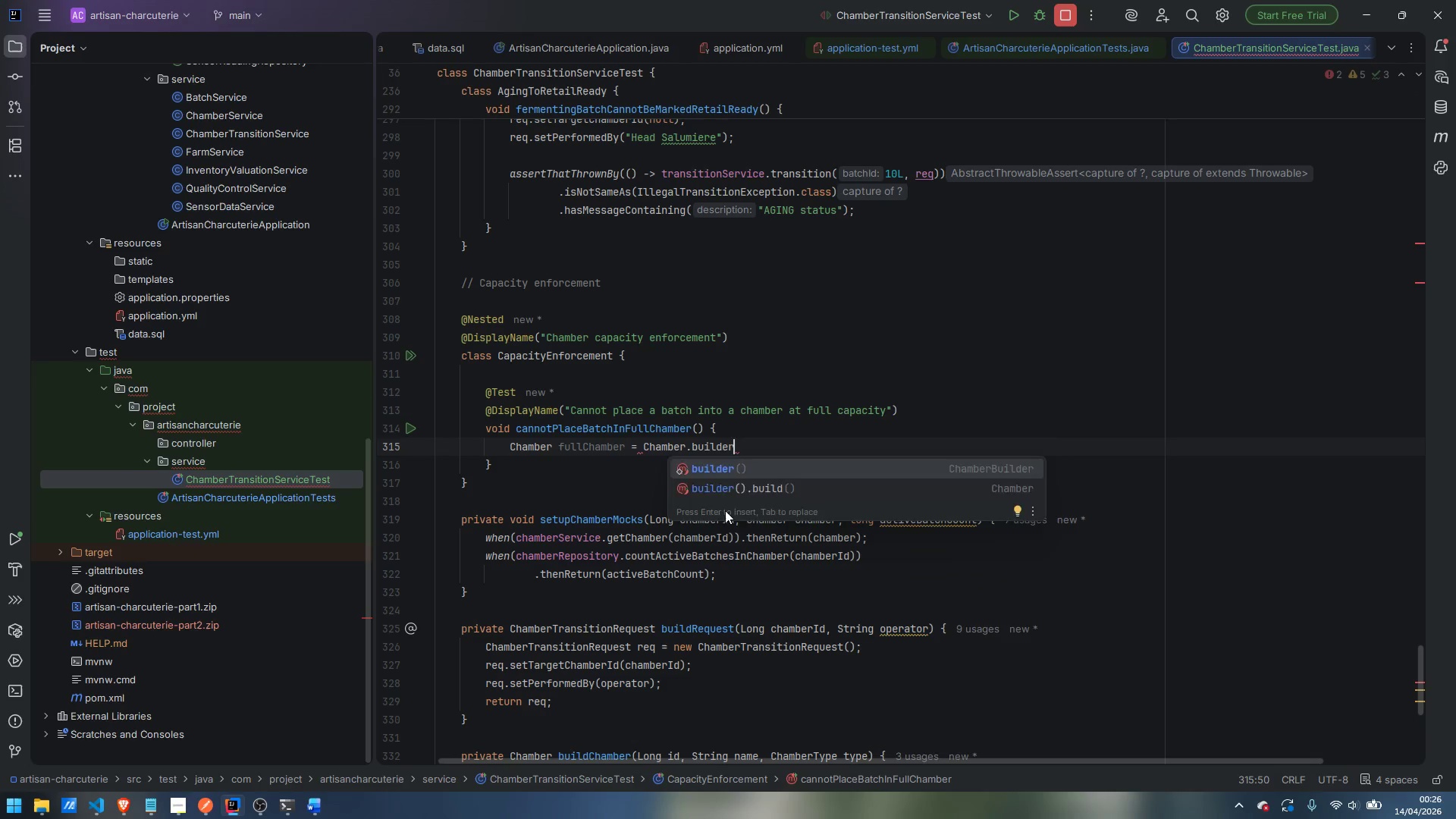 
key(Enter)
 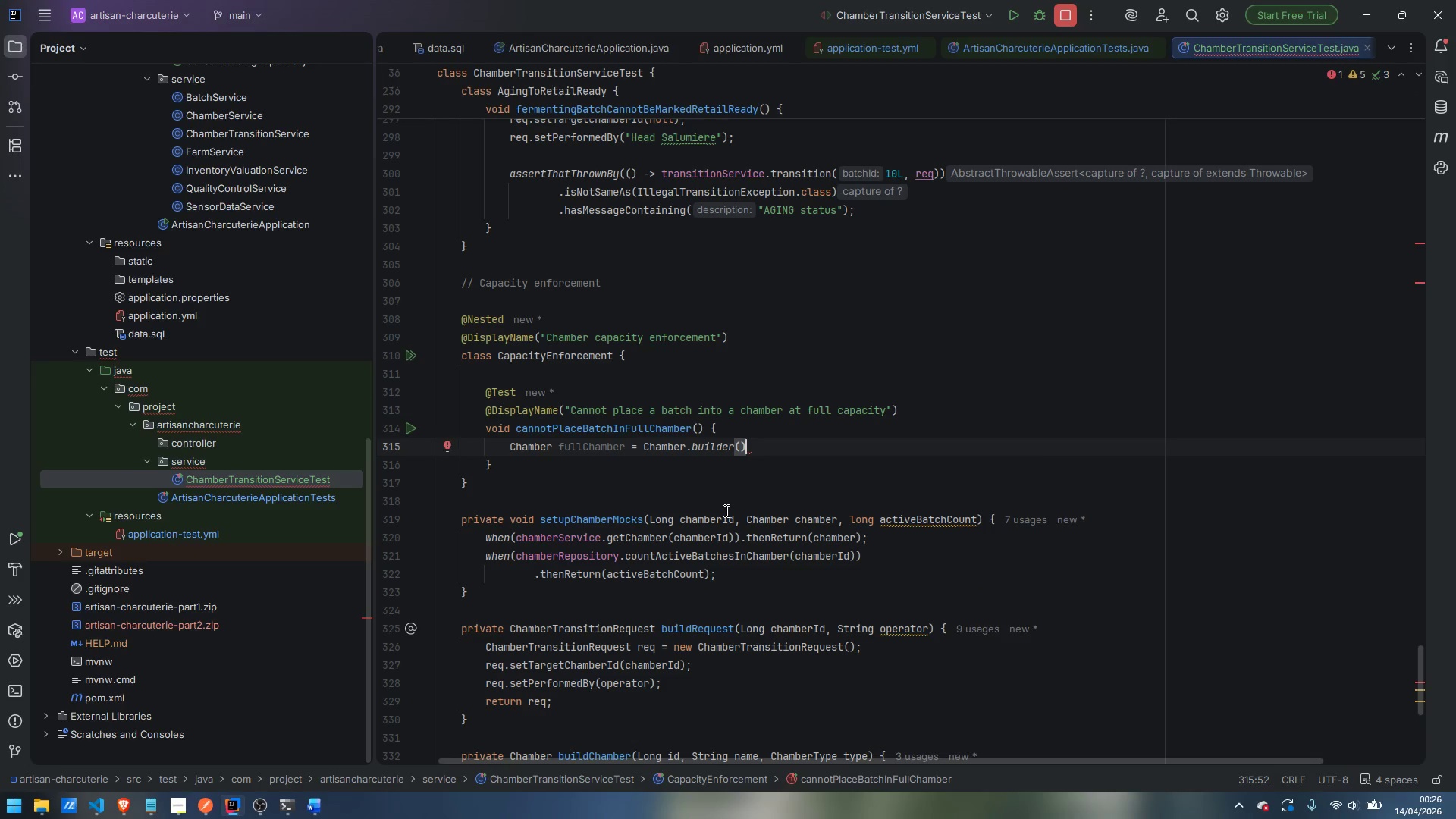 
key(Enter)
 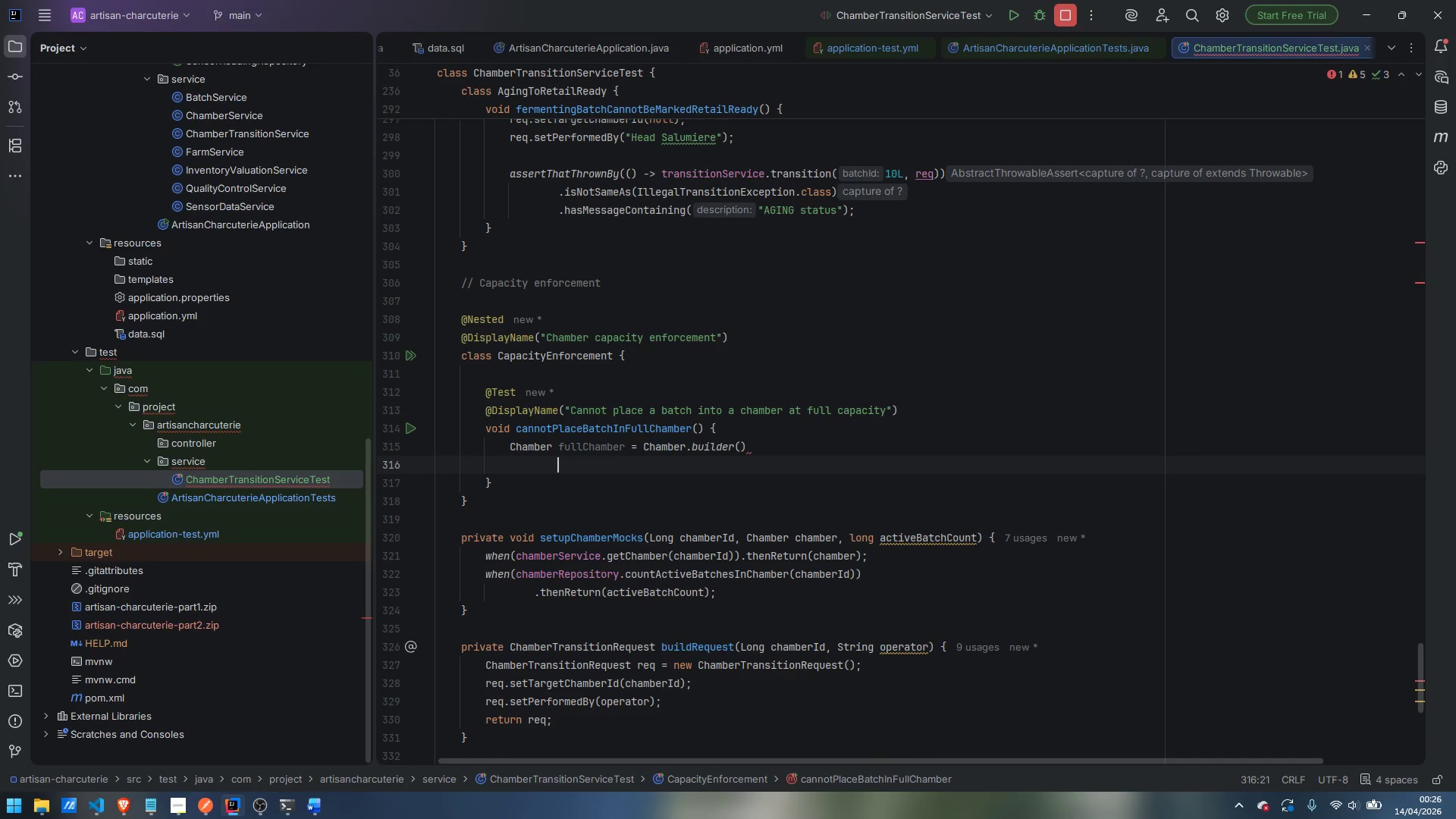 
type(.id)
 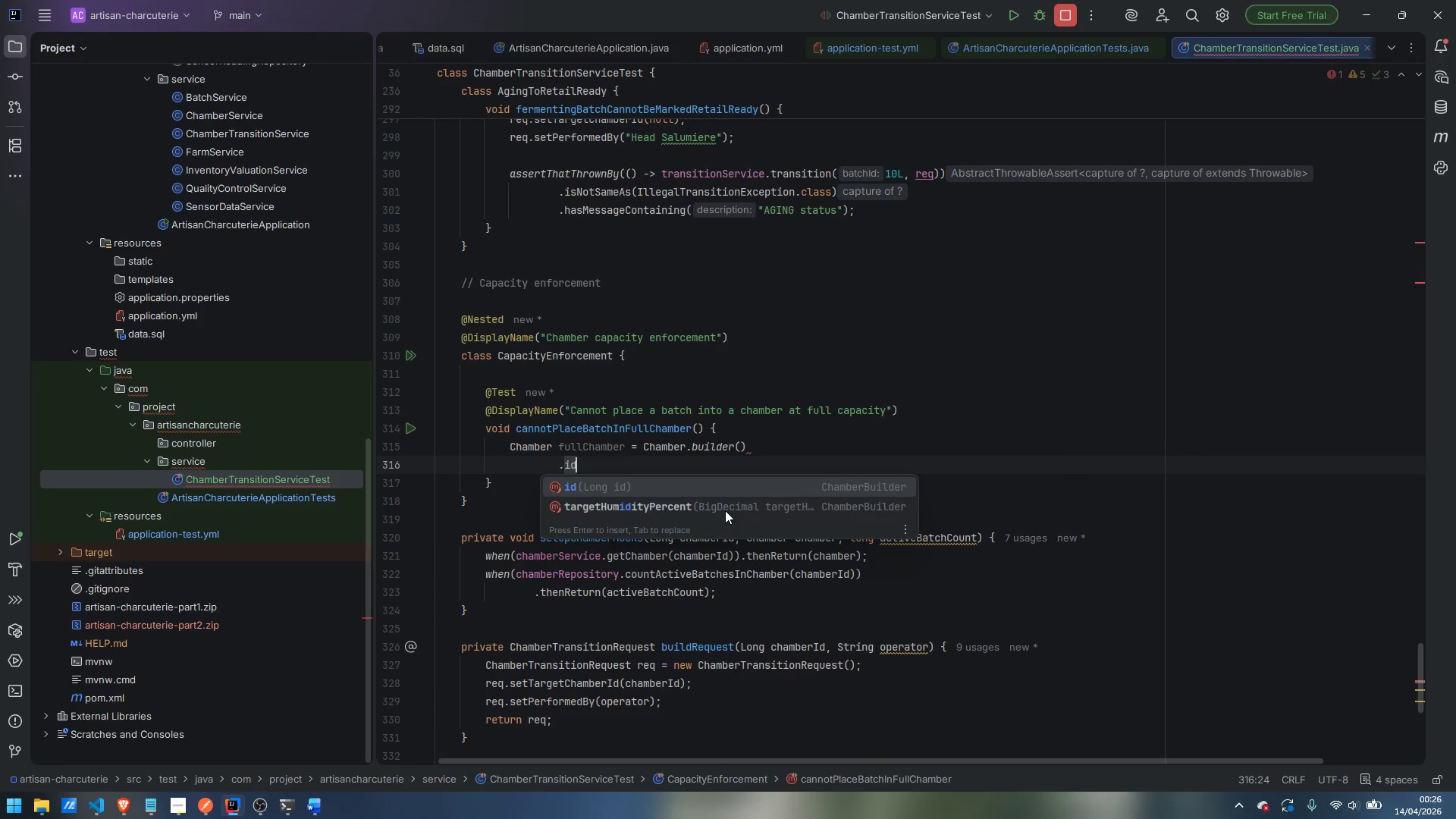 
key(Enter)
 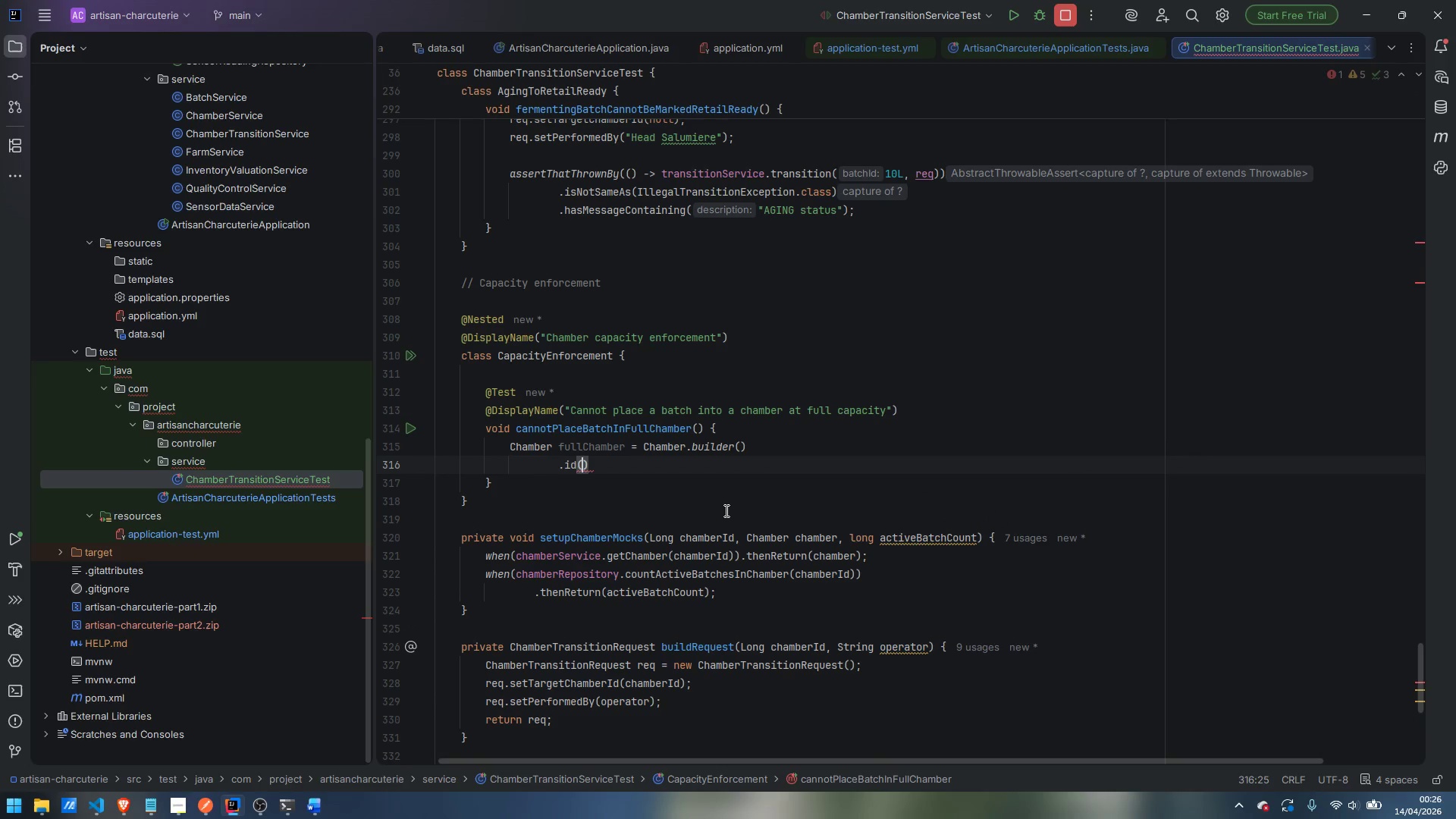 
type(1L)
 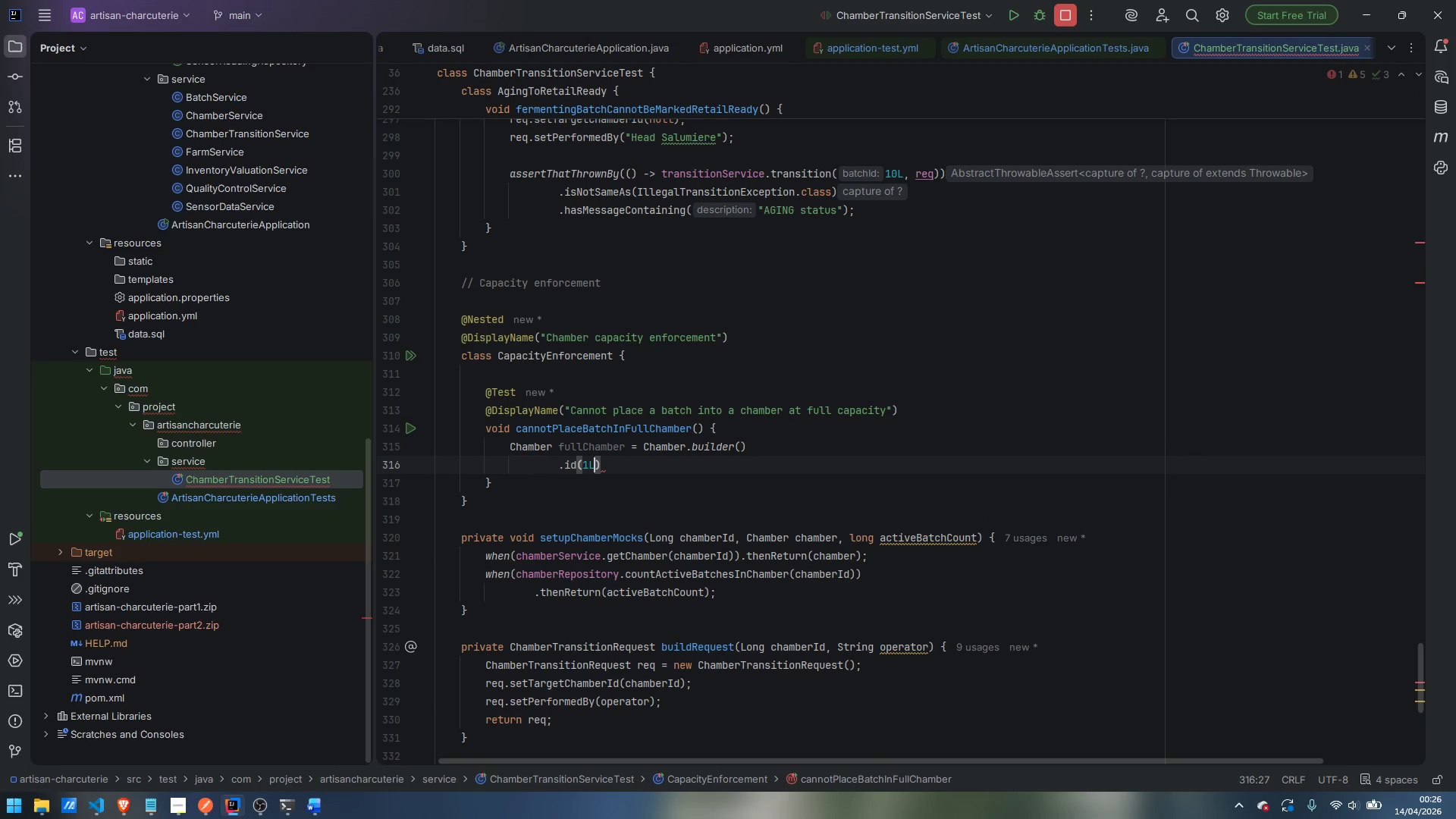 
key(ArrowRight)
 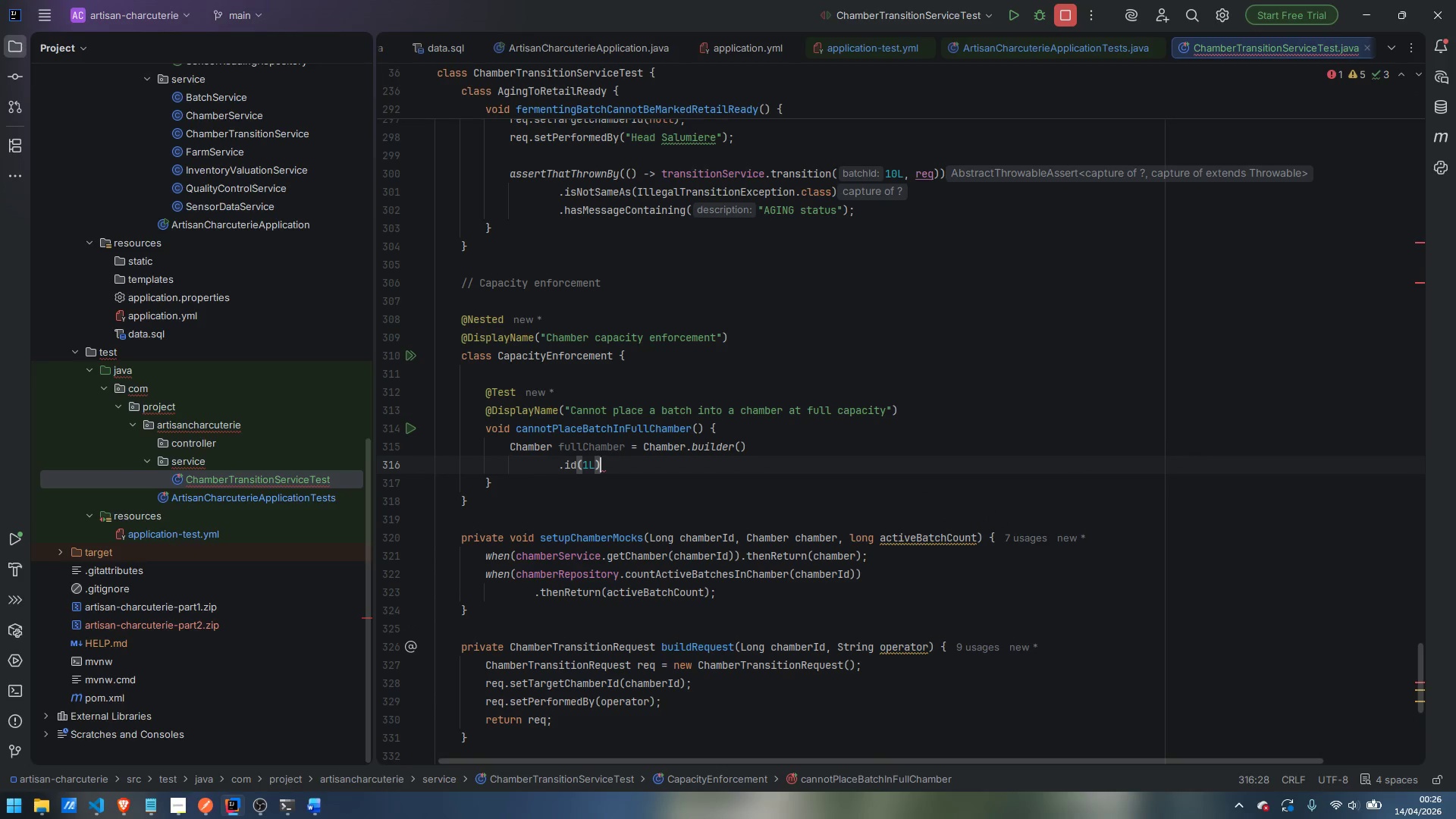 
type(.name)
 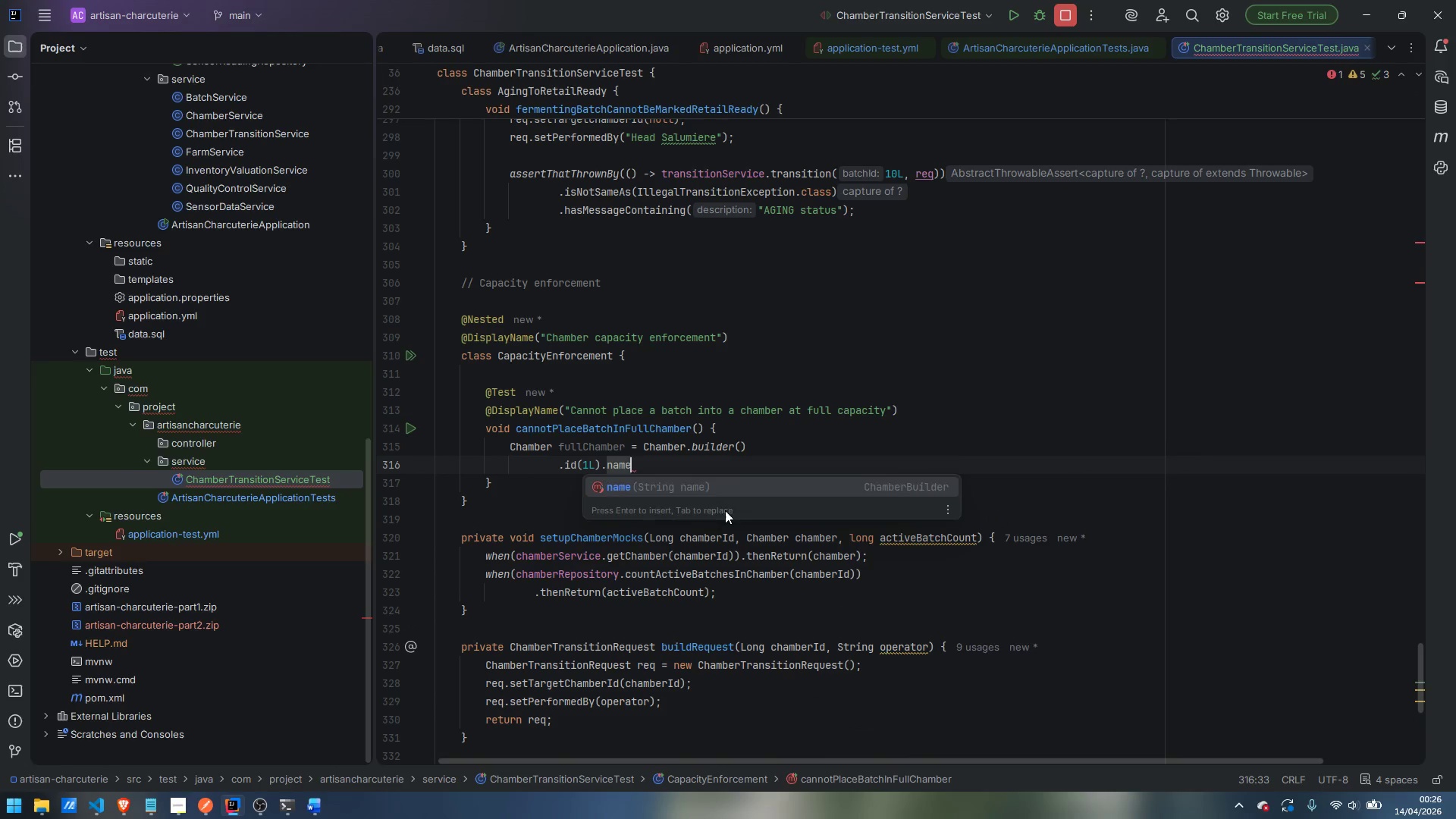 
key(Enter)
 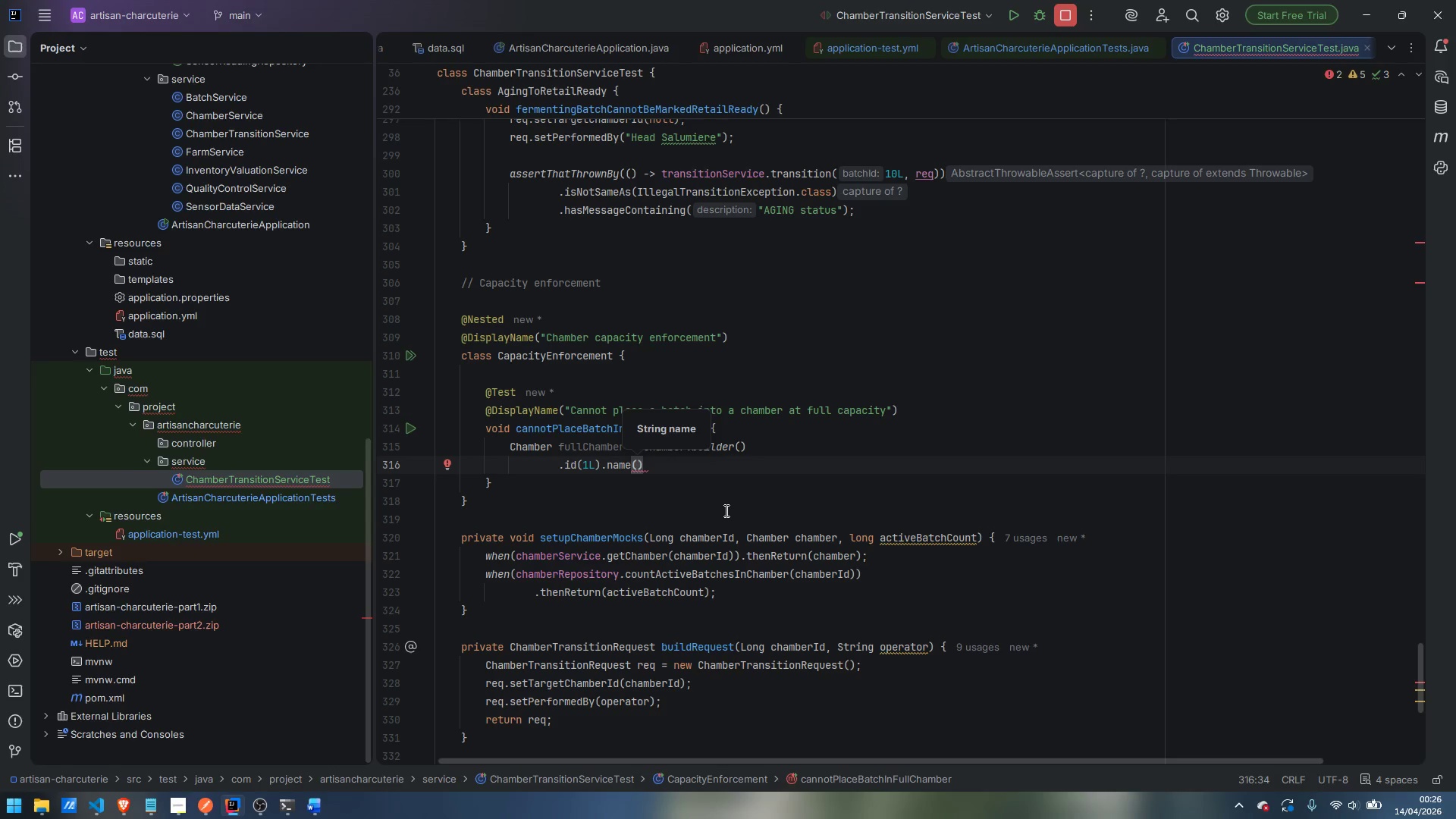 
type("Cold Some)
key(Backspace)
key(Backspace)
key(Backspace)
type(moke A)
 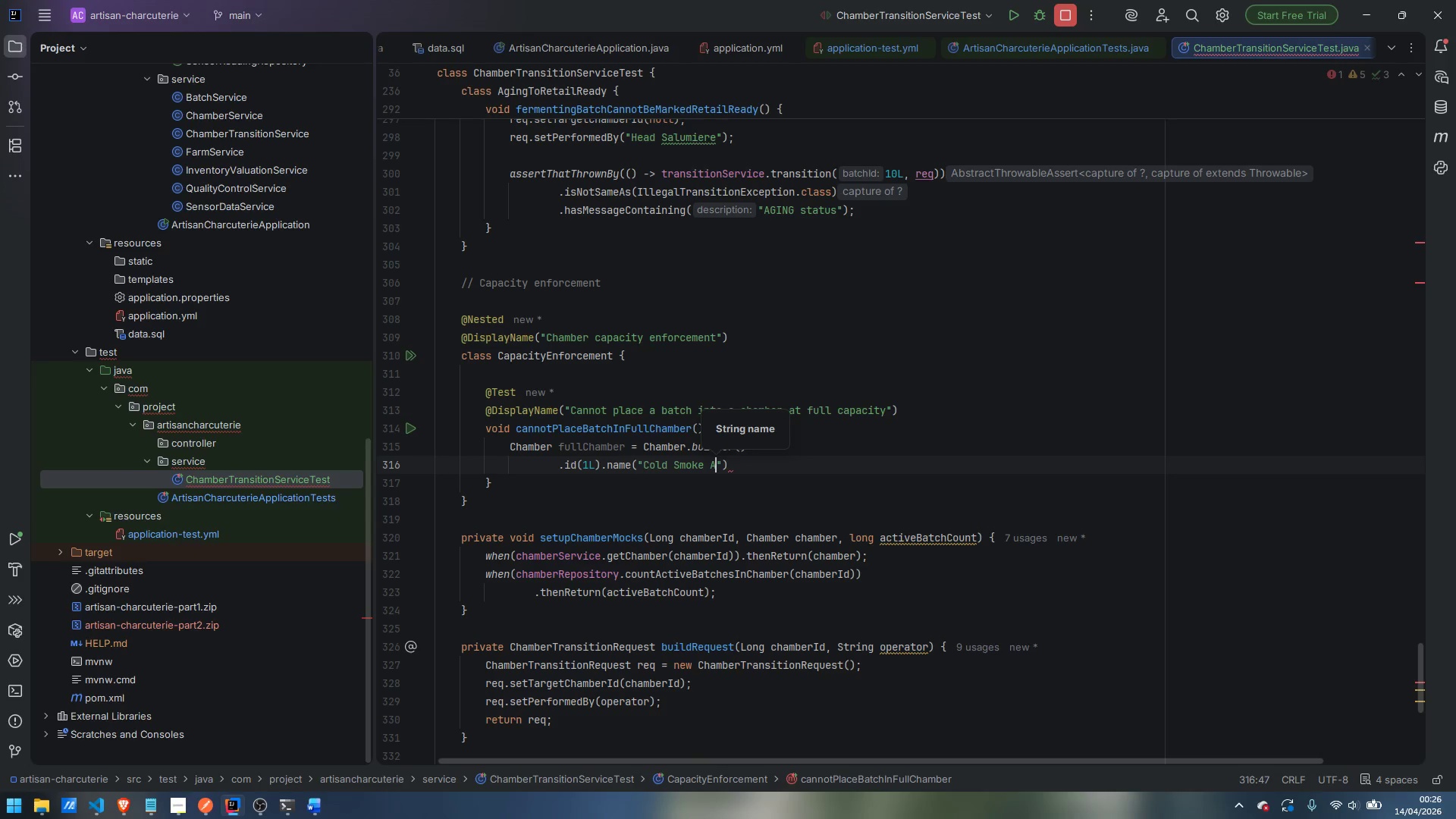 
key(ArrowRight)
 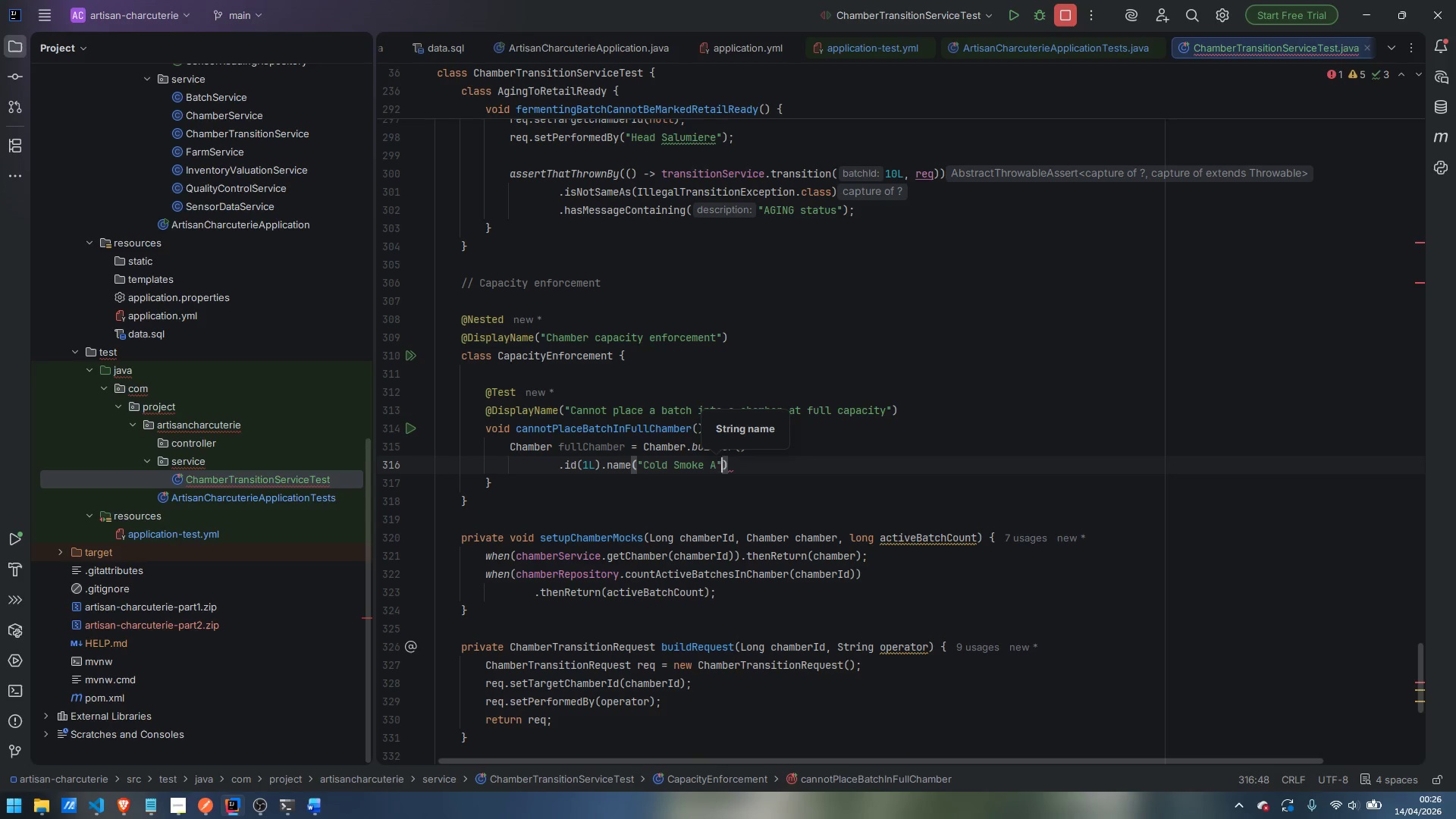 
key(ArrowRight)
 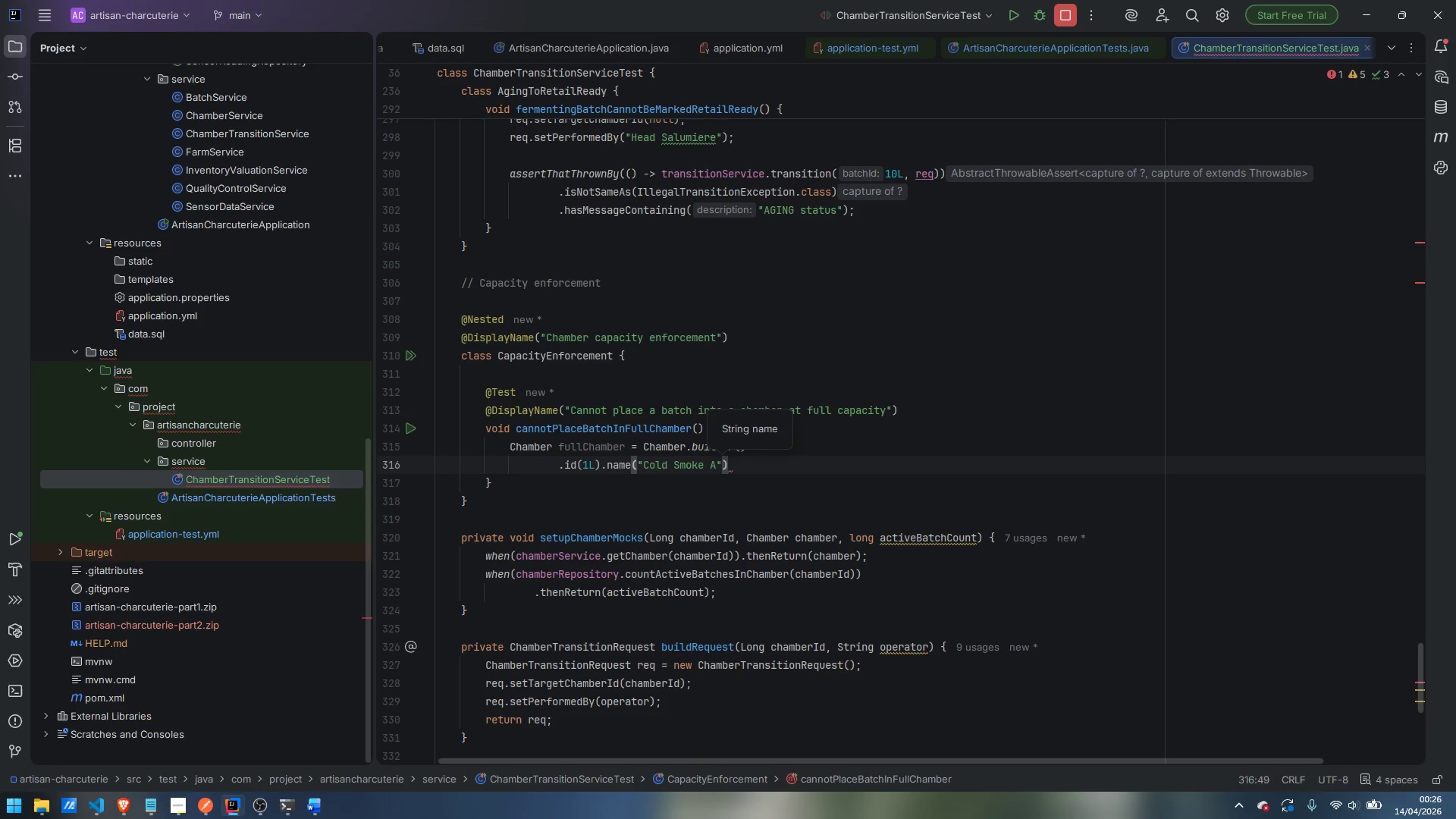 
type(.chamberType)
 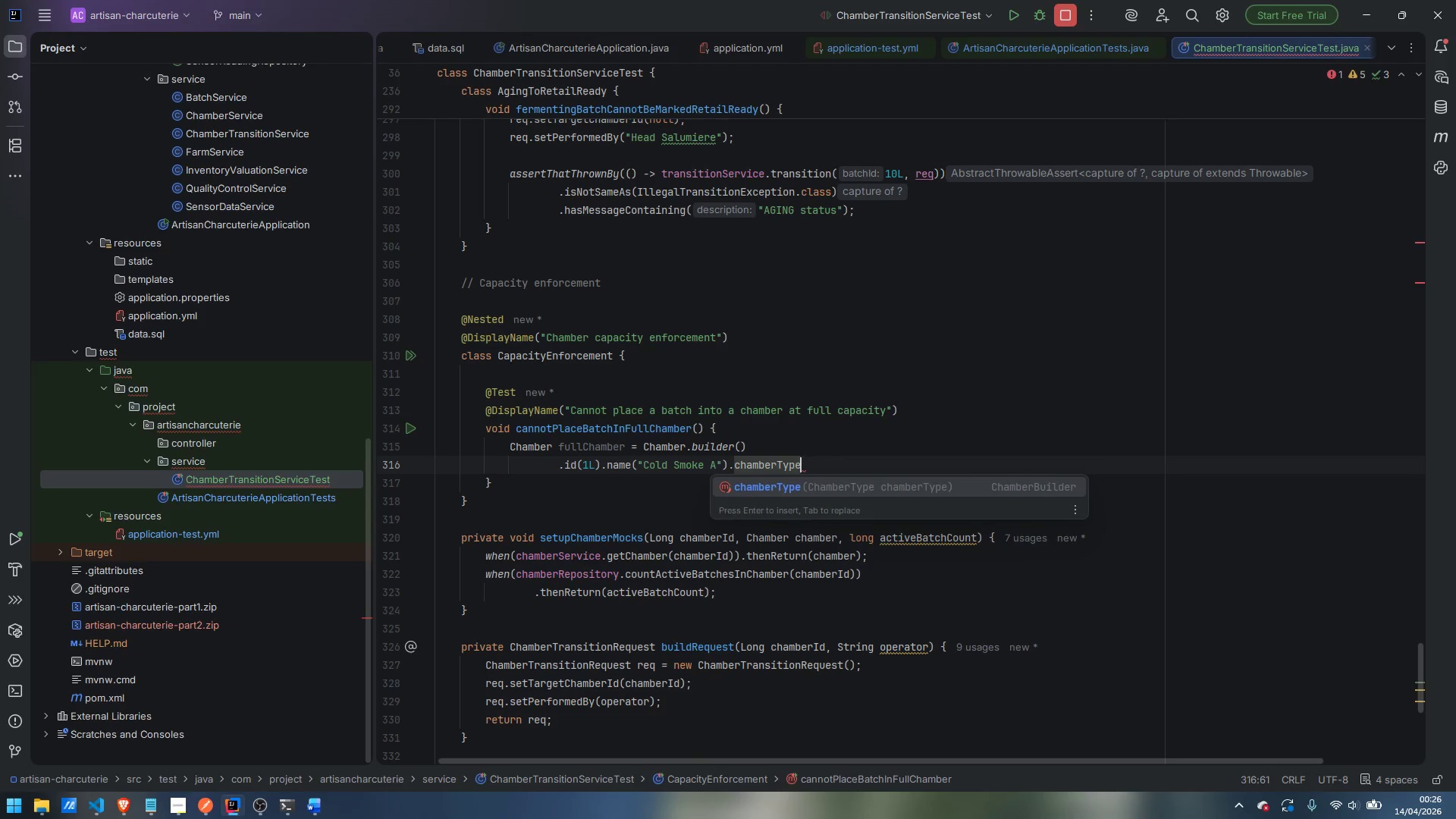 
key(Enter)
 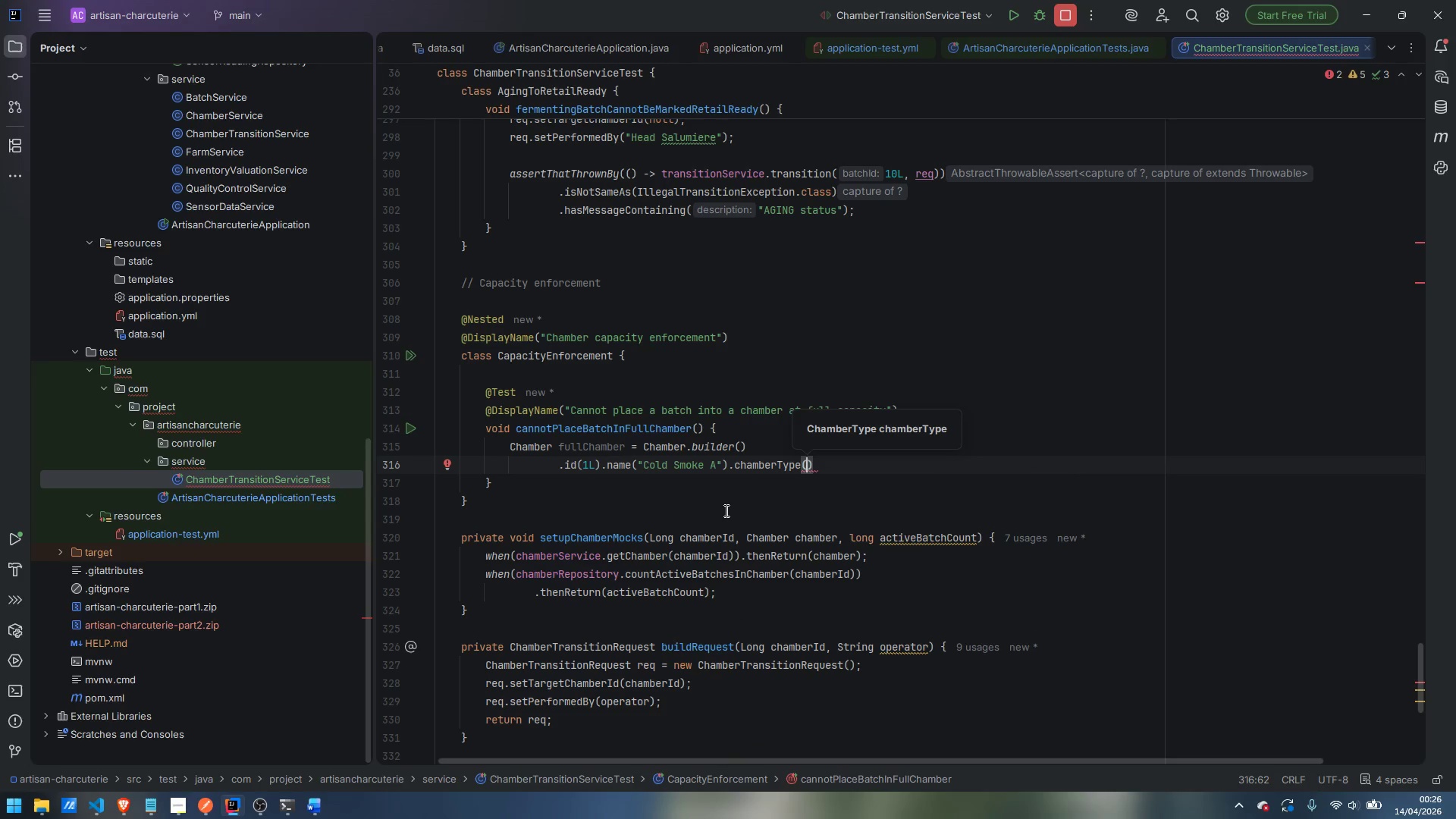 
type(ChamberRt)
key(Backspace)
key(Backspace)
type(Typ)
 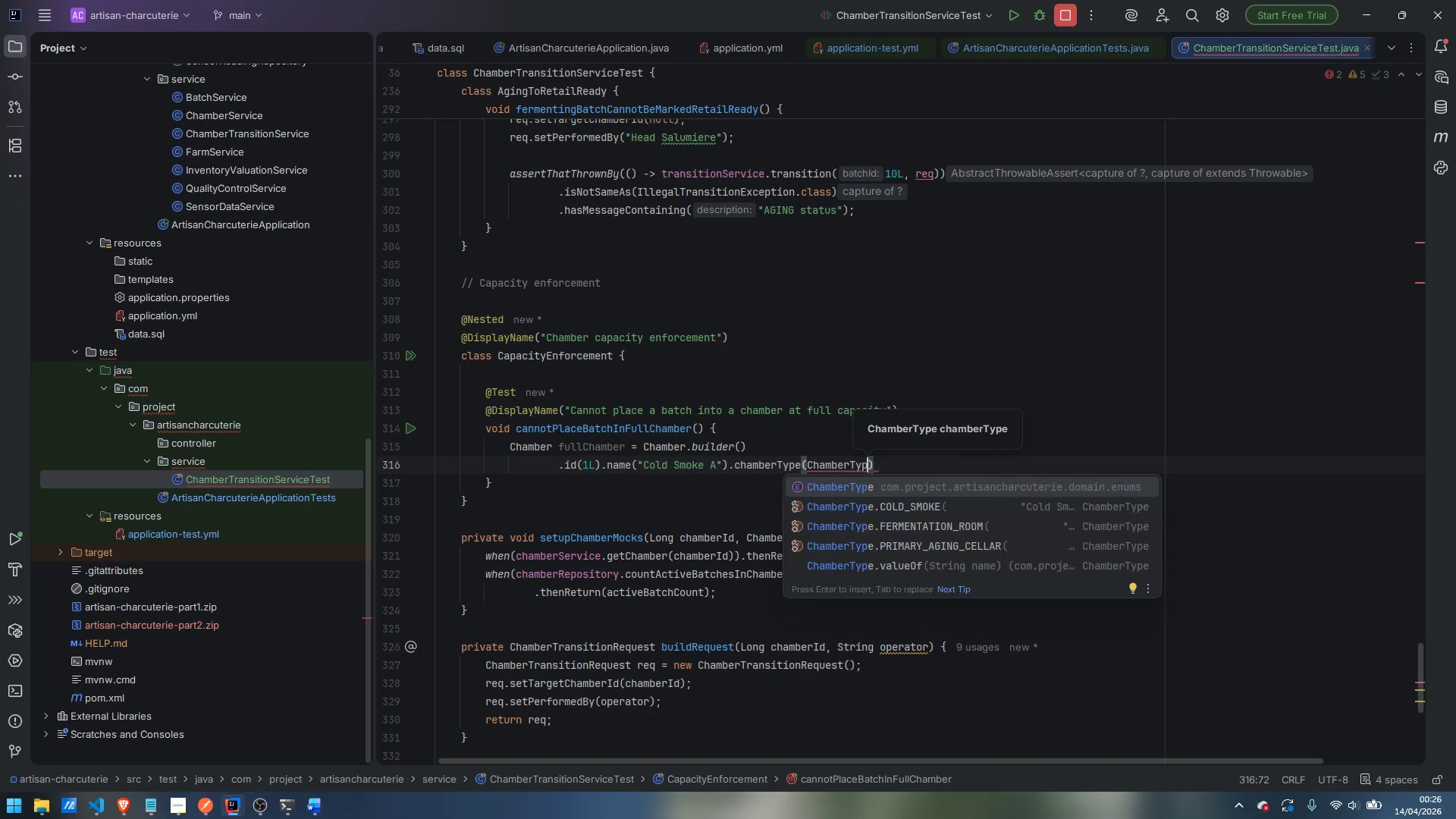 
 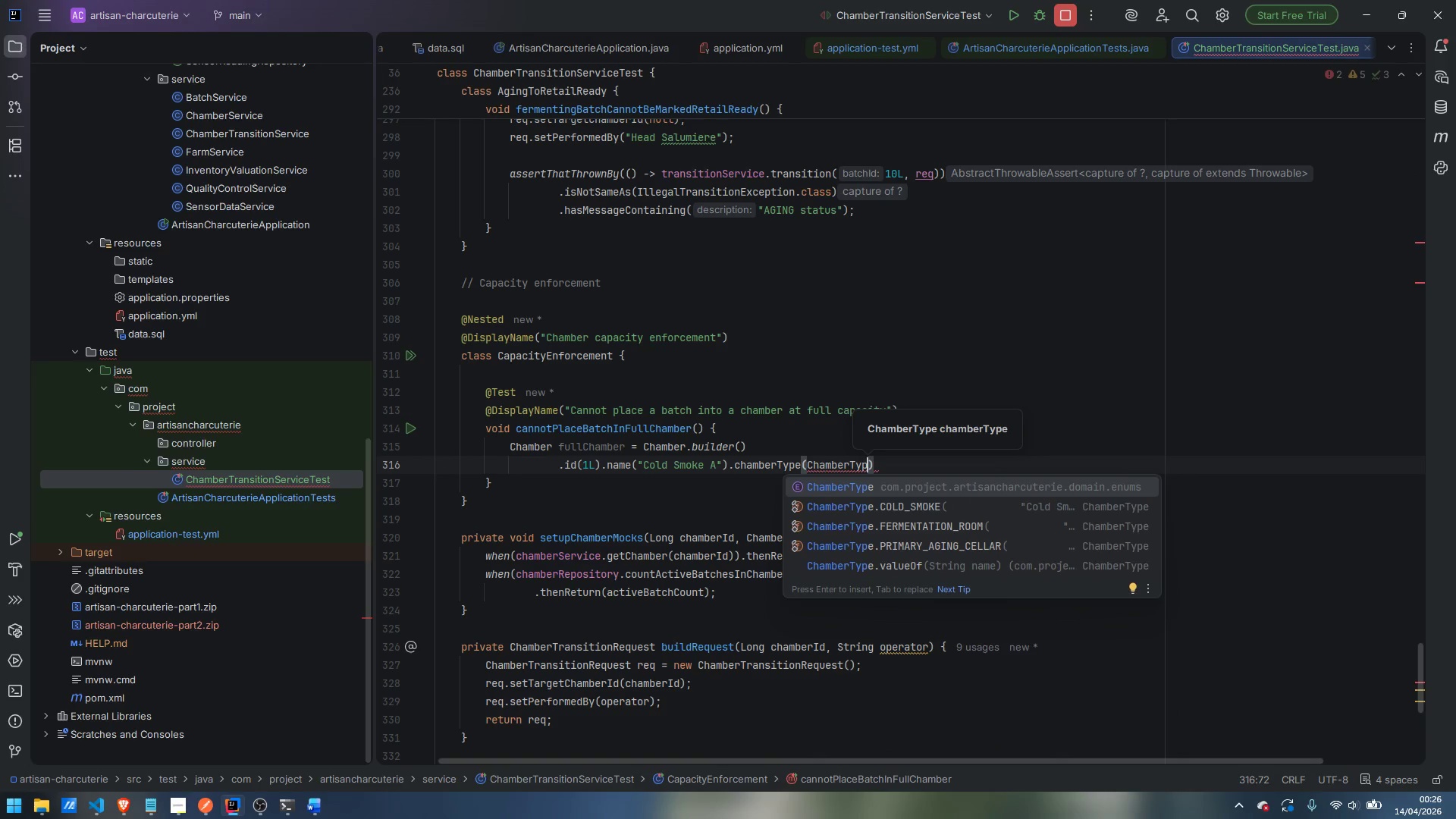 
key(Enter)
 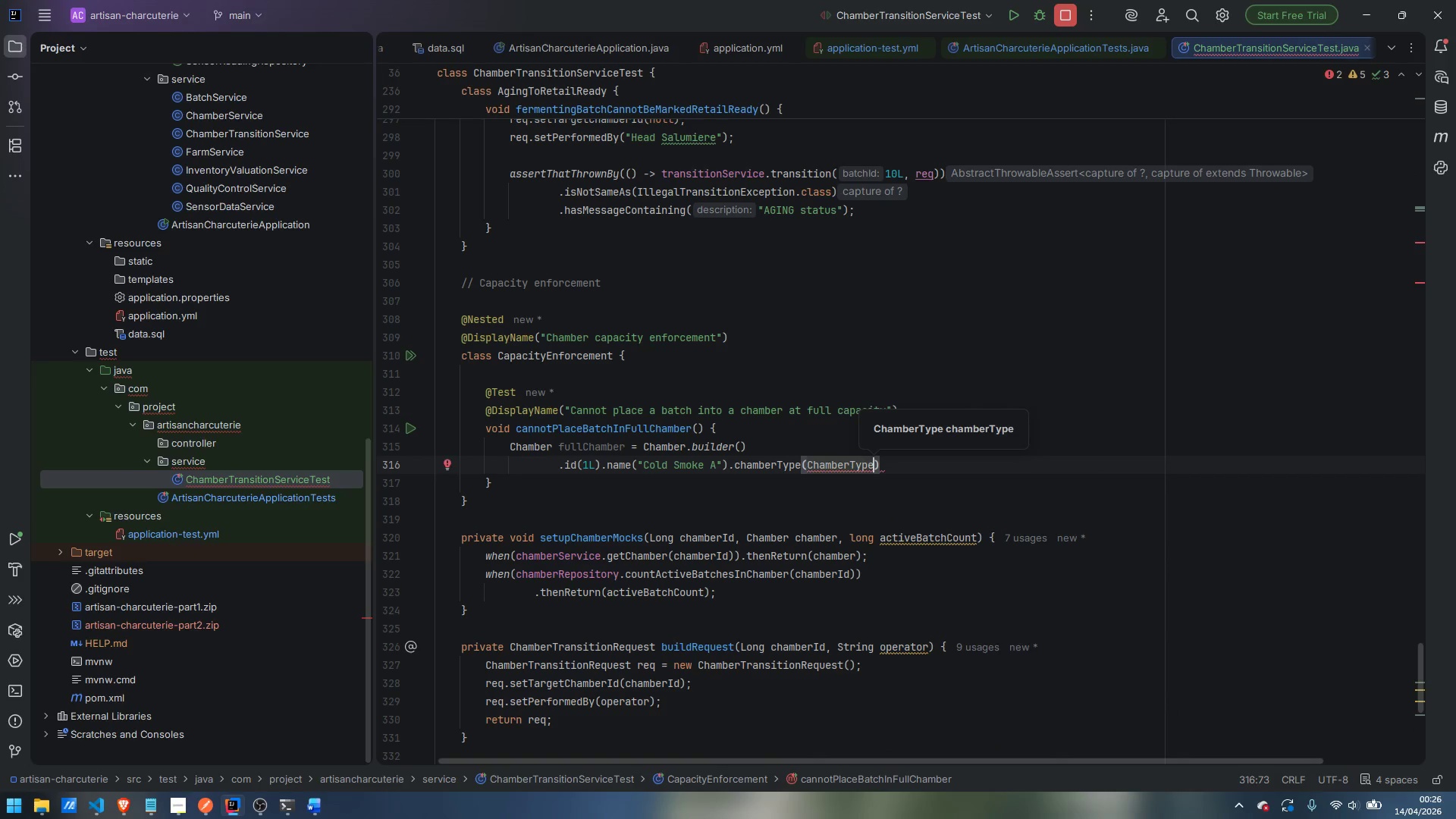 
type(.COL)
 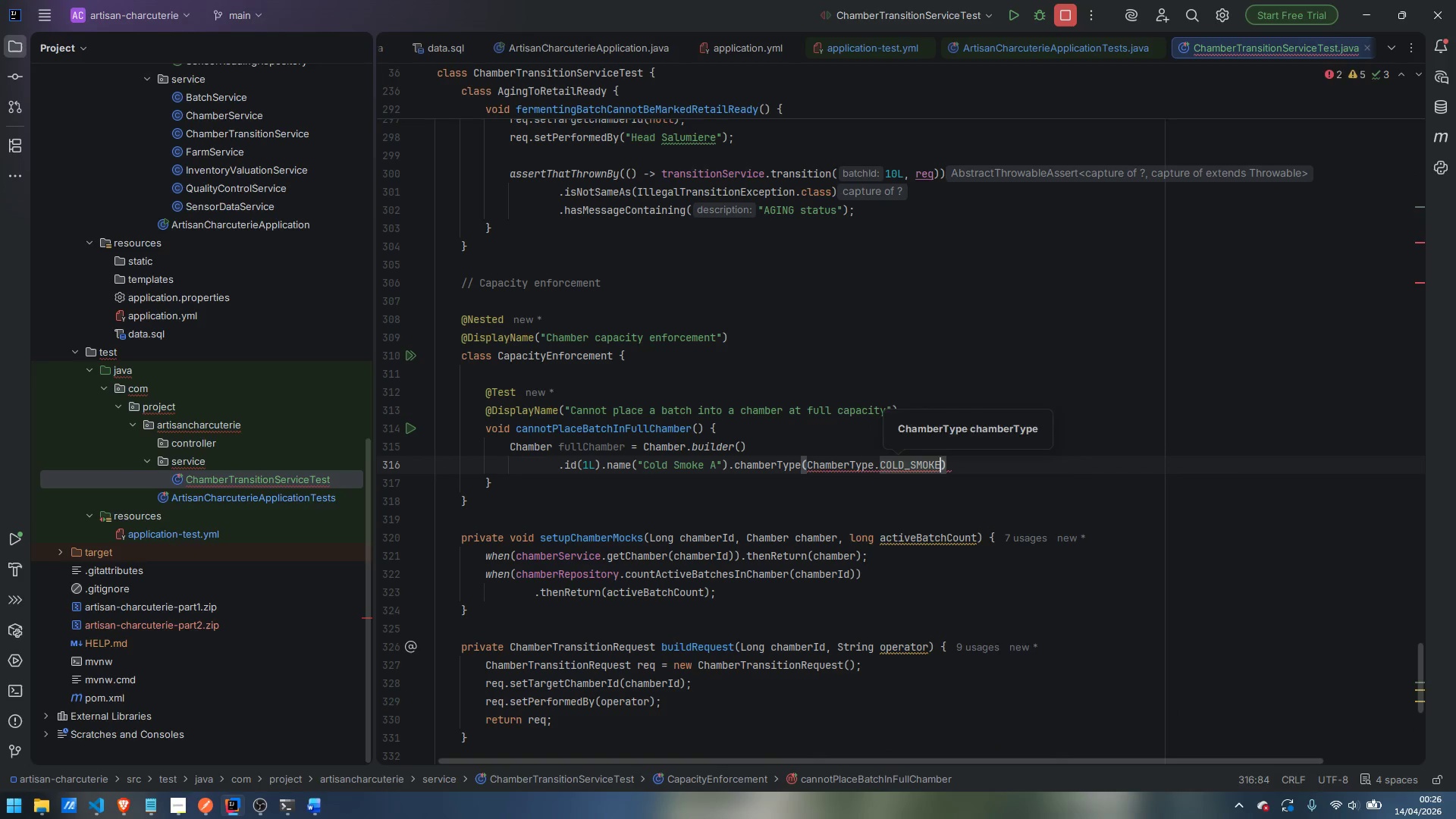 
 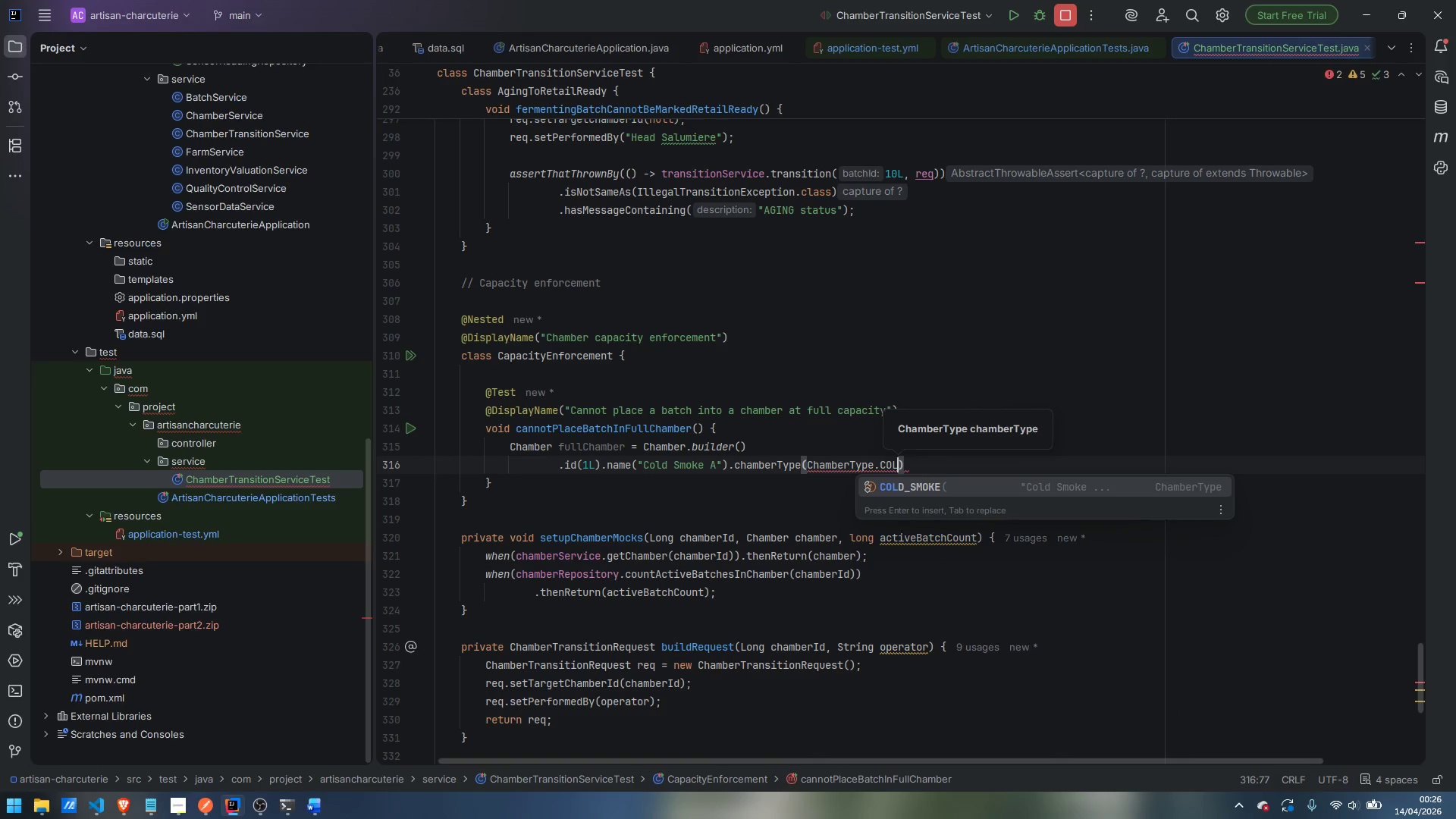 
key(Enter)
 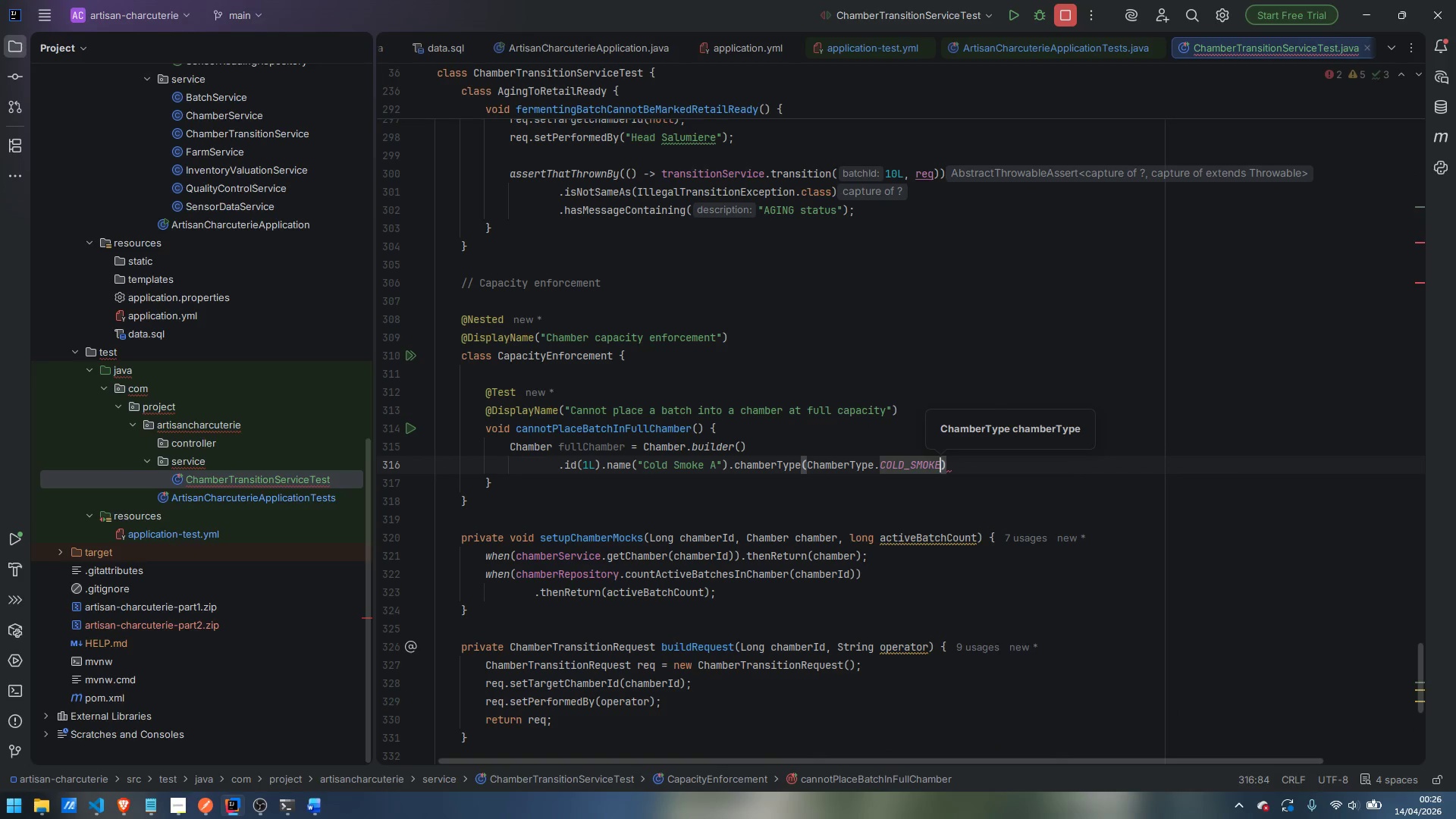 
key(ArrowRight)
 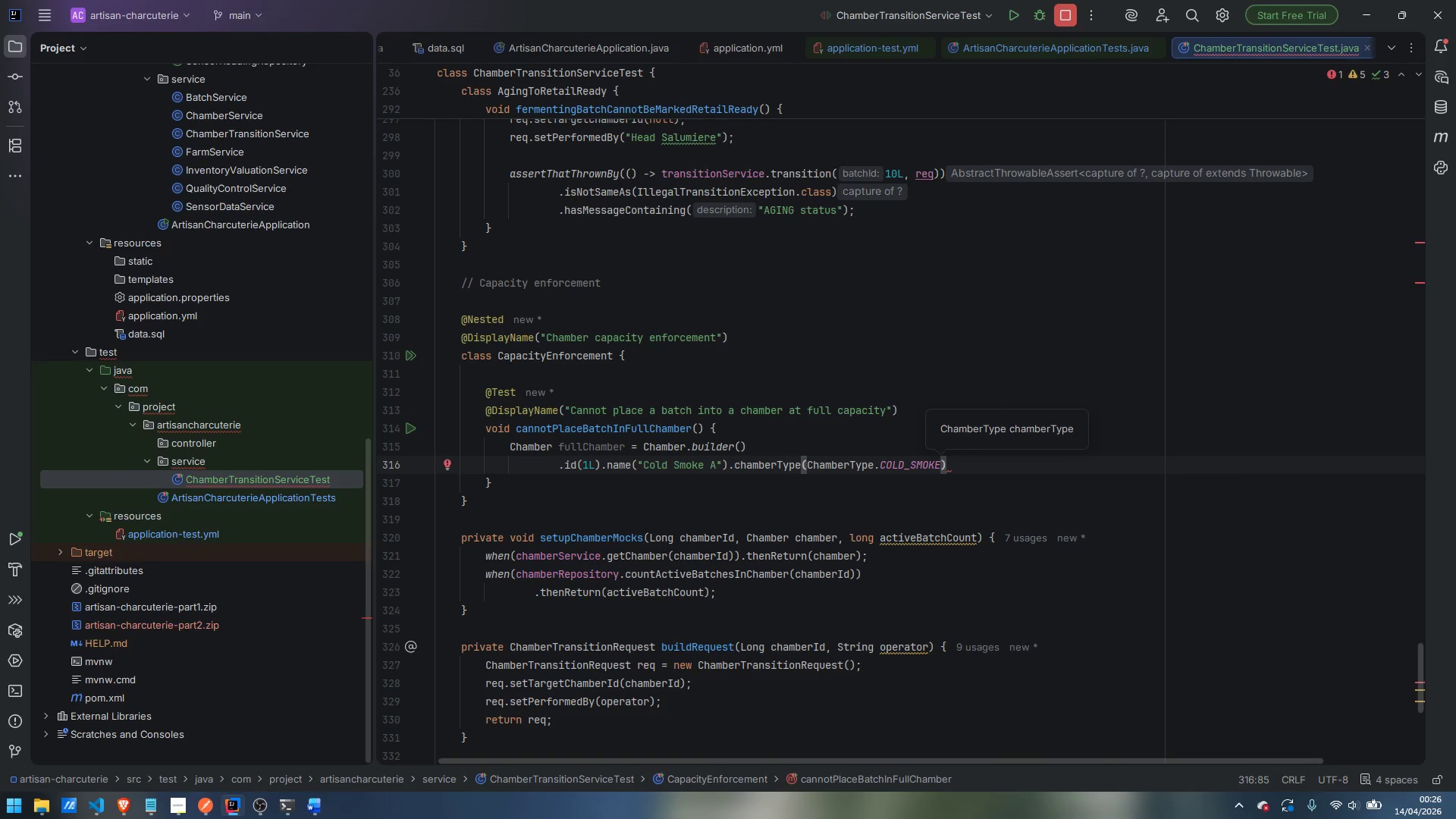 
key(Enter)
 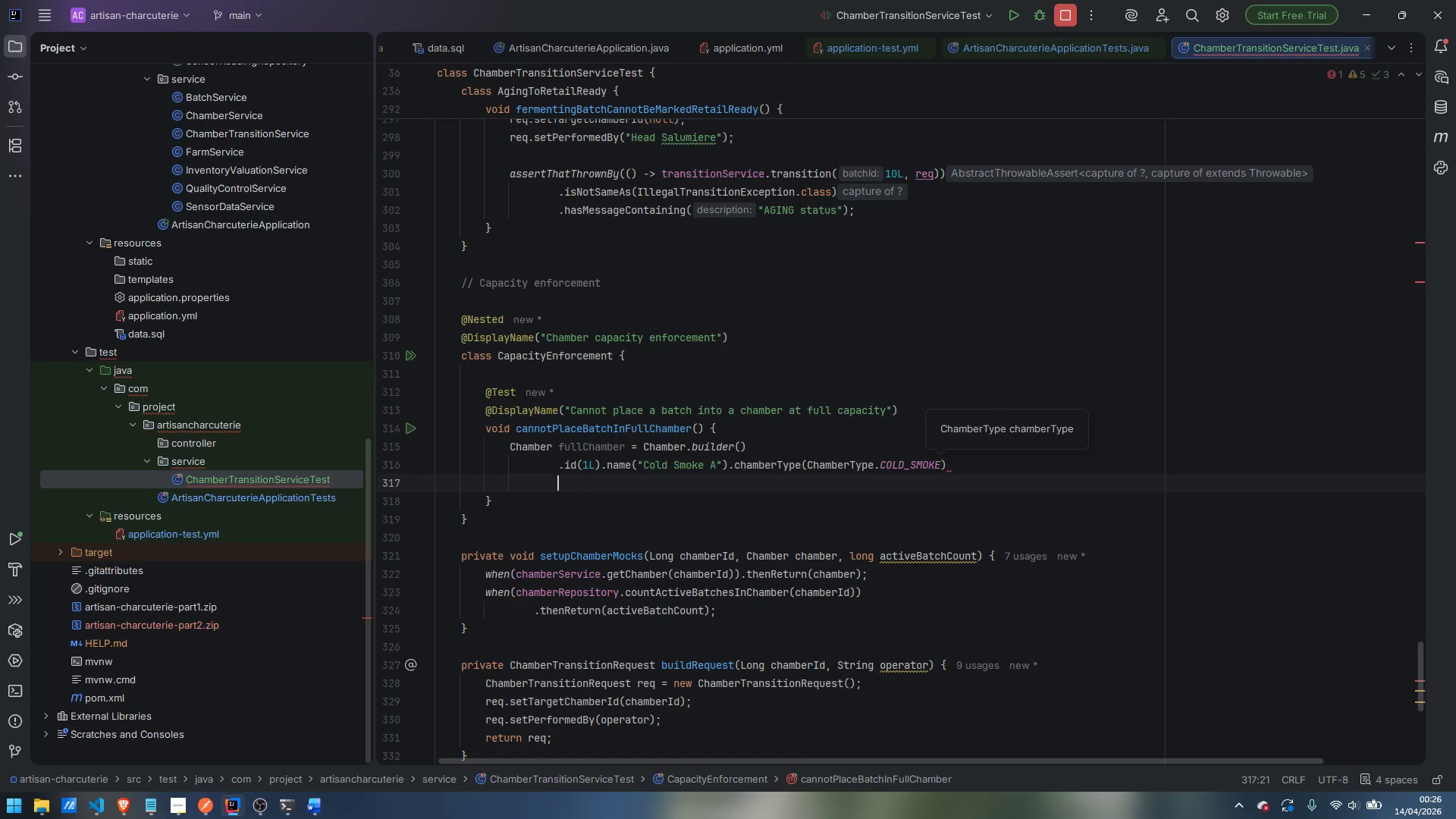 
type(.tar)
 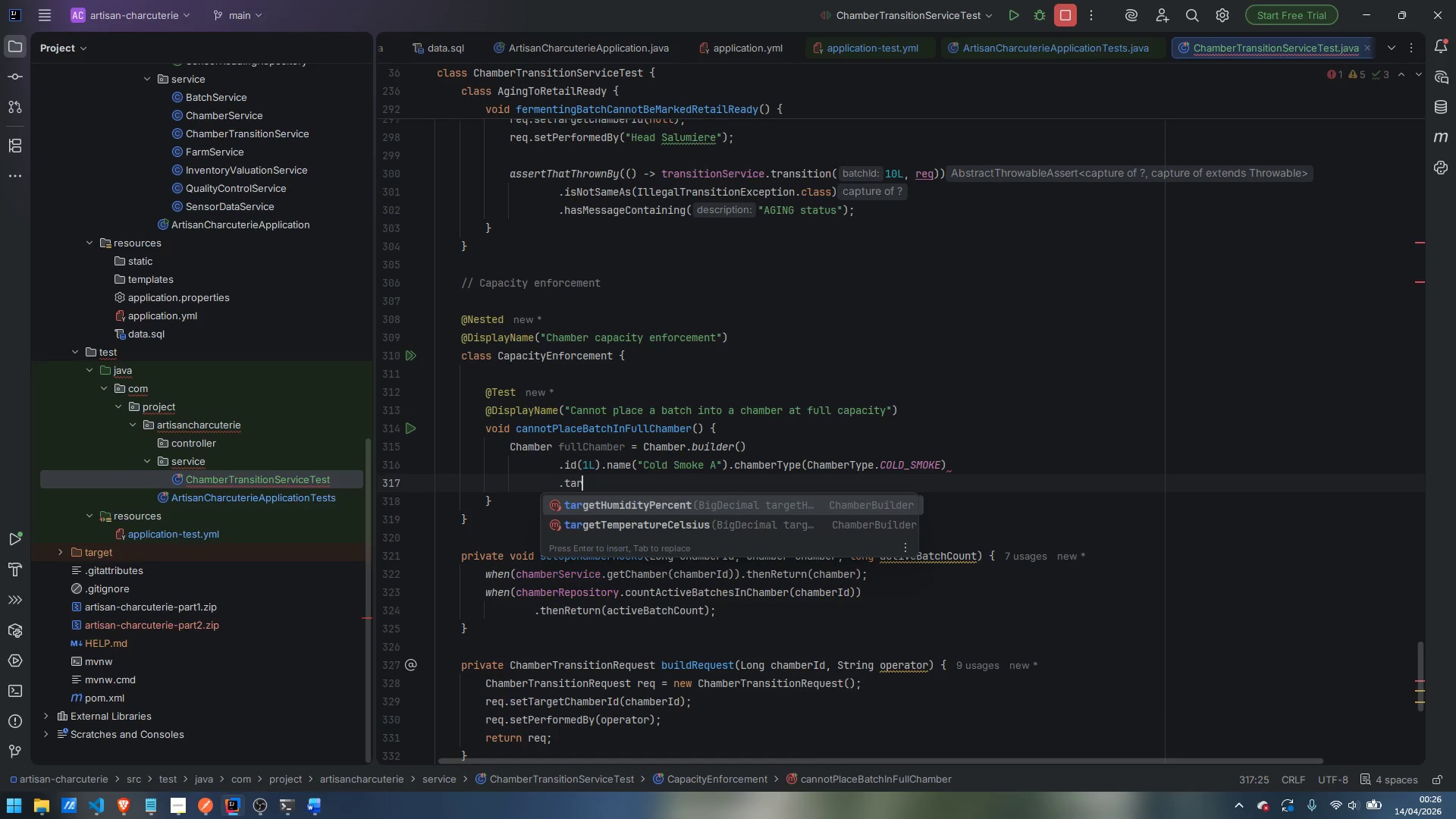 
key(Enter)
 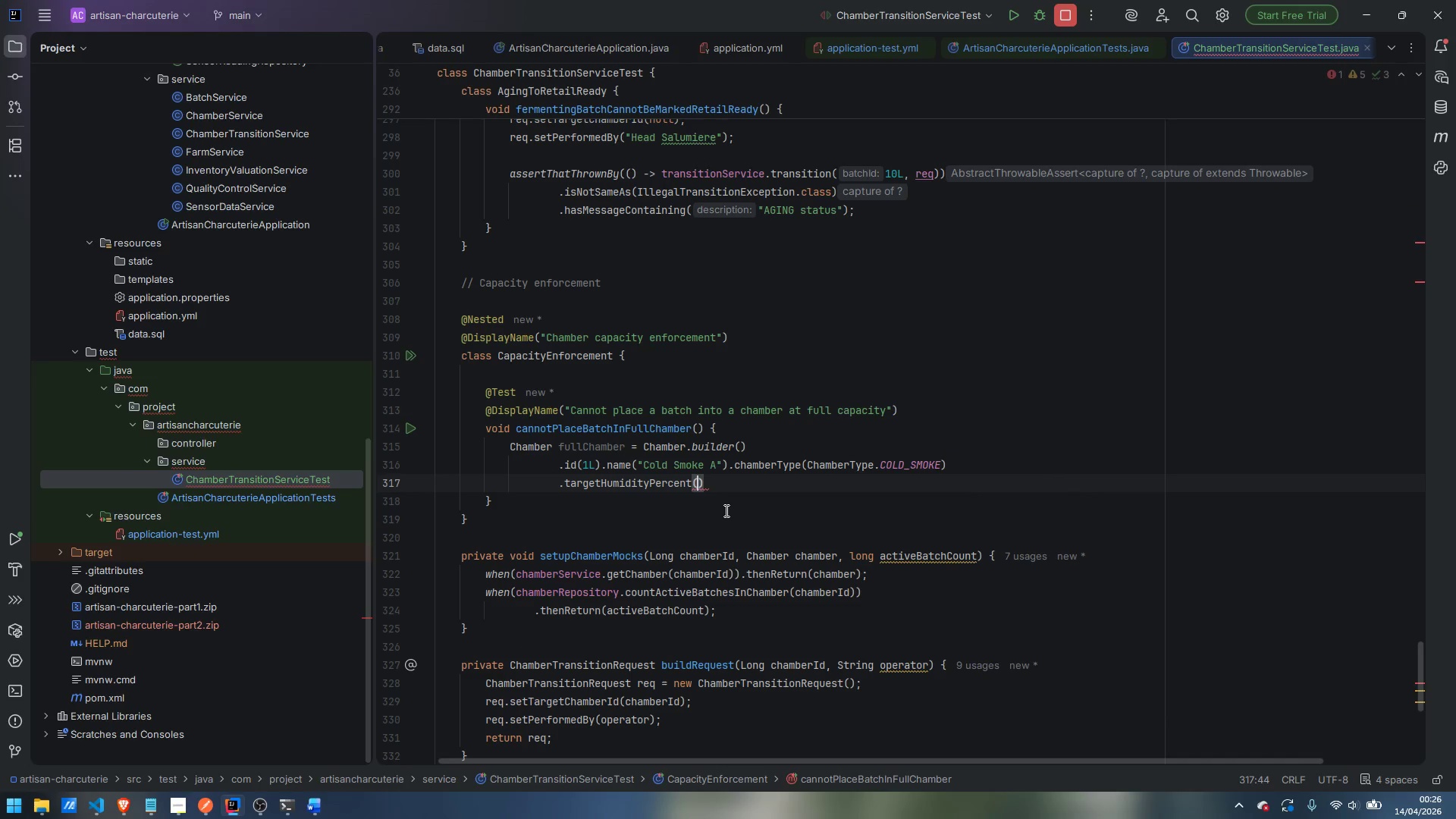 
key(Control+Z)
 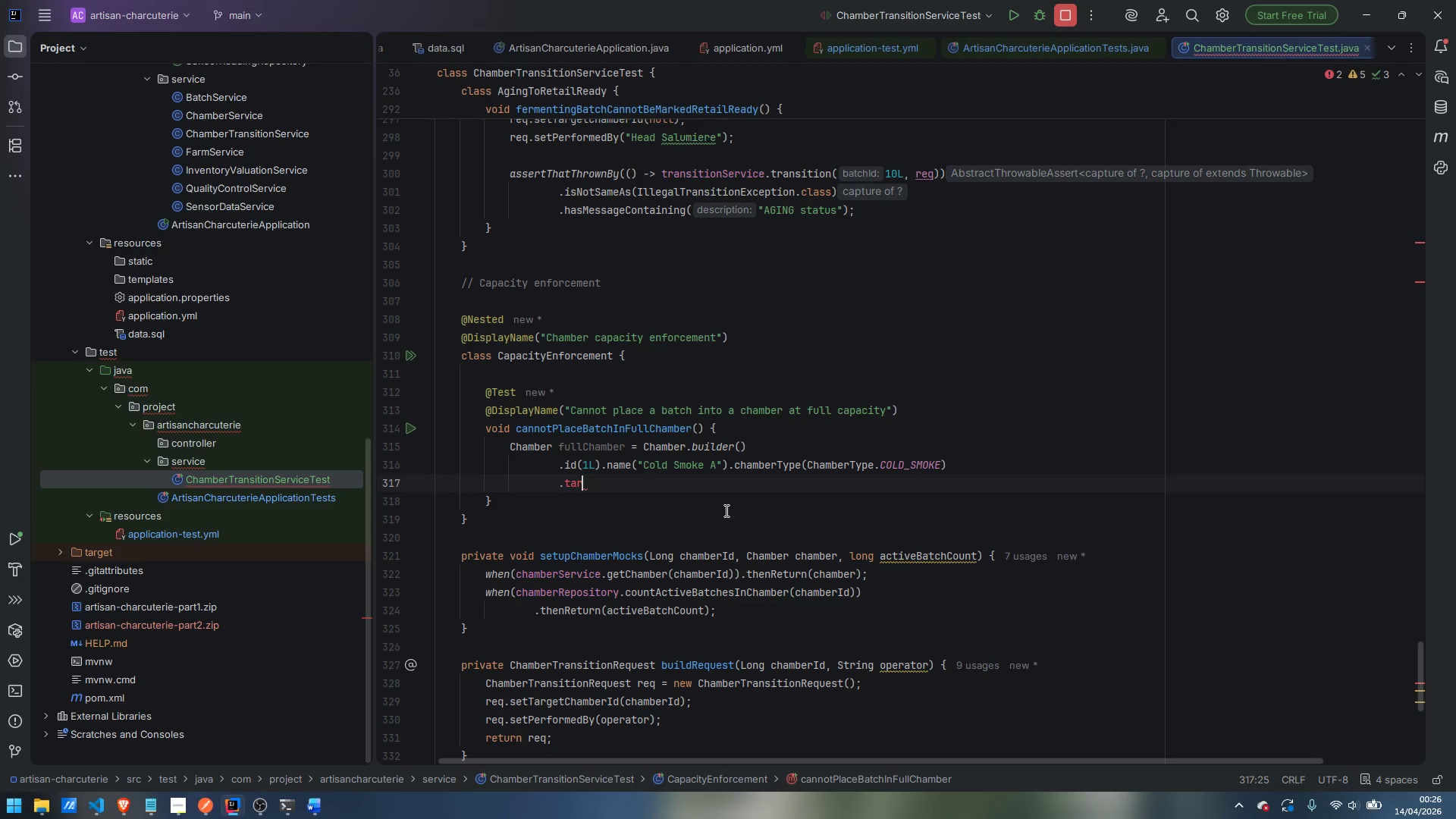 
key(G)
 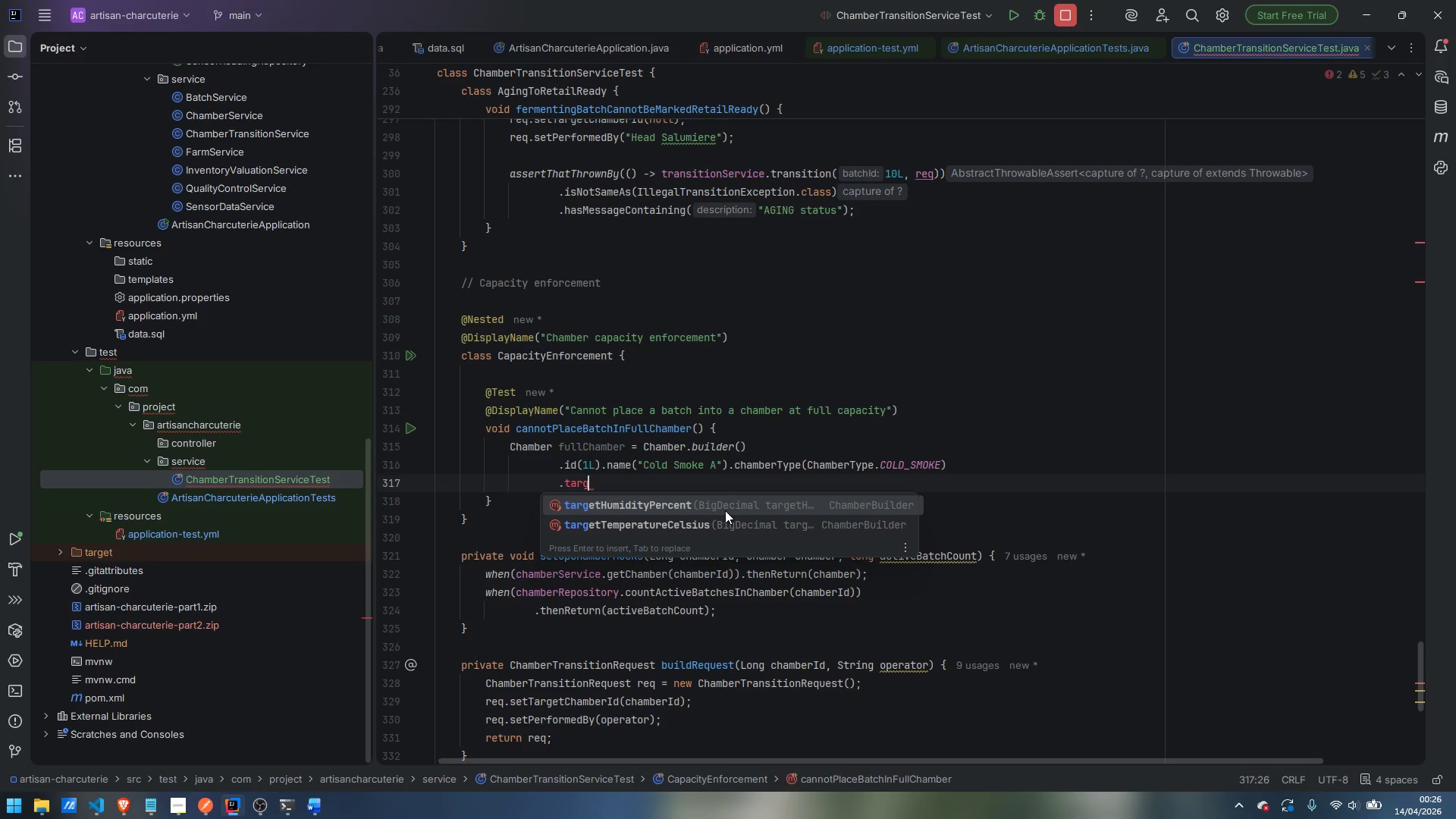 
key(ArrowDown)
 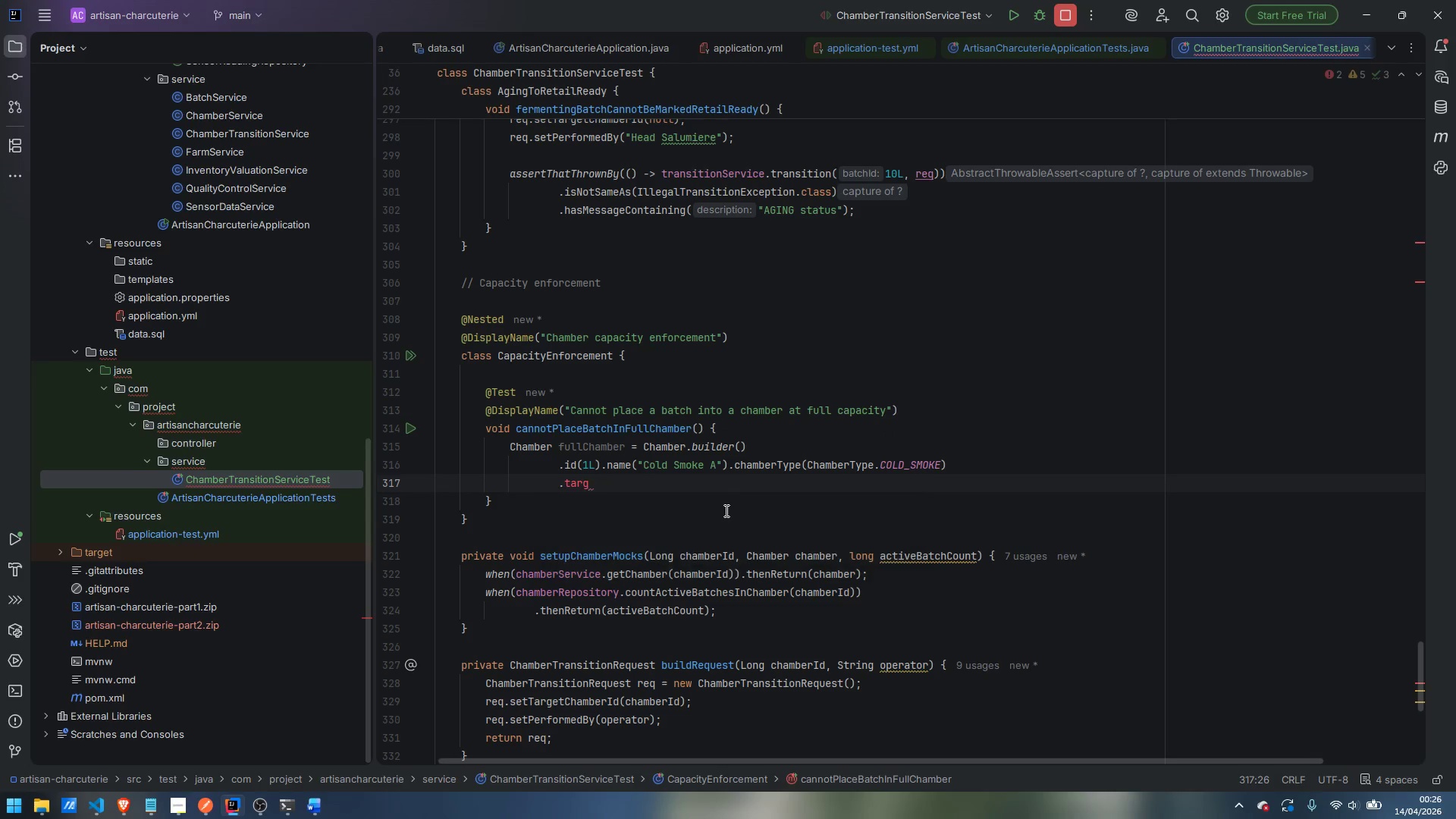 
key(Enter)
 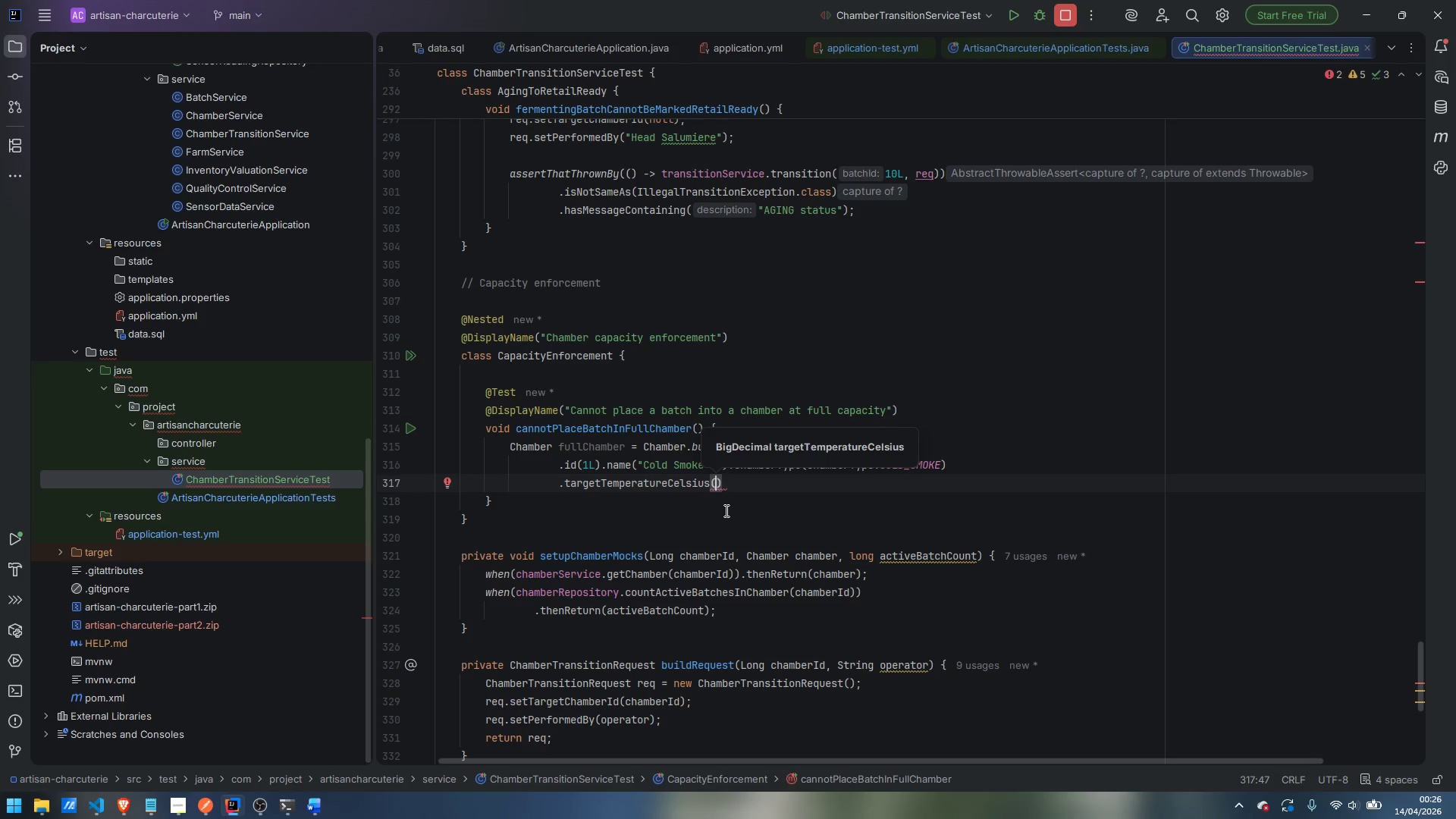 
type(new De)
key(Backspace)
key(Backspace)
type(BigDe)
 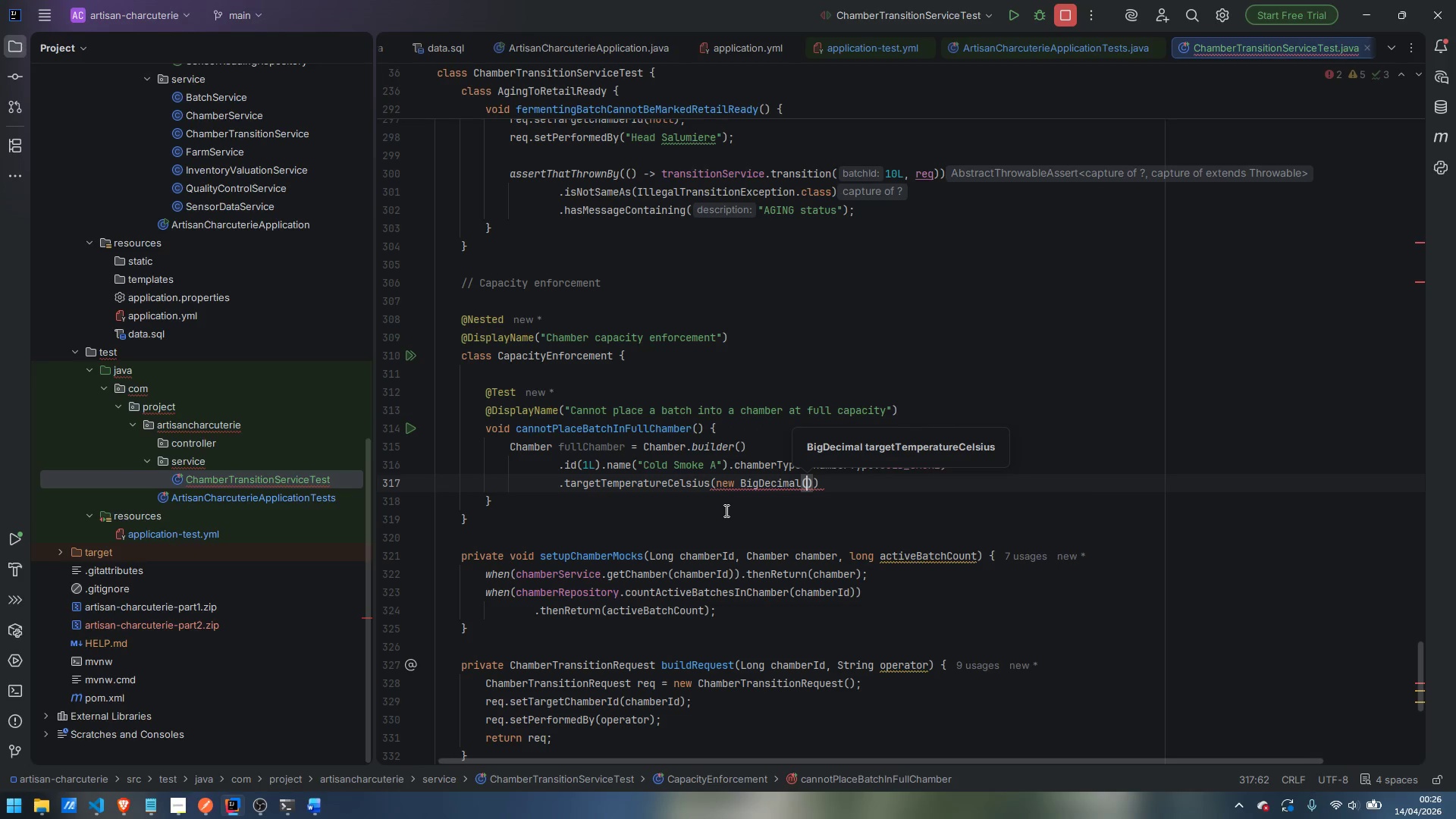 
 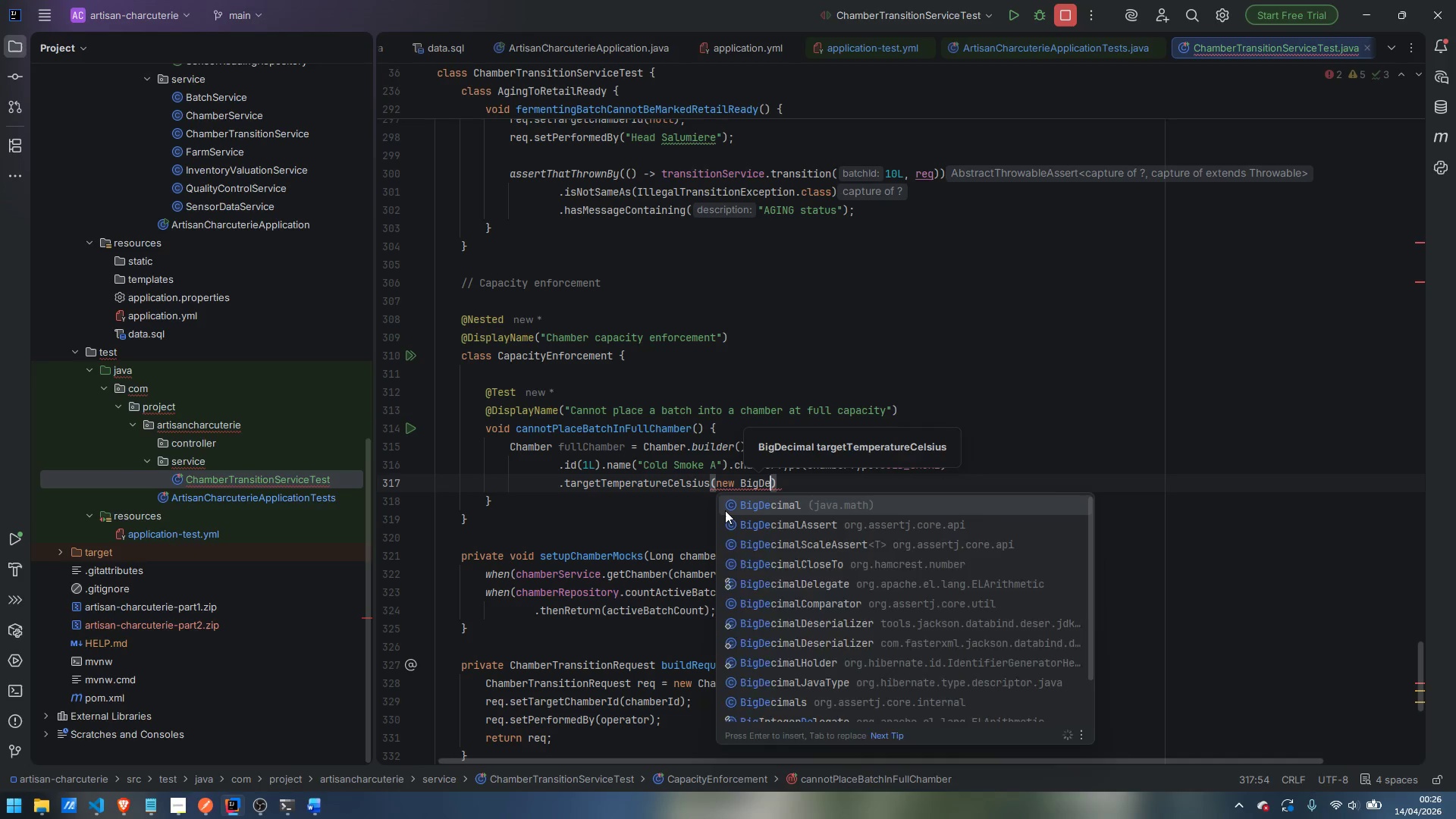 
key(Enter)
 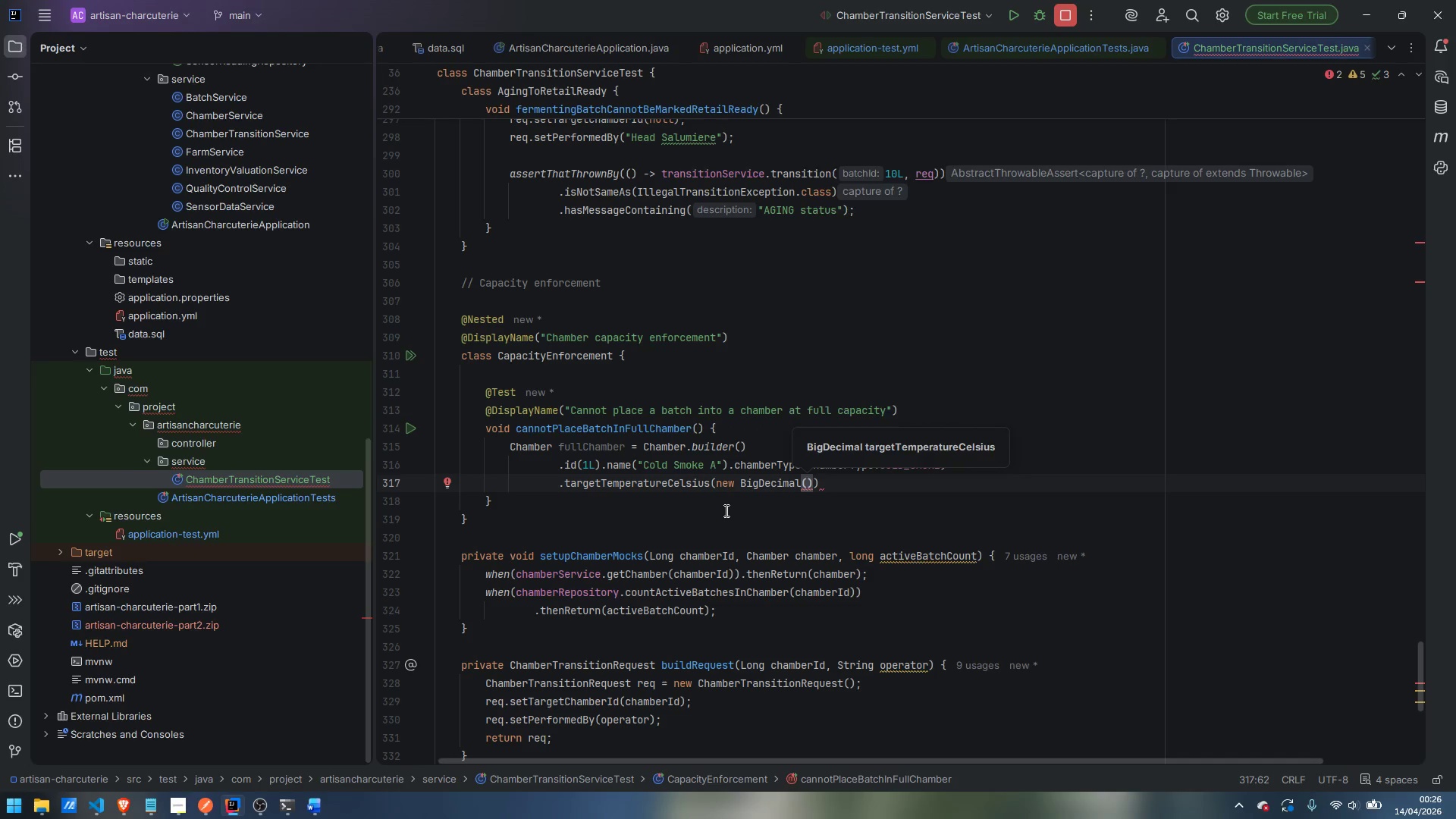 
type("12.00)
 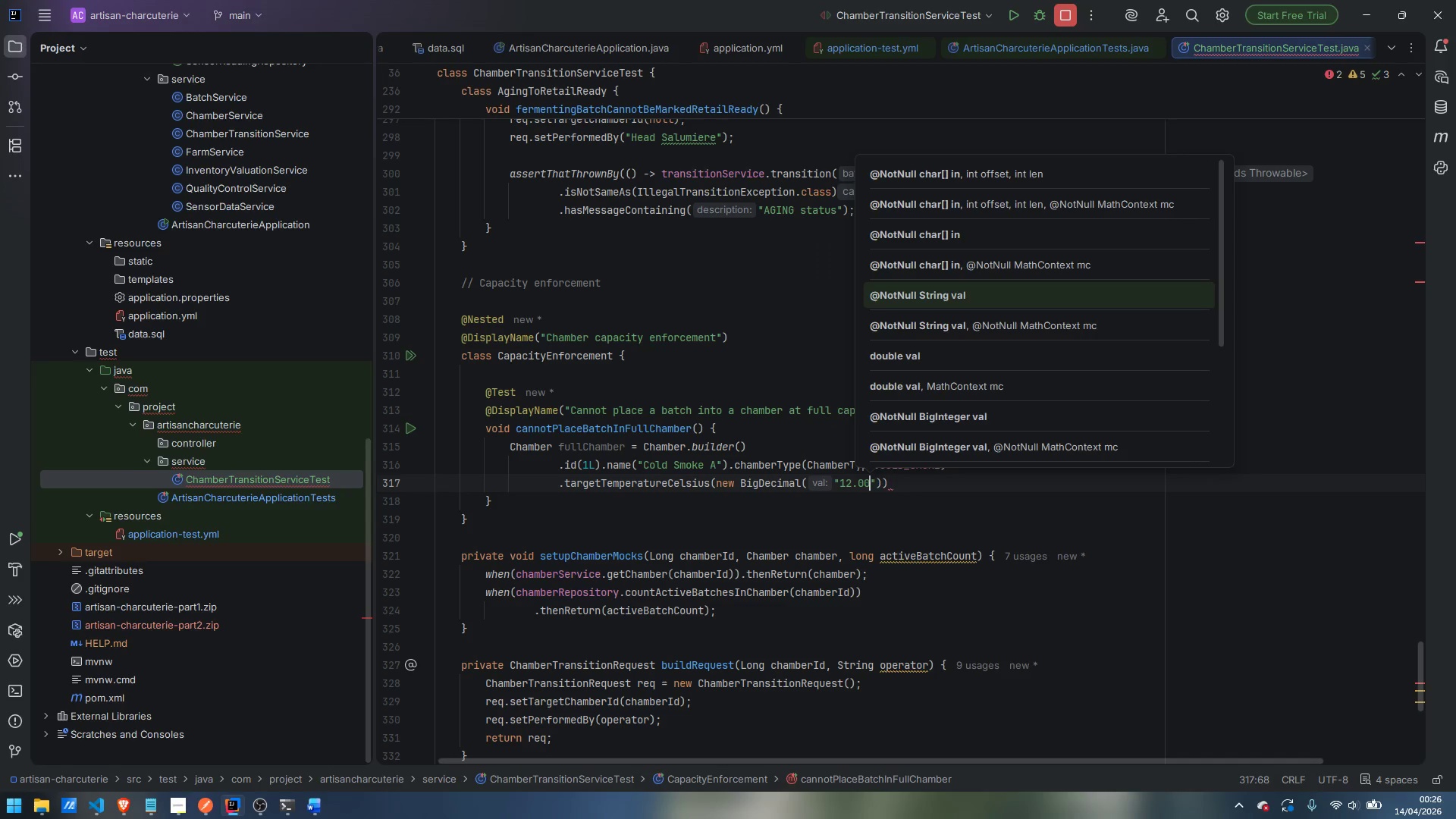 
key(ArrowRight)
 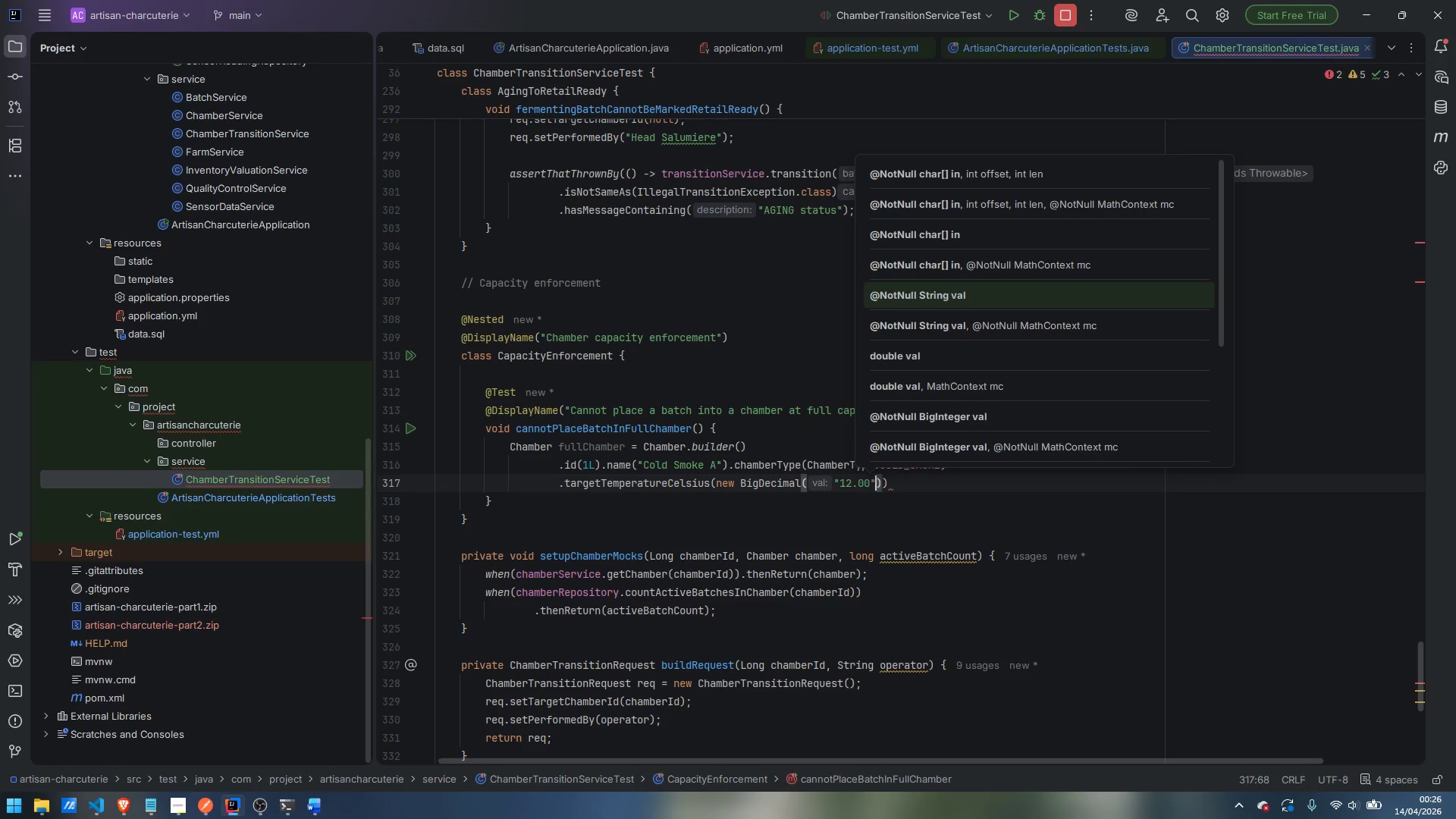 
key(ArrowRight)
 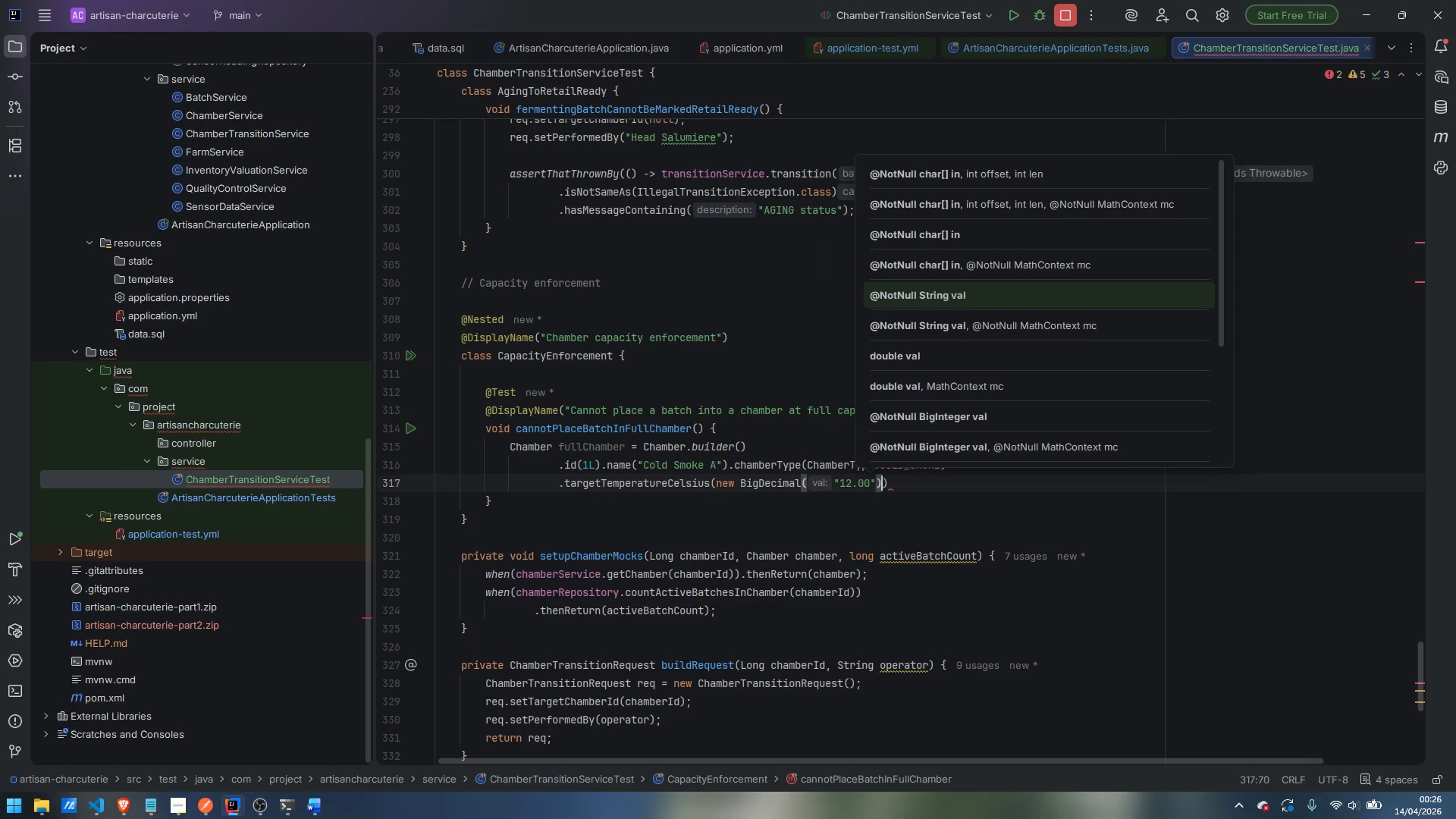 
key(ArrowRight)
 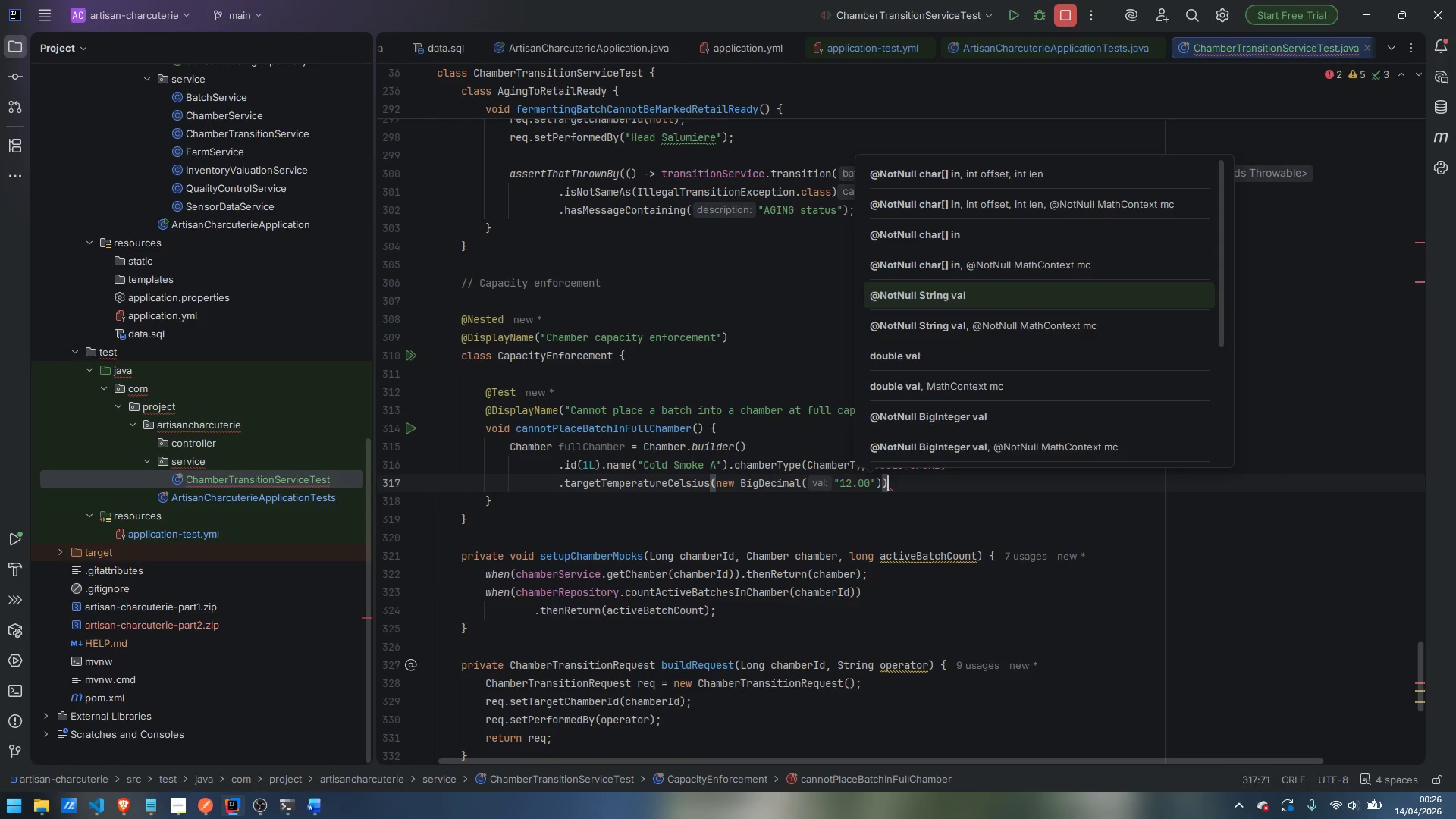 
key(Enter)
 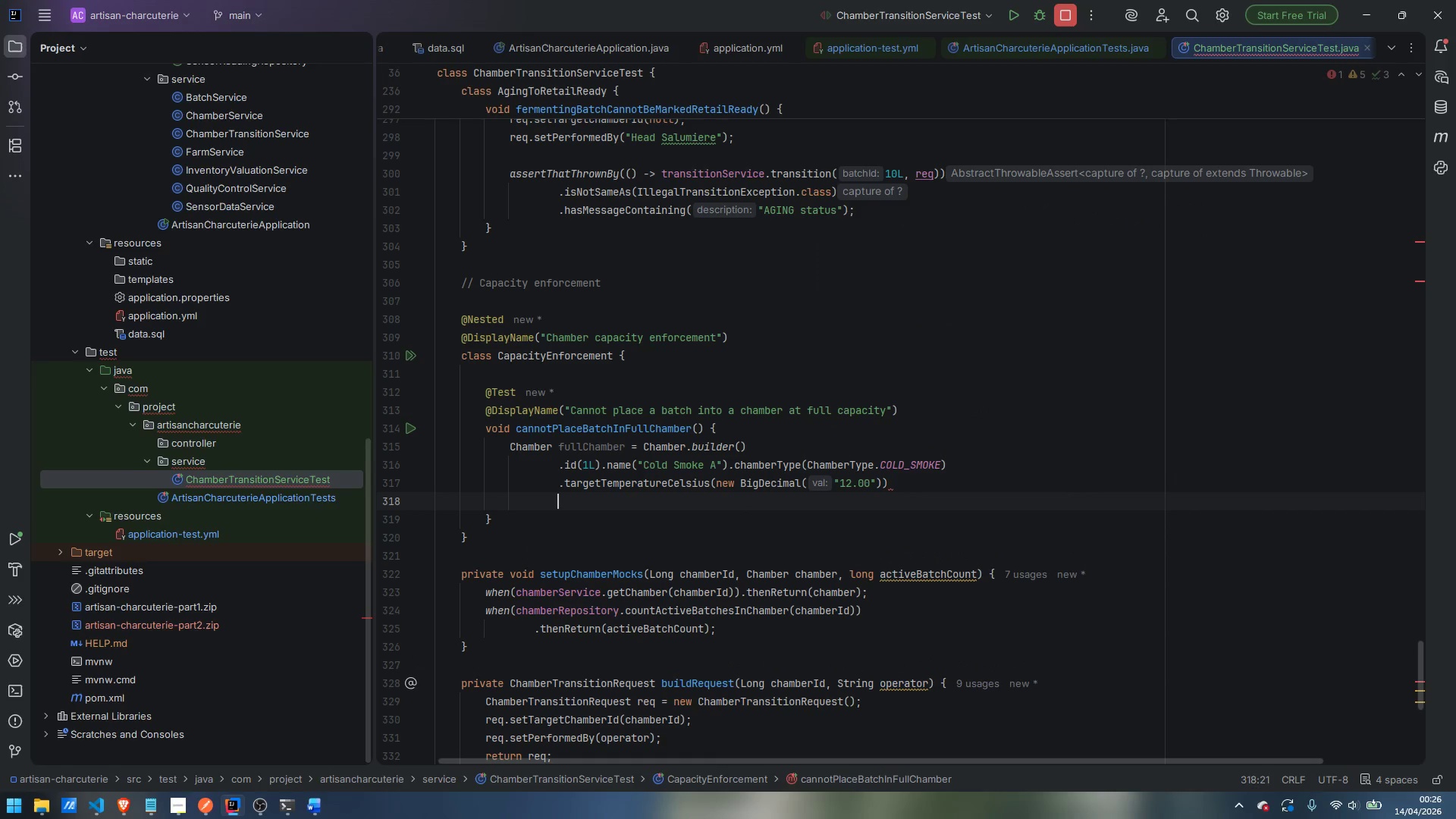 
type(.tar)
 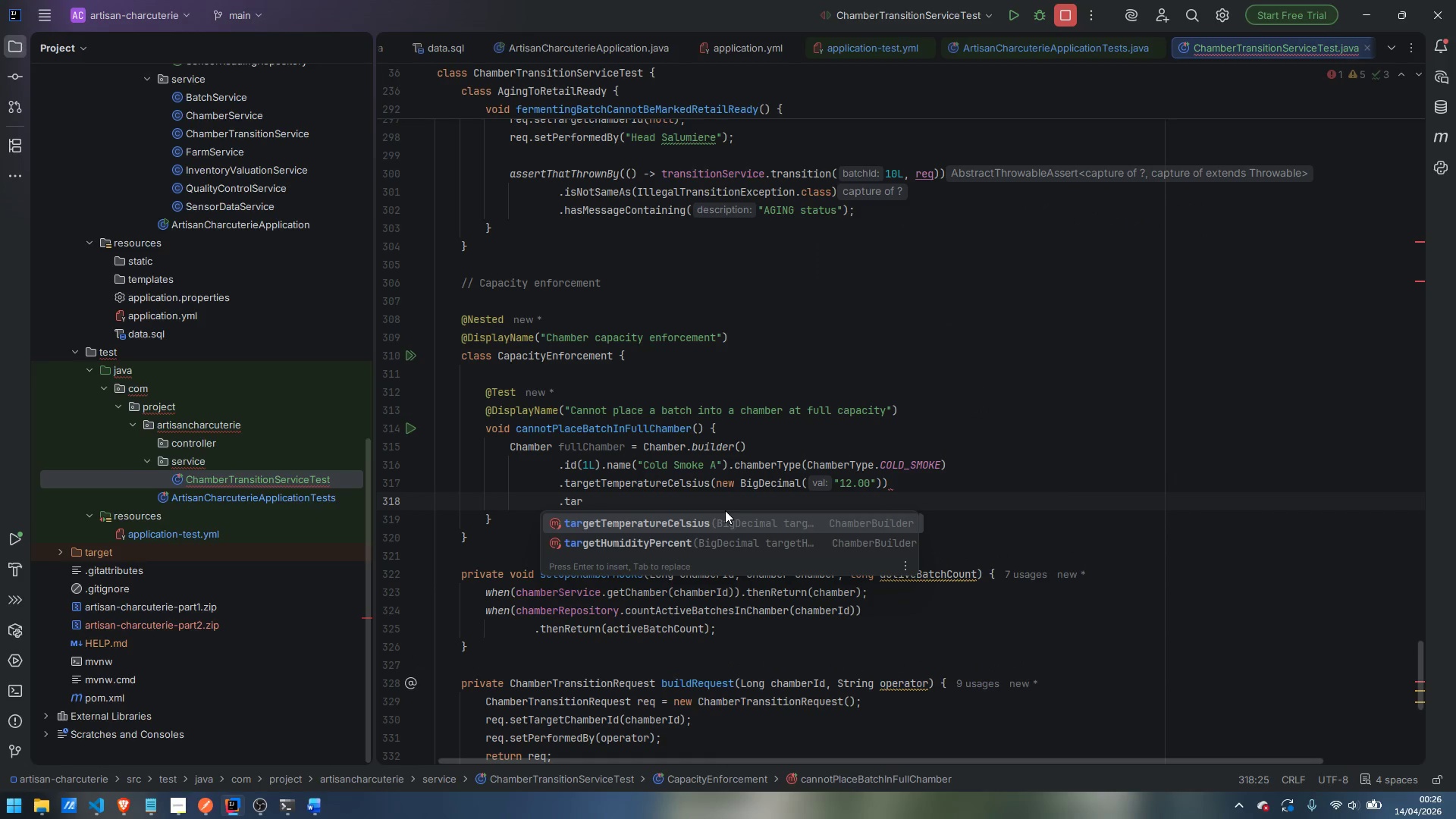 
key(ArrowDown)
 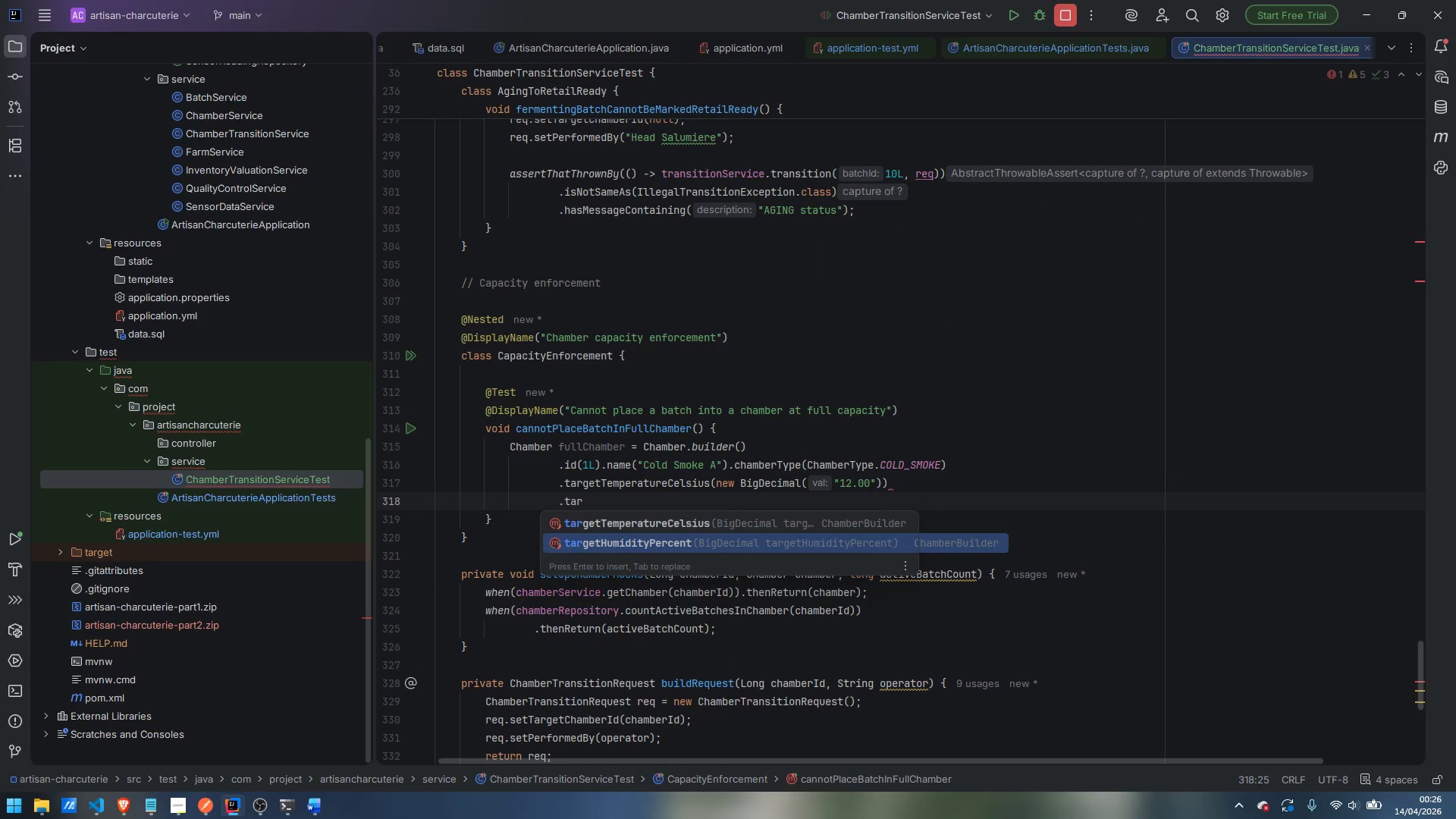 
key(Enter)
 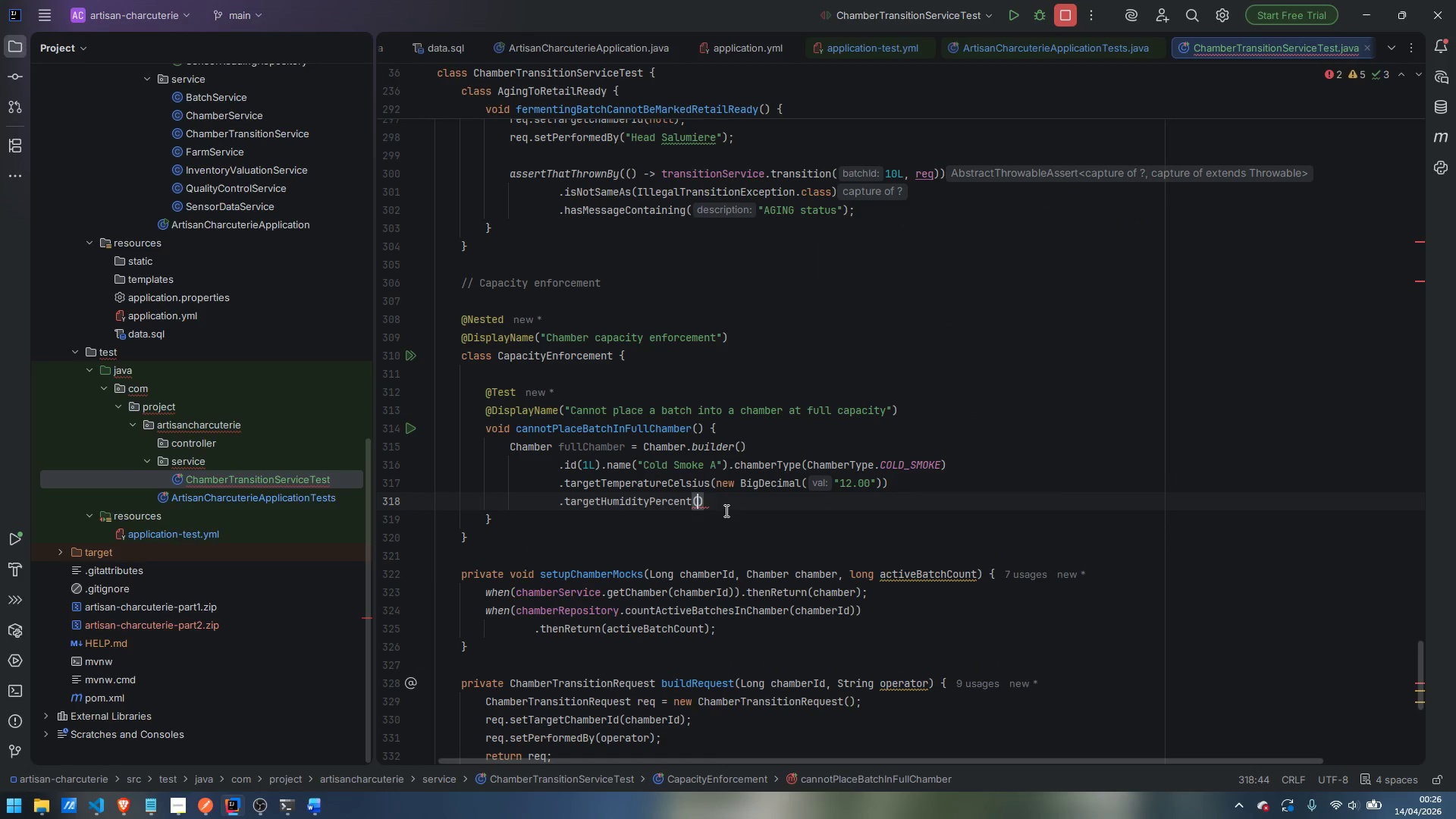 
type(new BigDecimal)
 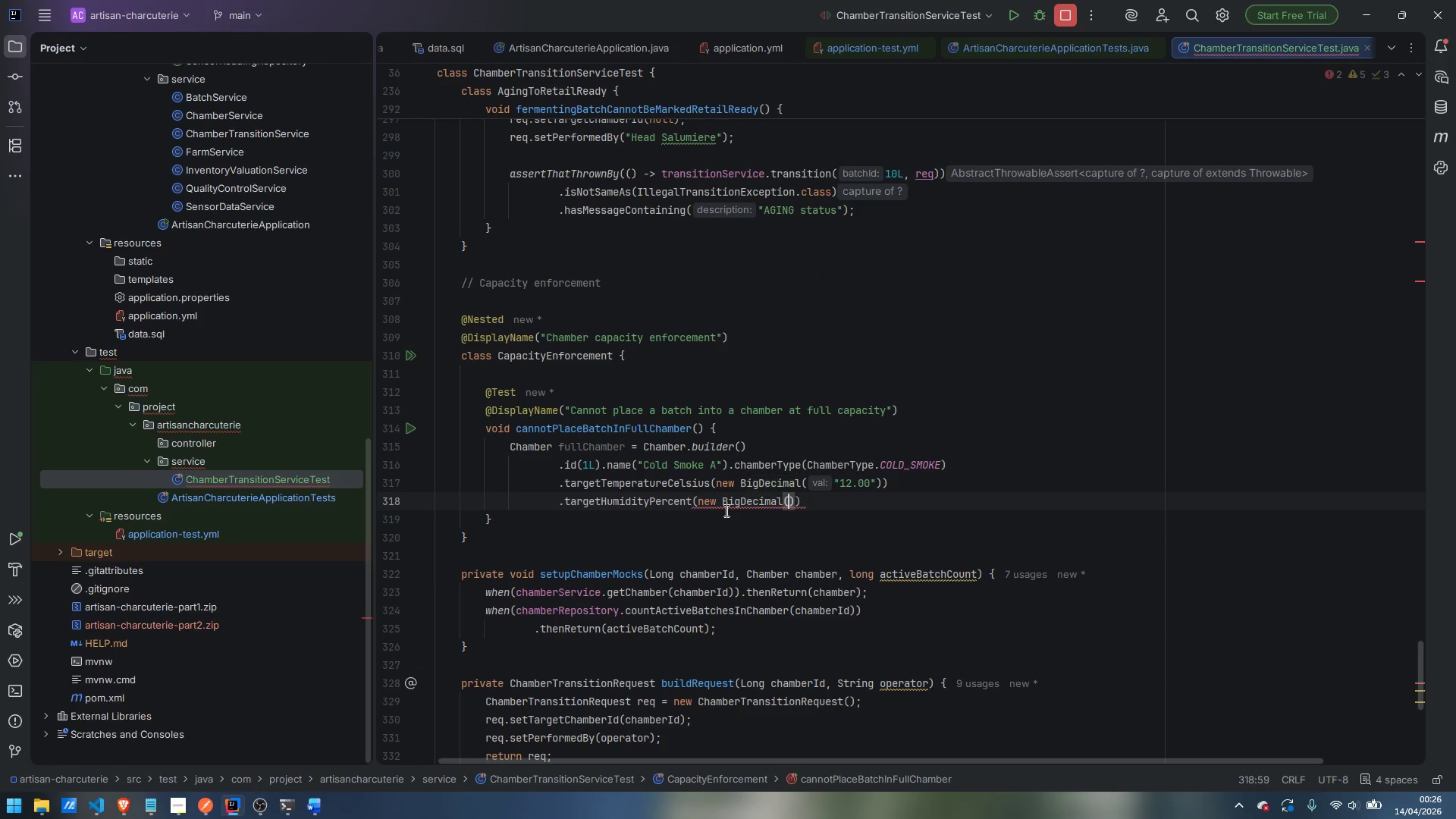 
 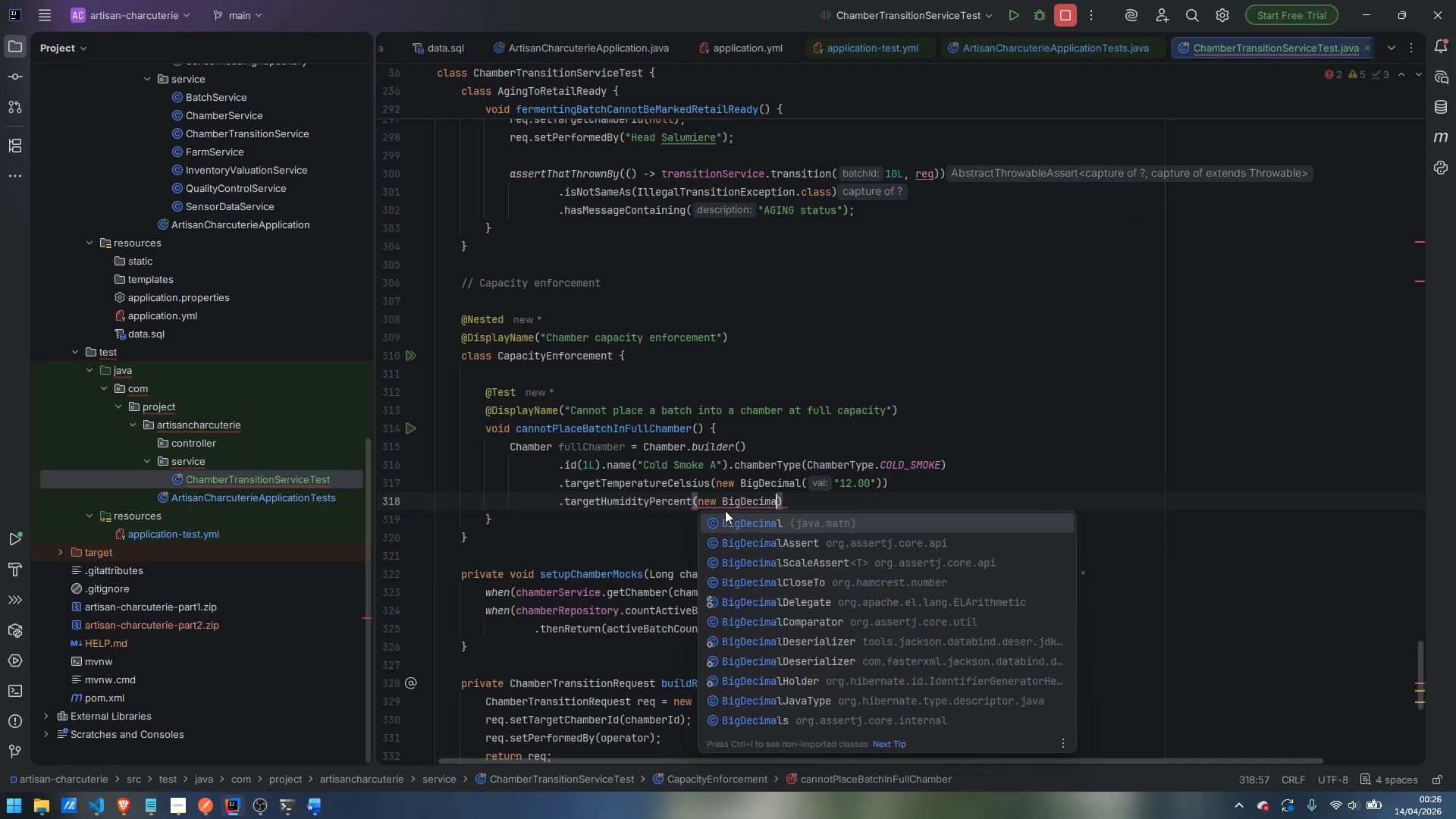 
key(Enter)
 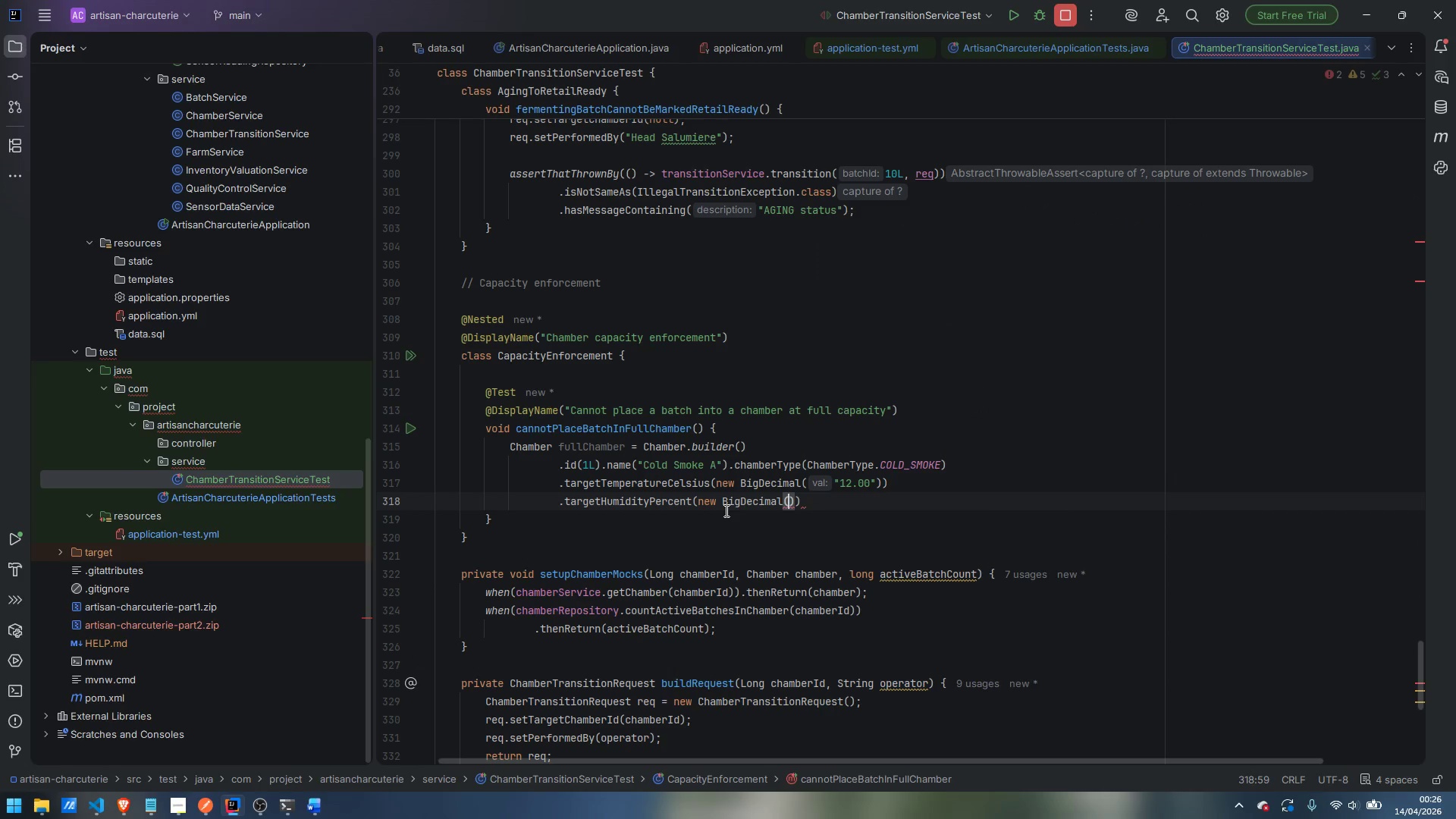 
type("70.00)
 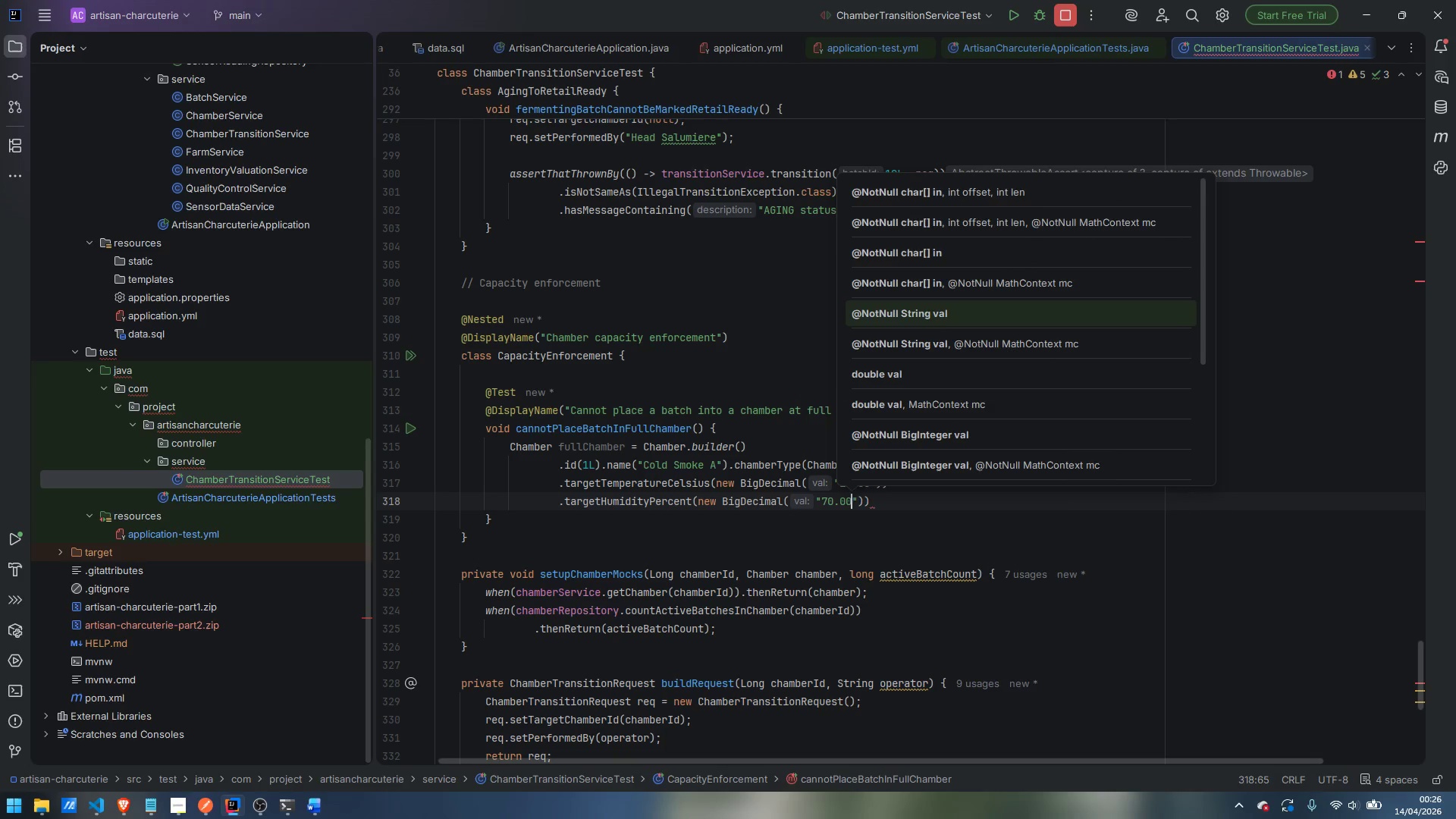 
key(ArrowRight)
 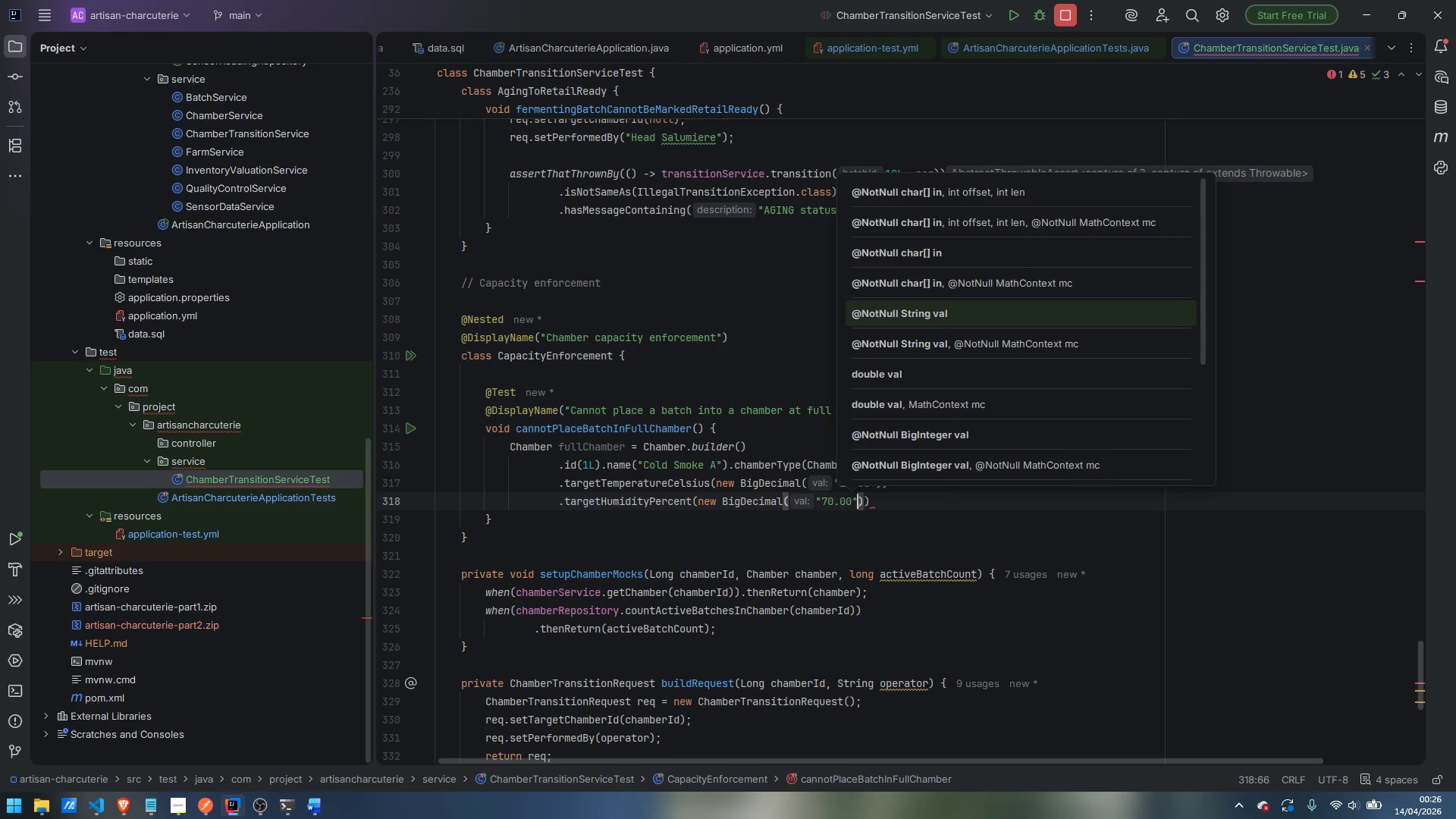 
key(ArrowRight)
 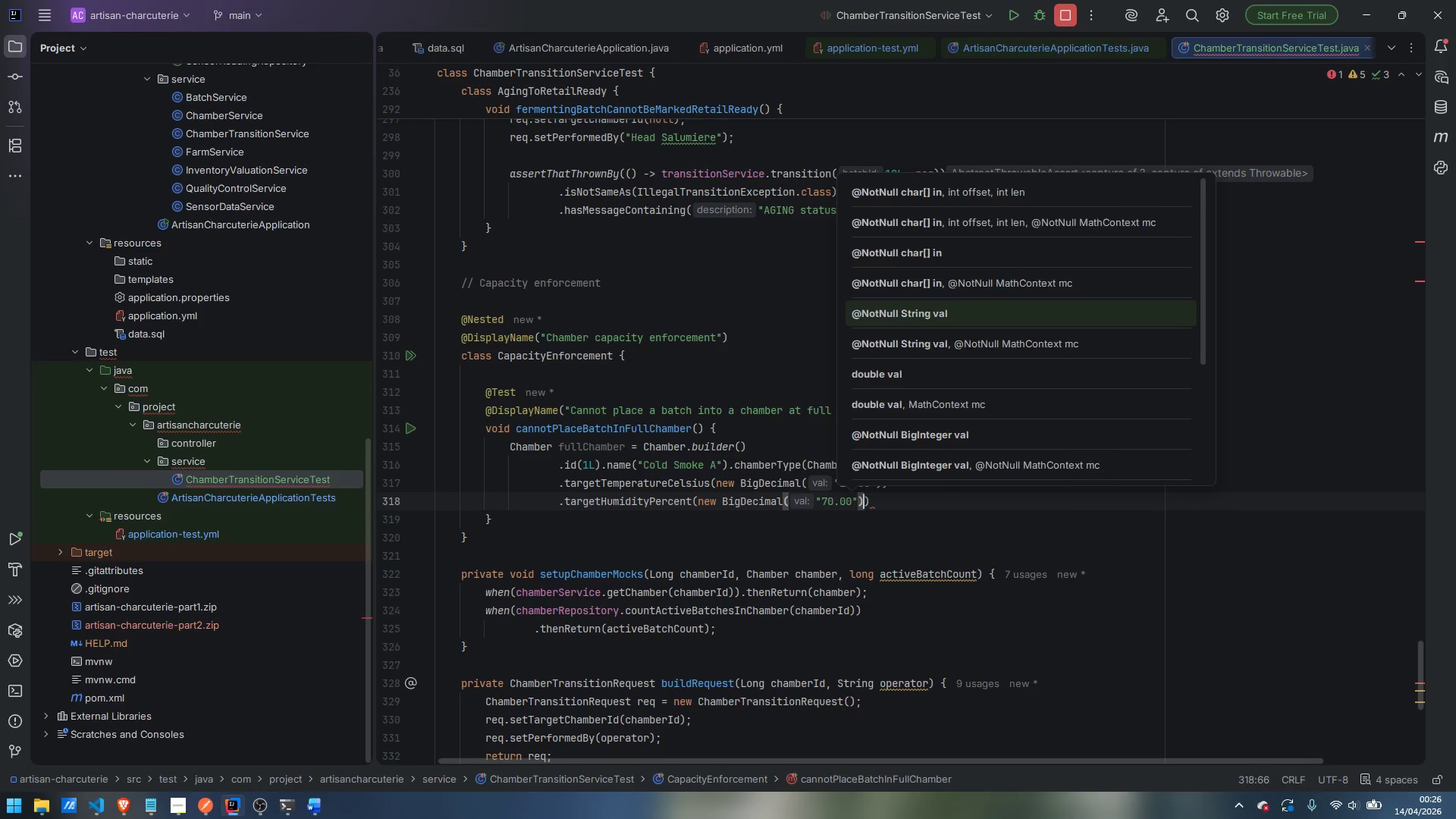 
key(ArrowRight)
 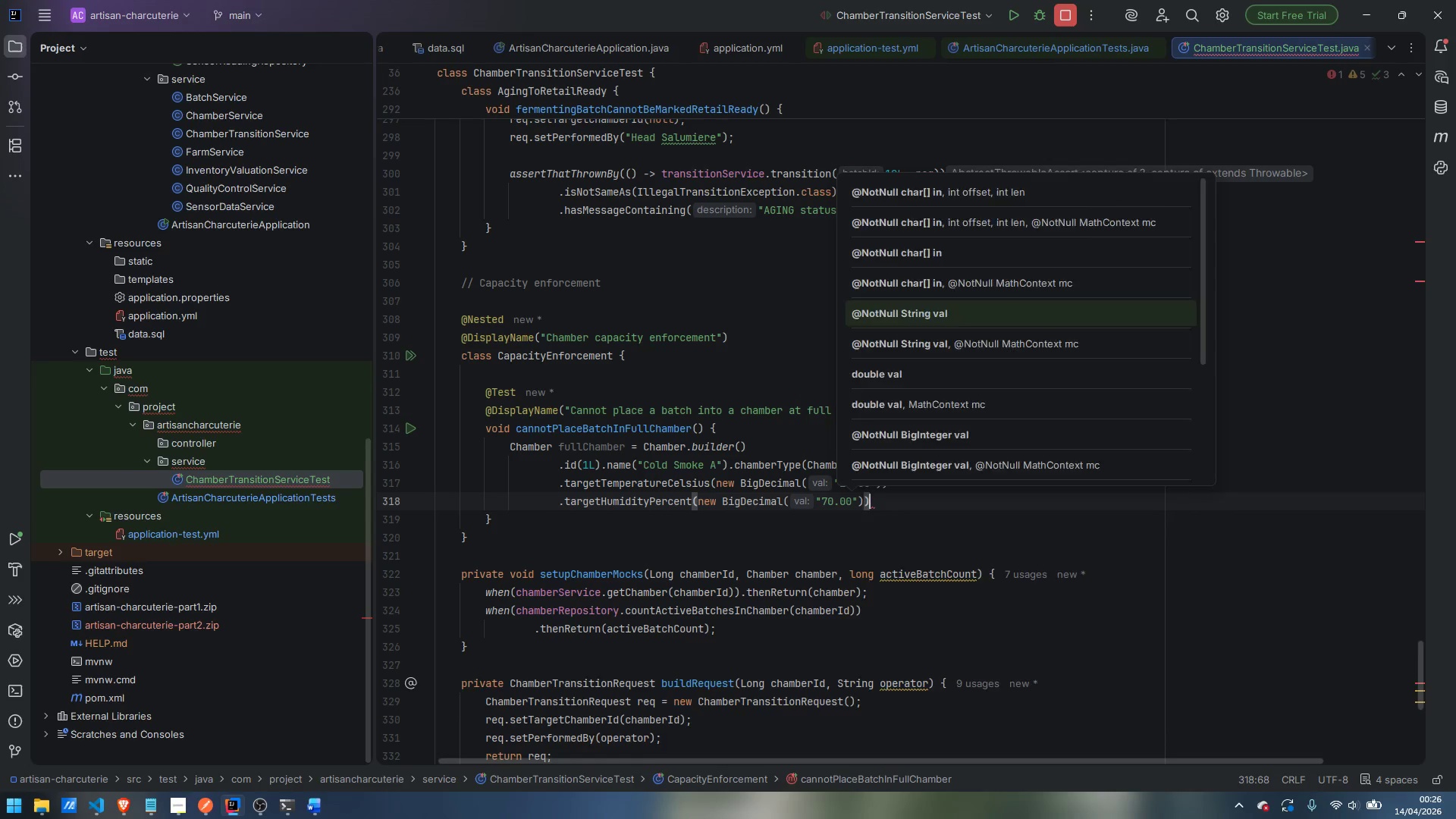 
key(Enter)
 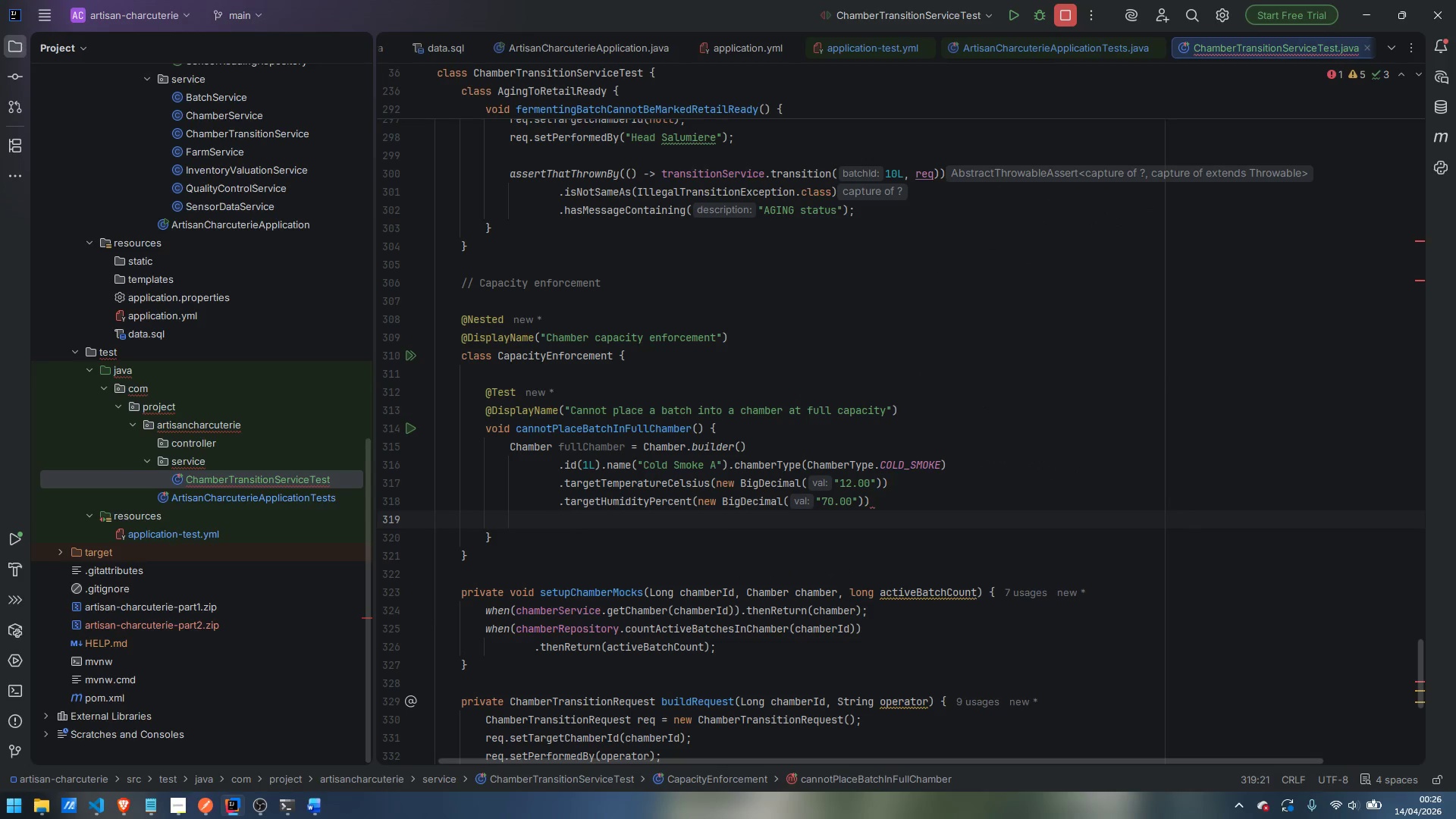 
type(.cap)
 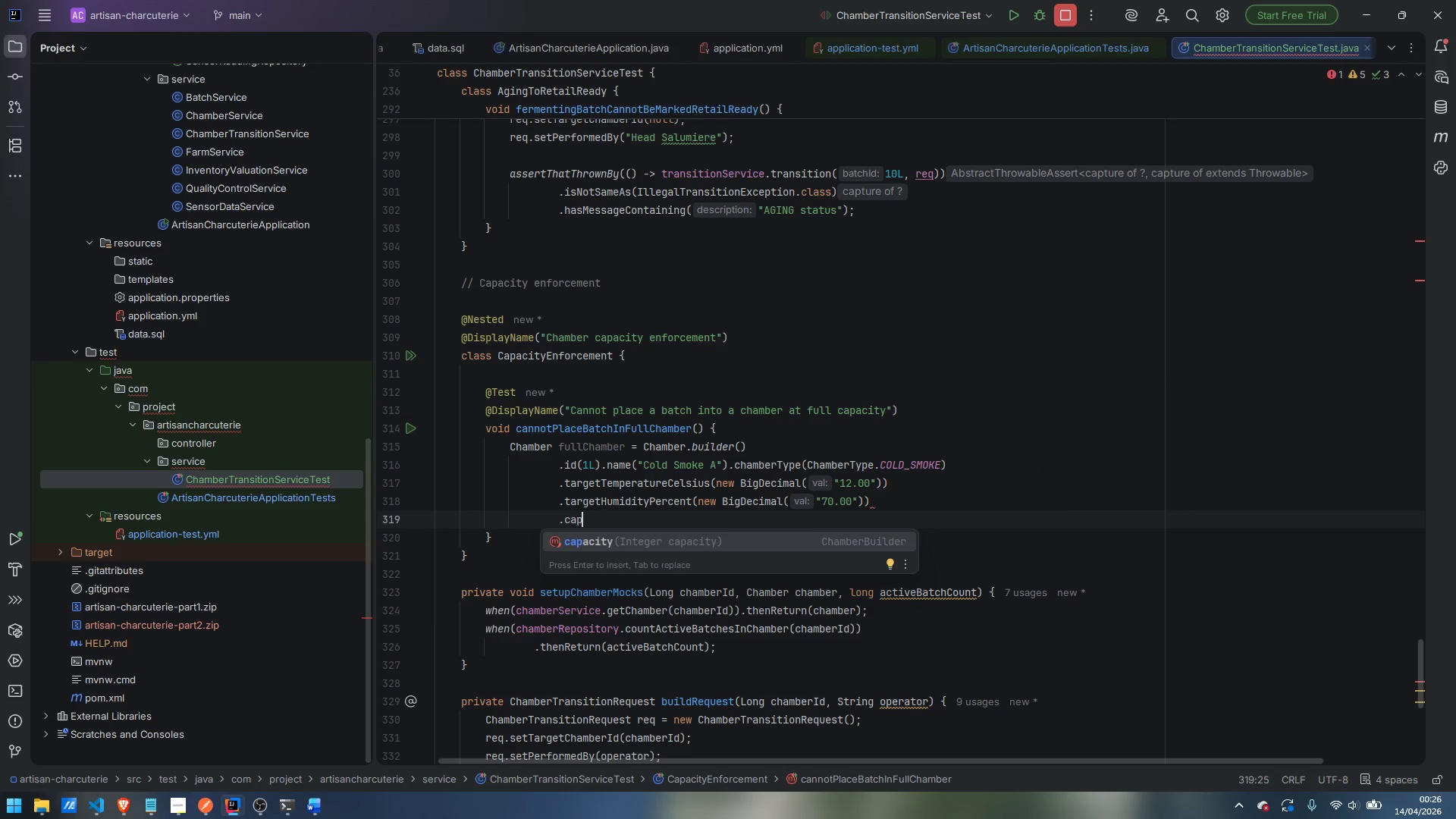 
key(Enter)
 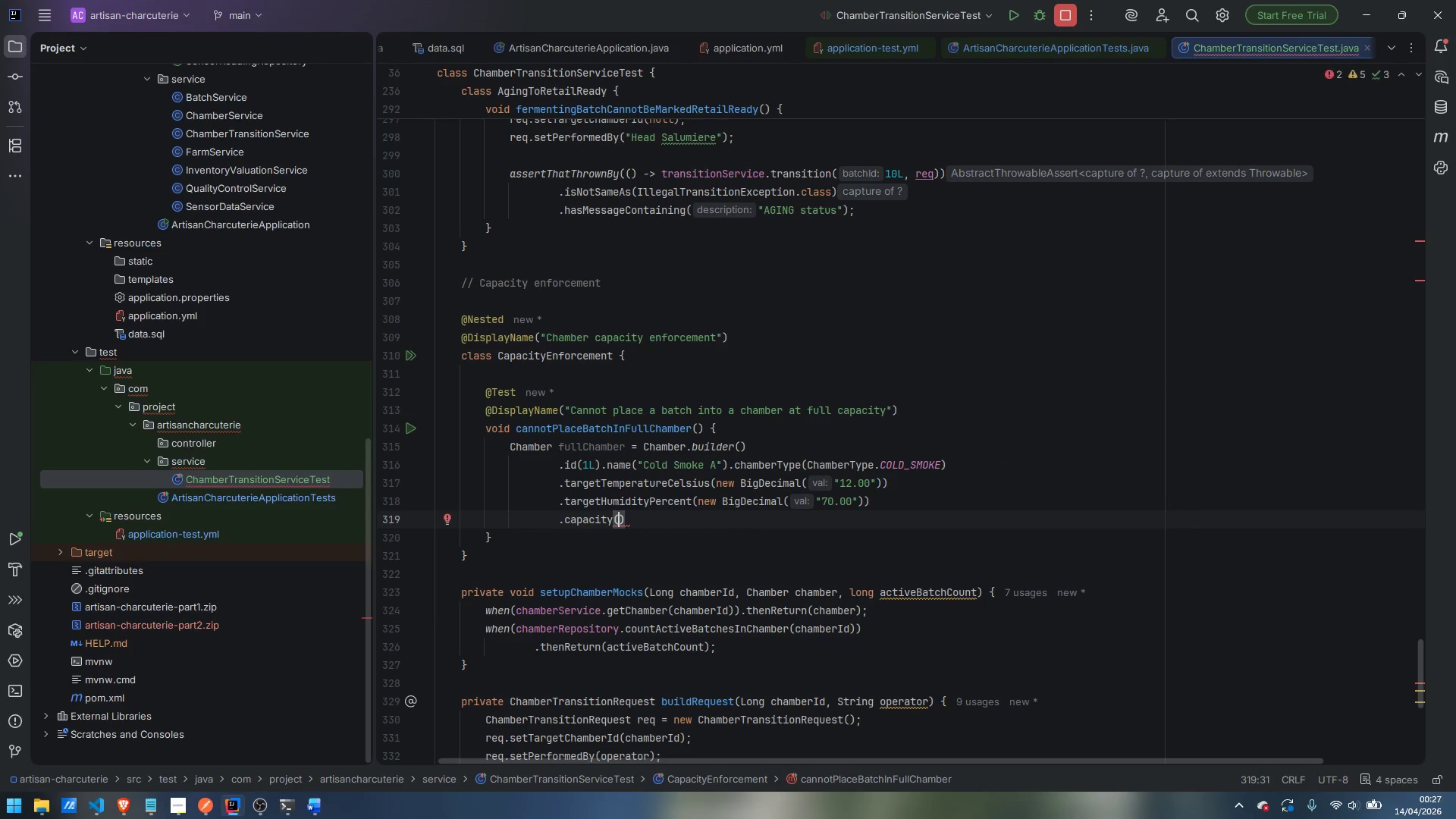 
key(1)
 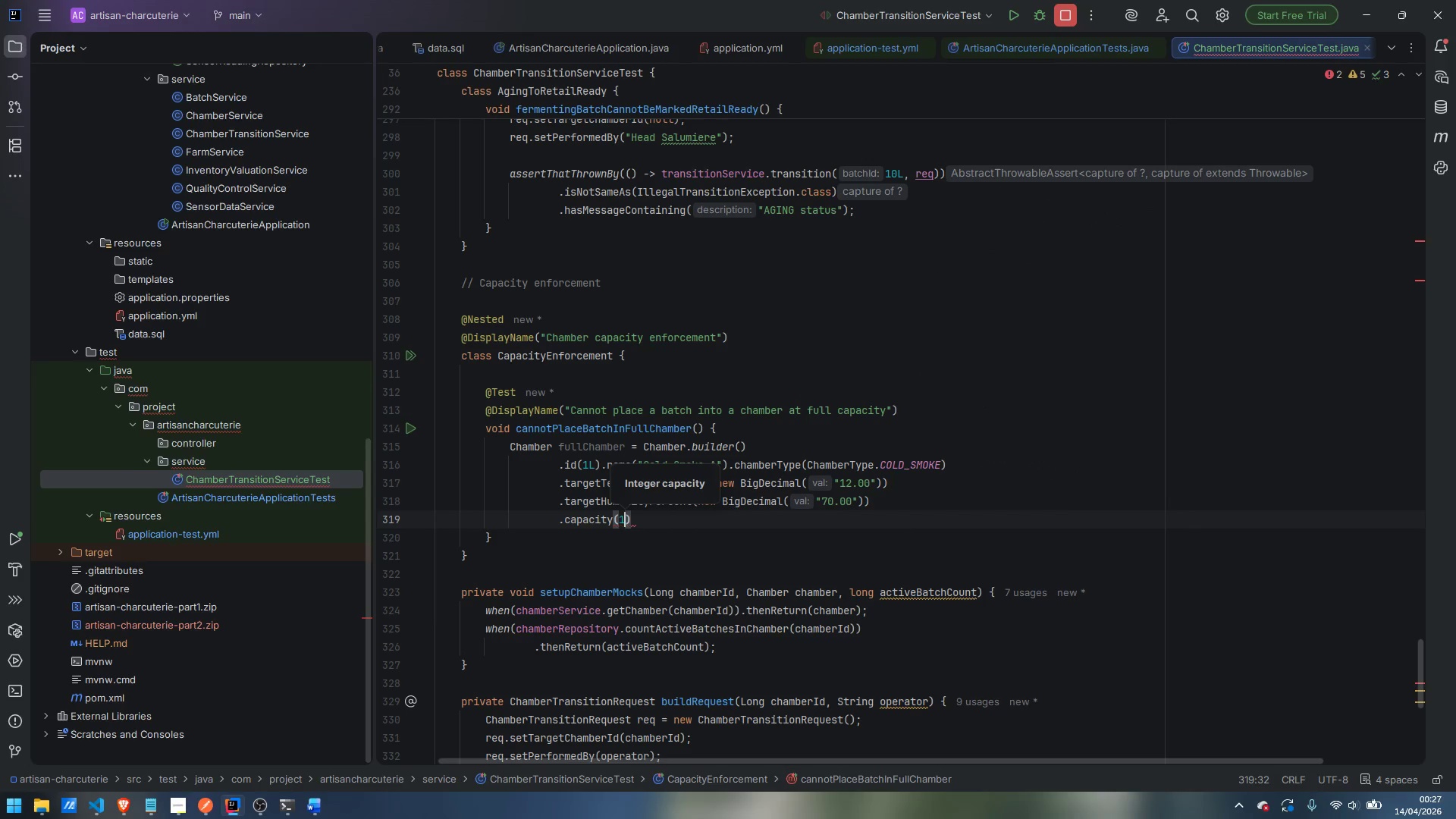 
key(ArrowRight)
 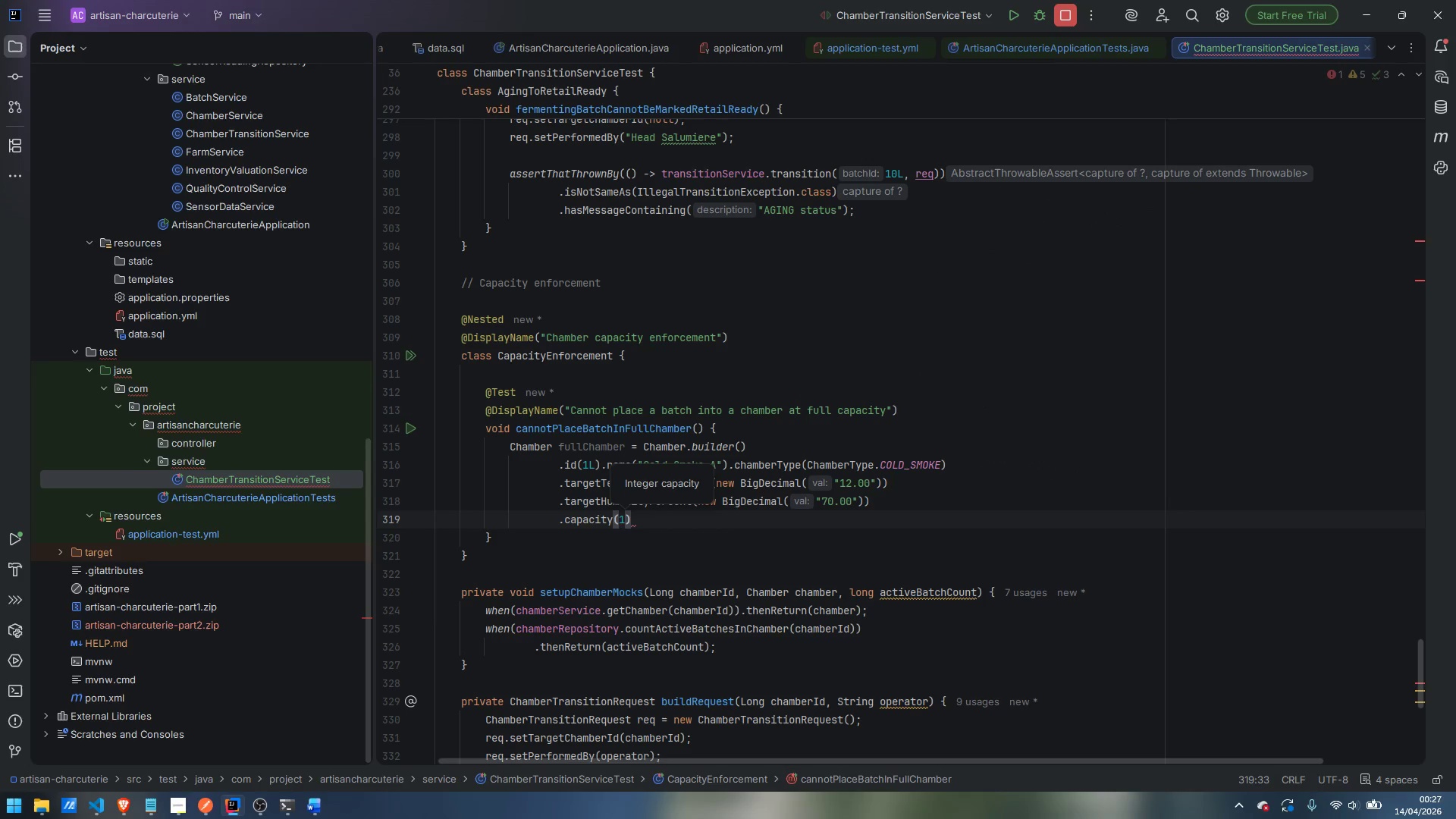 
type(.isActive)
 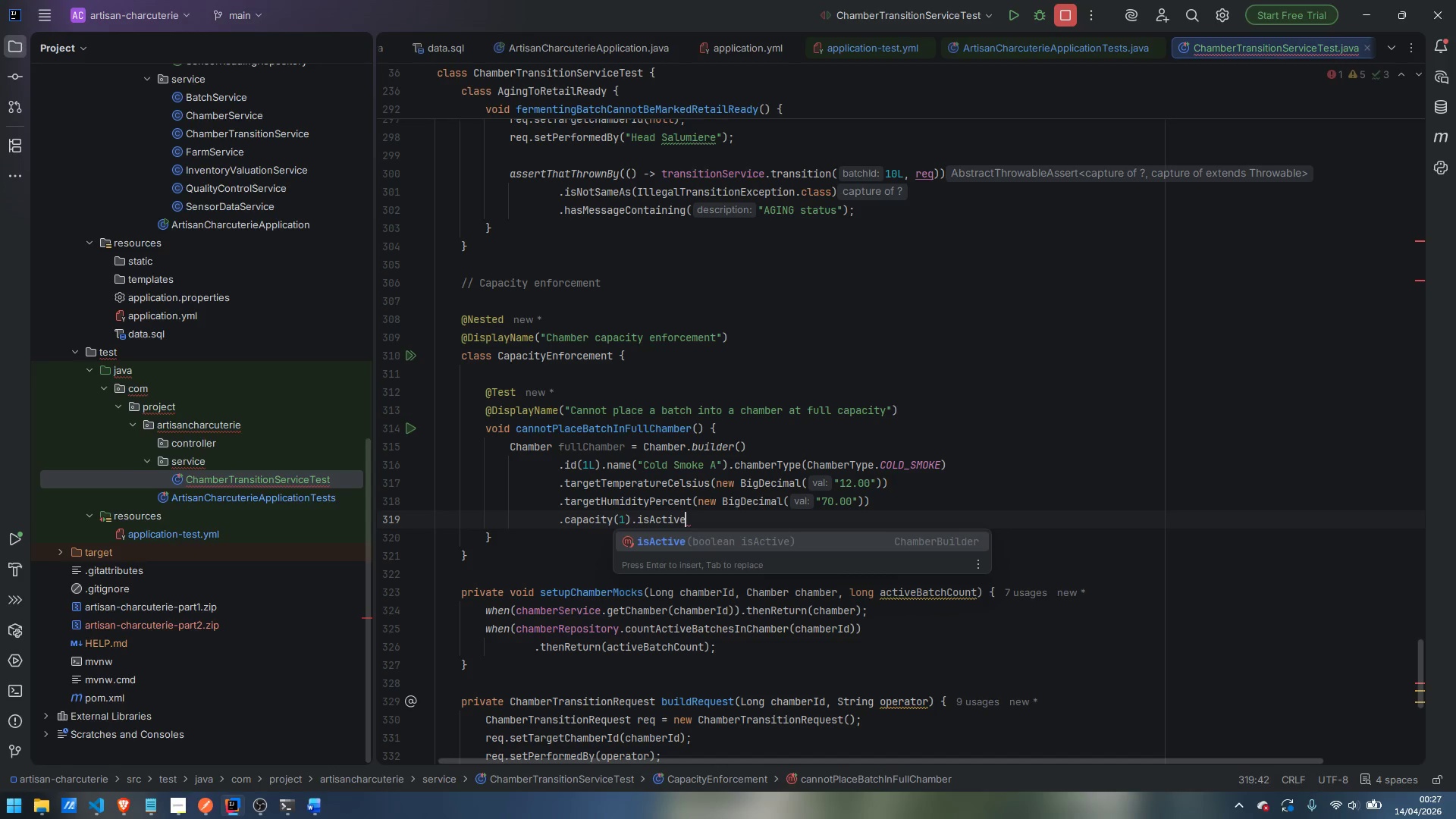 
key(Enter)
 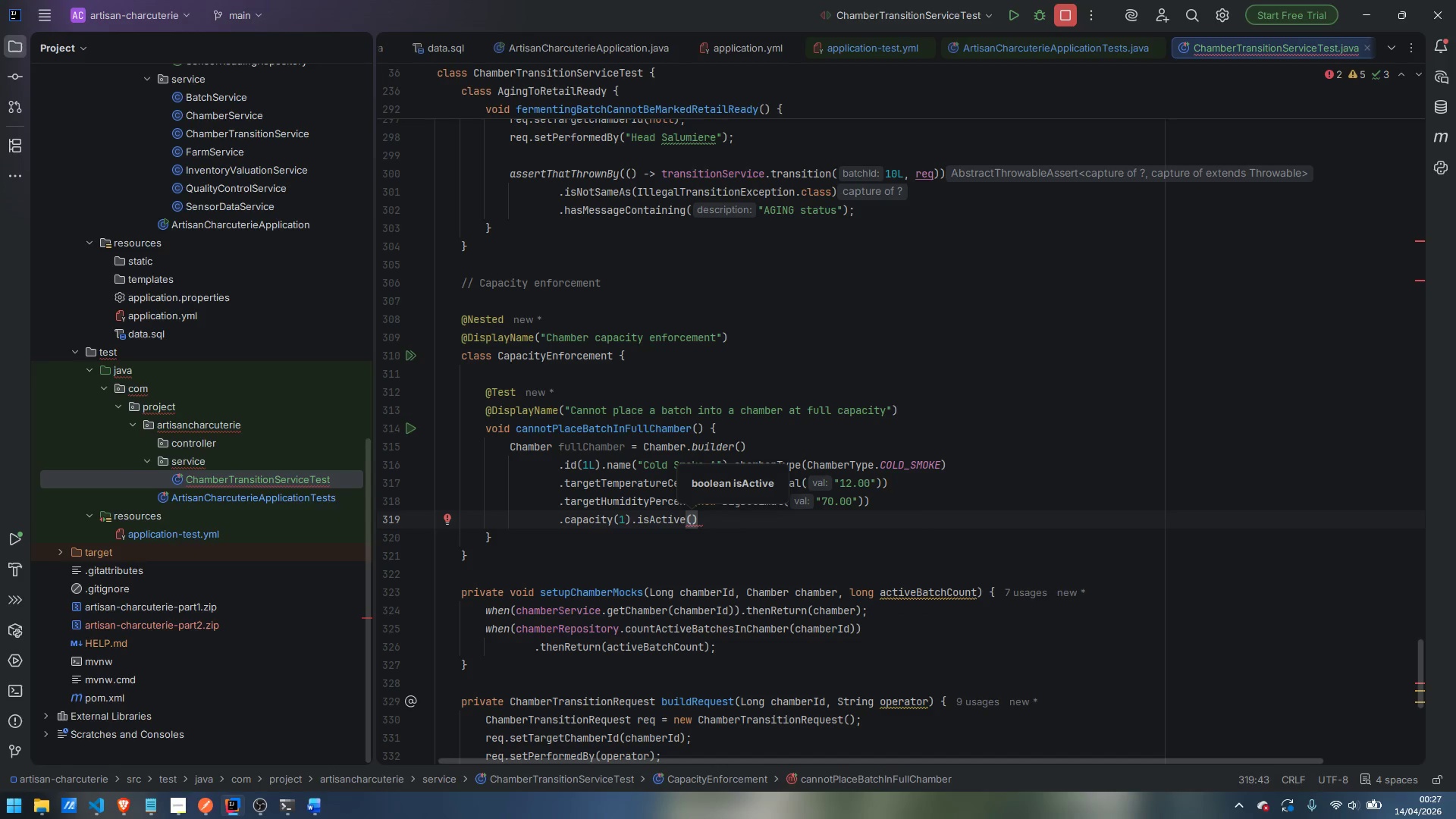 
type(true)
 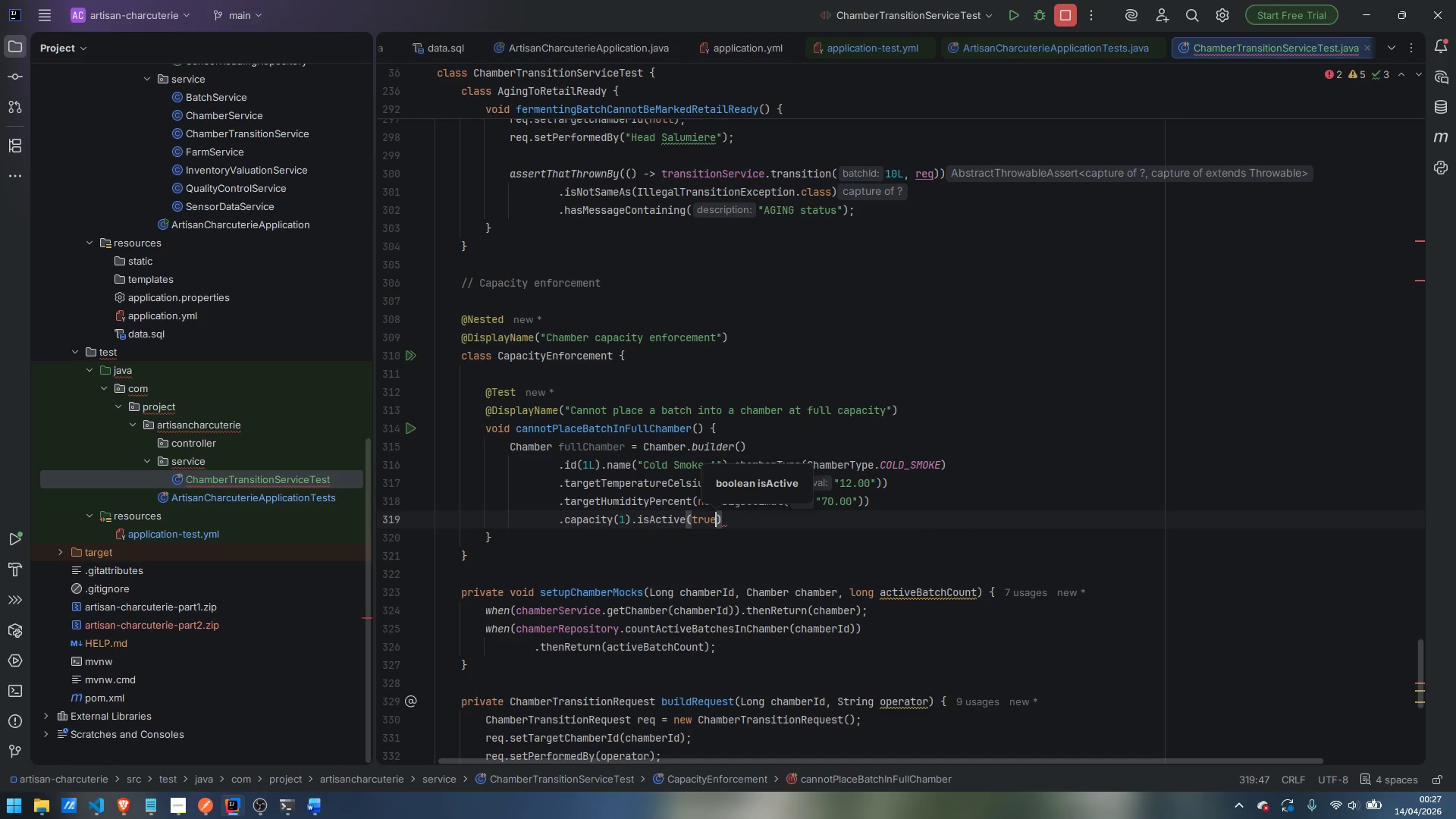 
key(ArrowRight)
 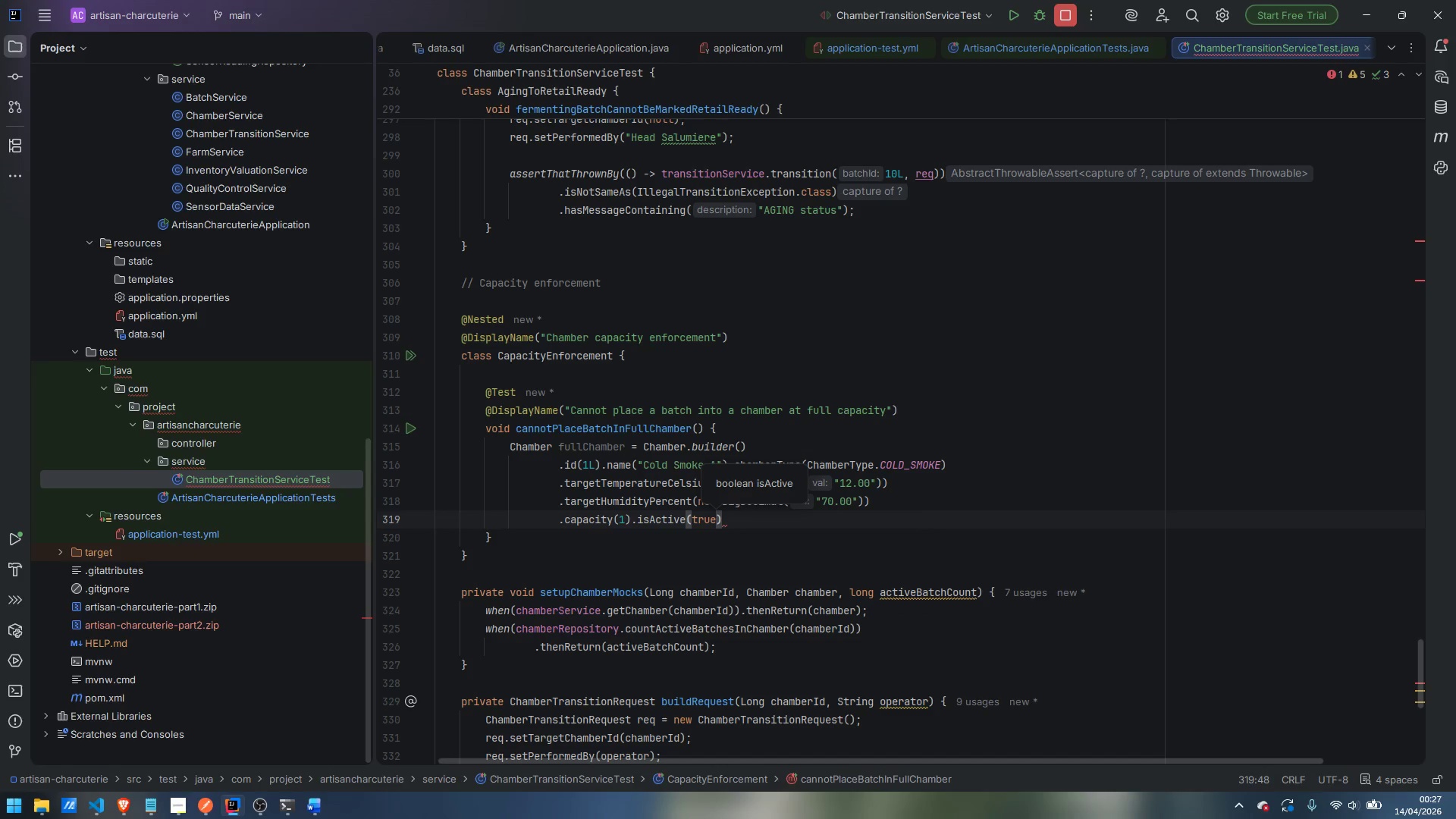 
type(.build)
 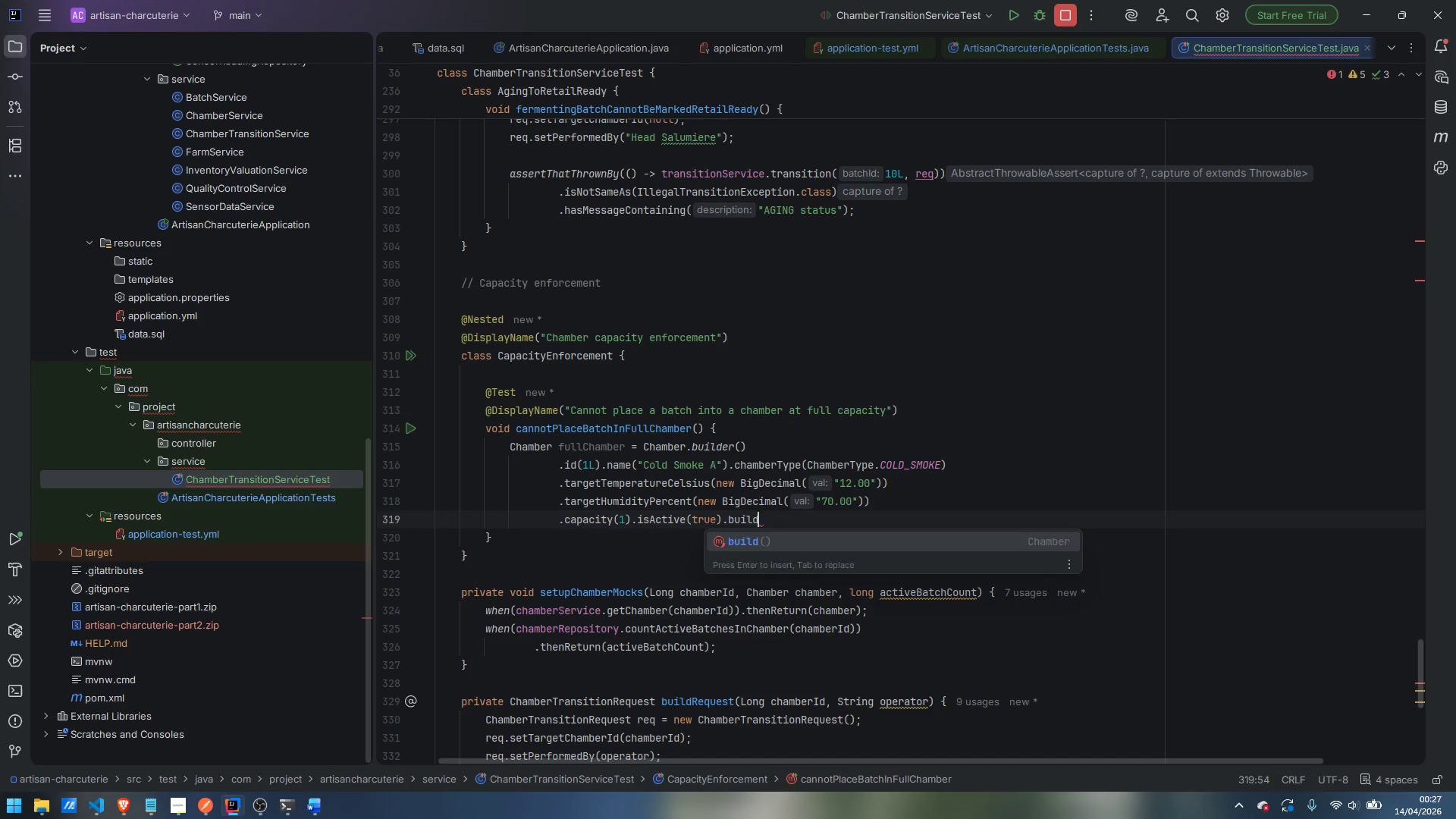 
key(Enter)
 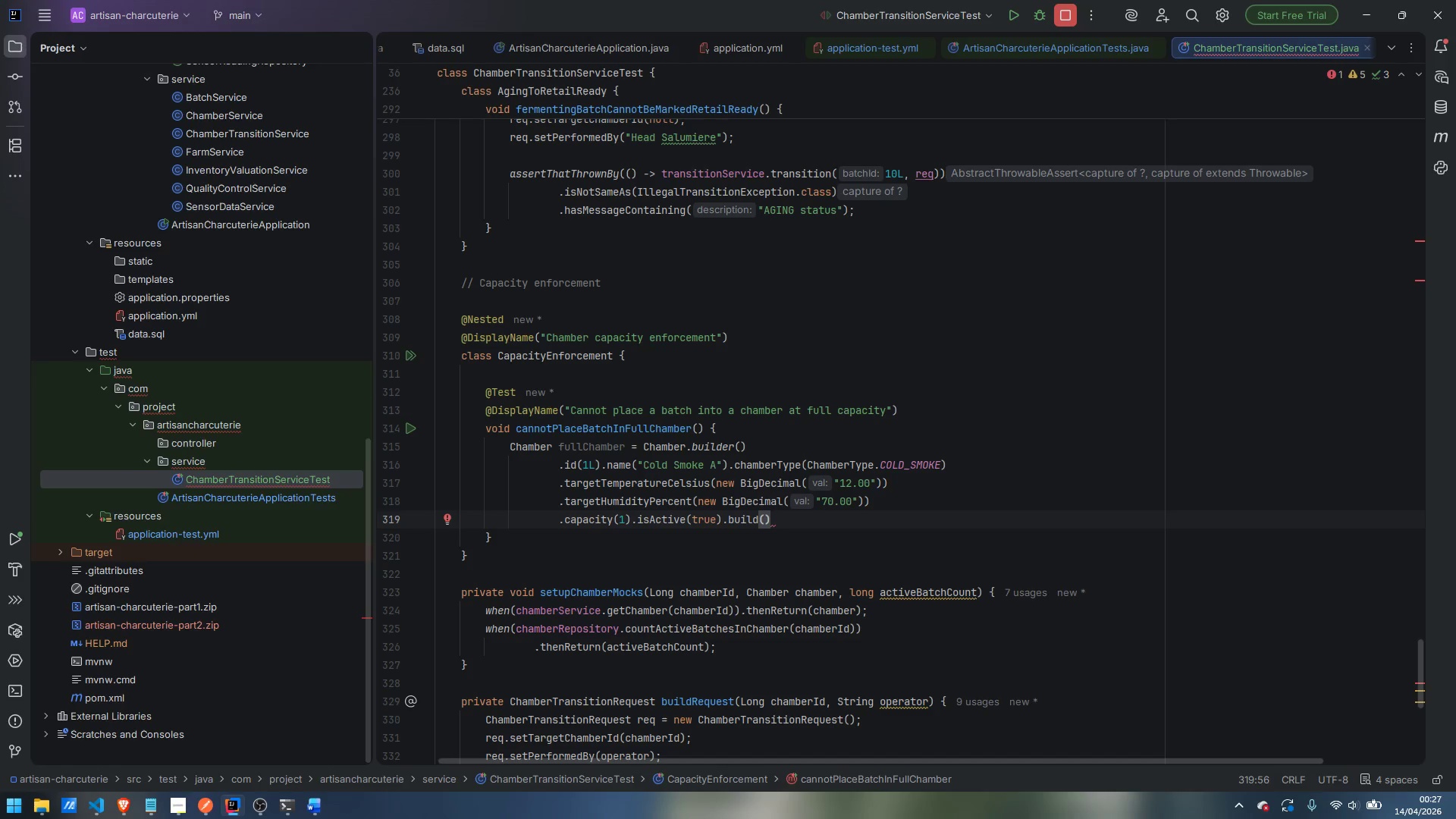 
key(Semicolon)
 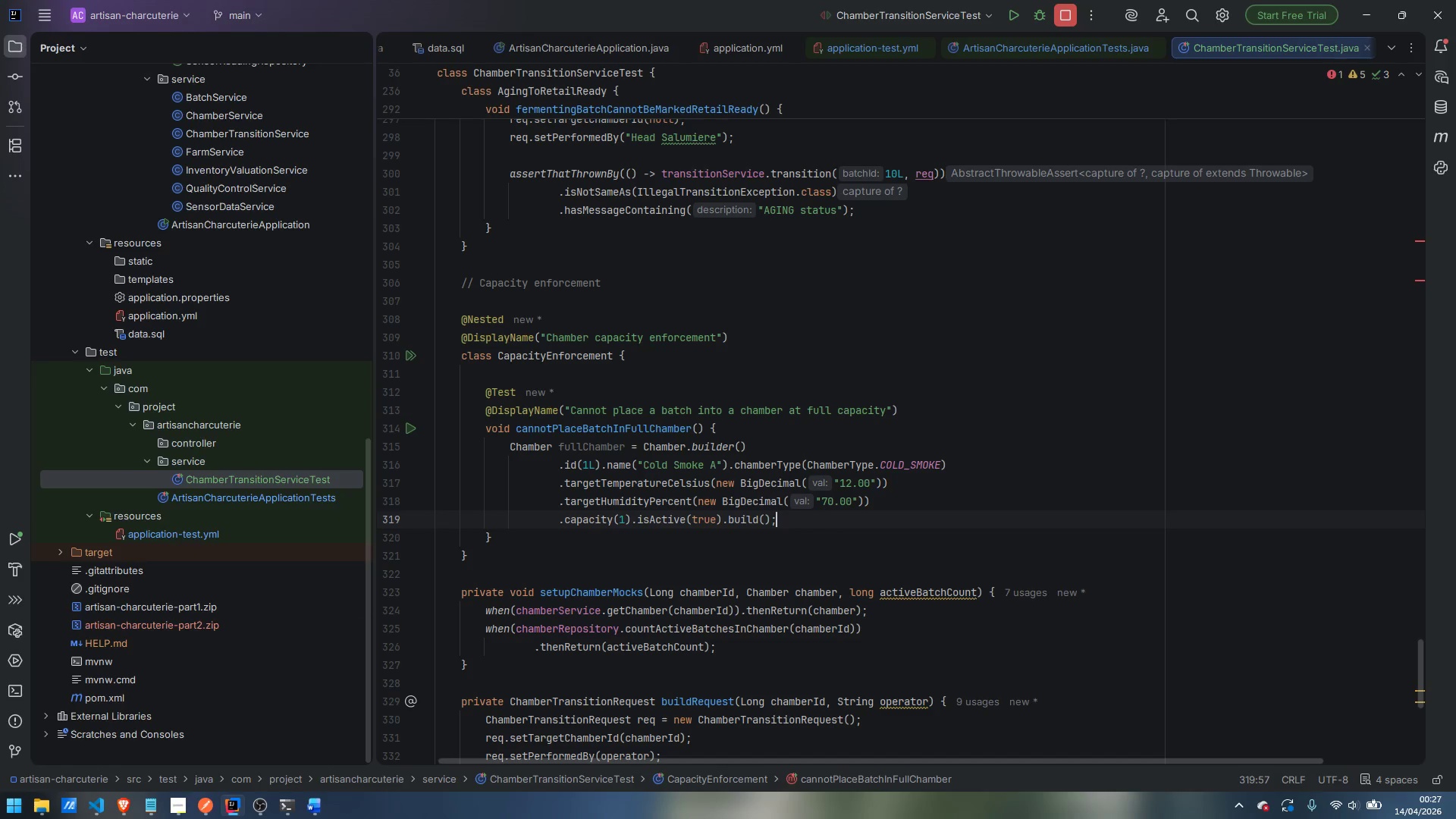 
key(Enter)
 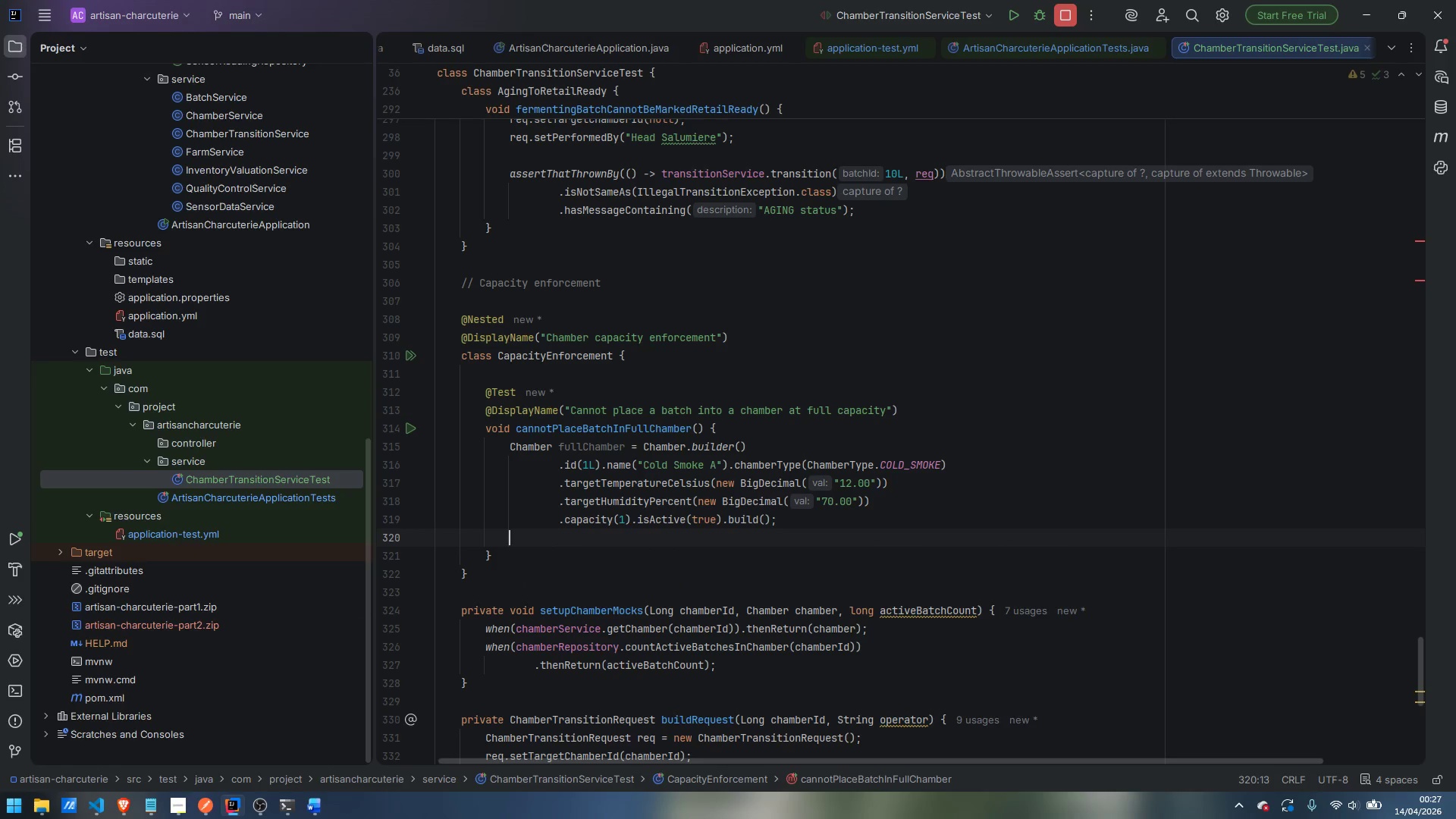 
key(Enter)
 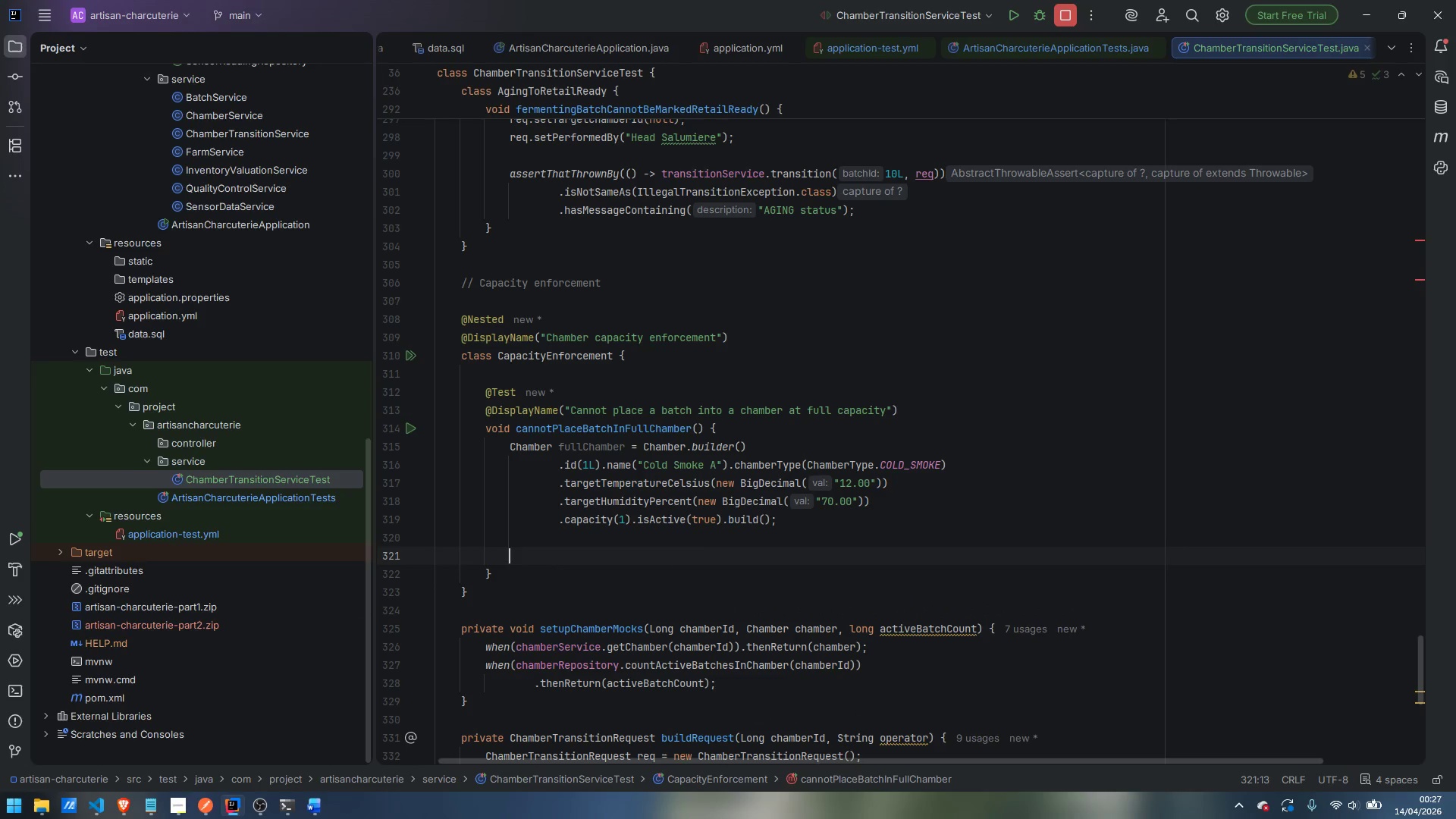 
type(when)
 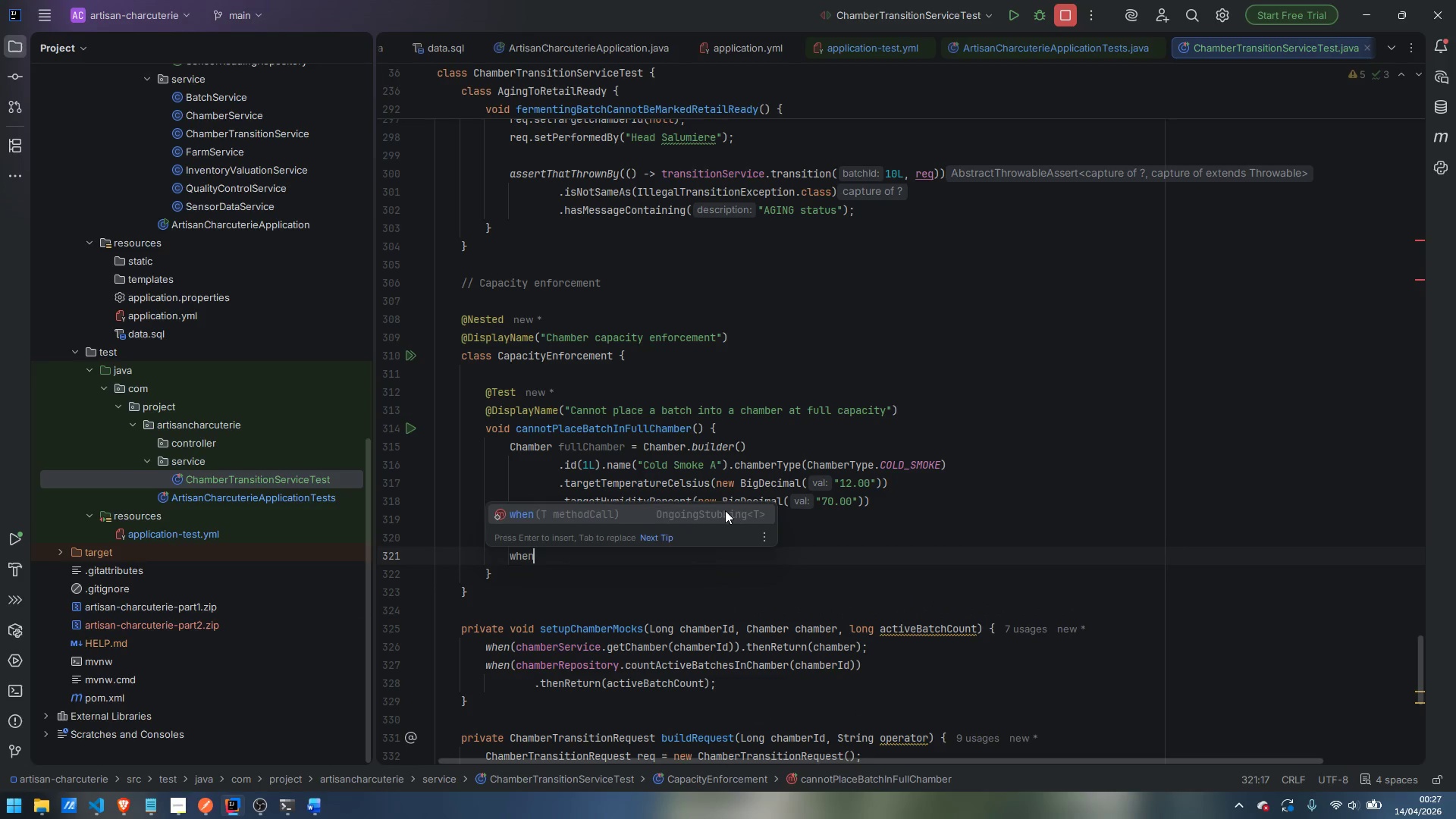 
key(Enter)
 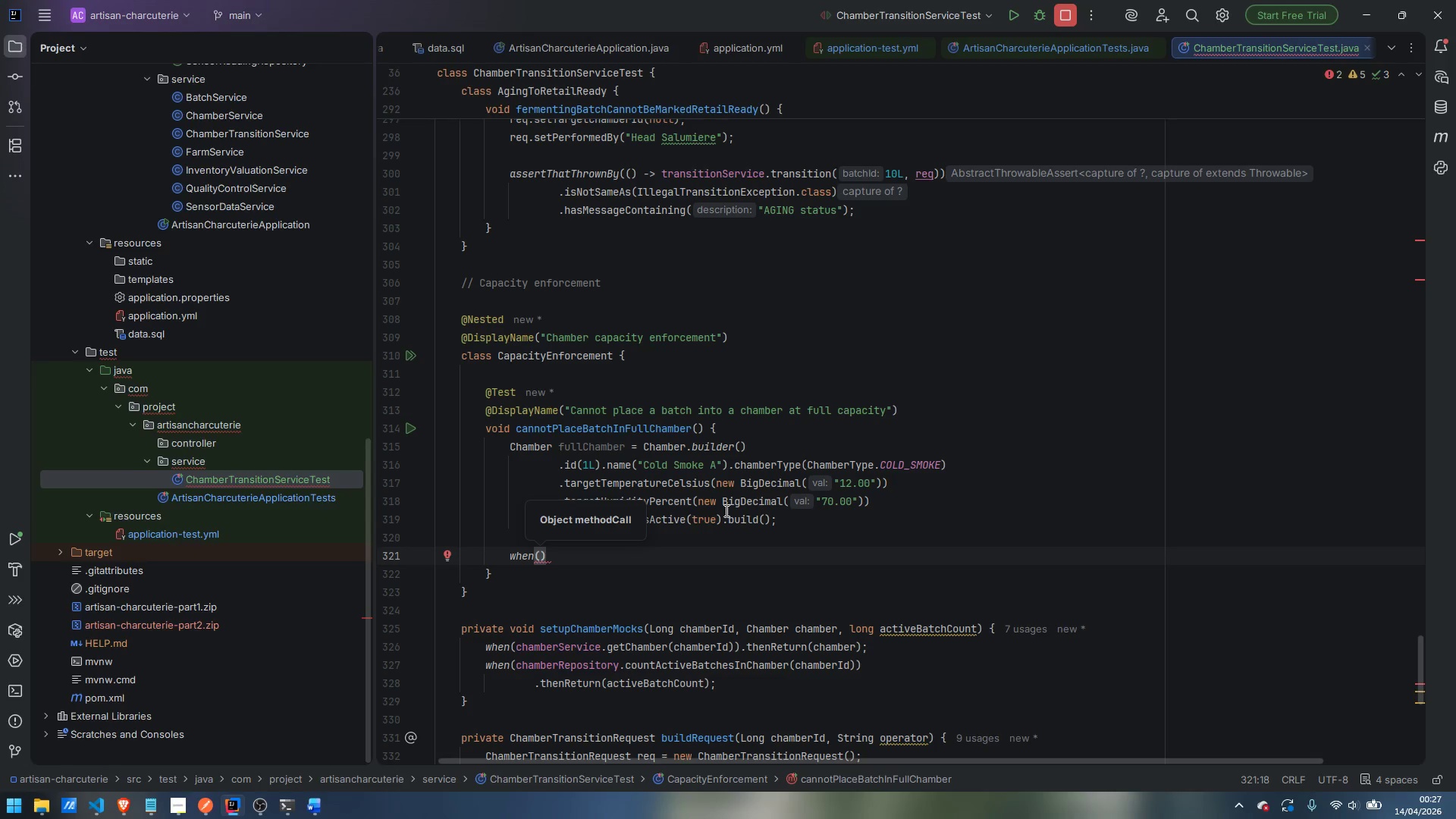 
type(batc)
 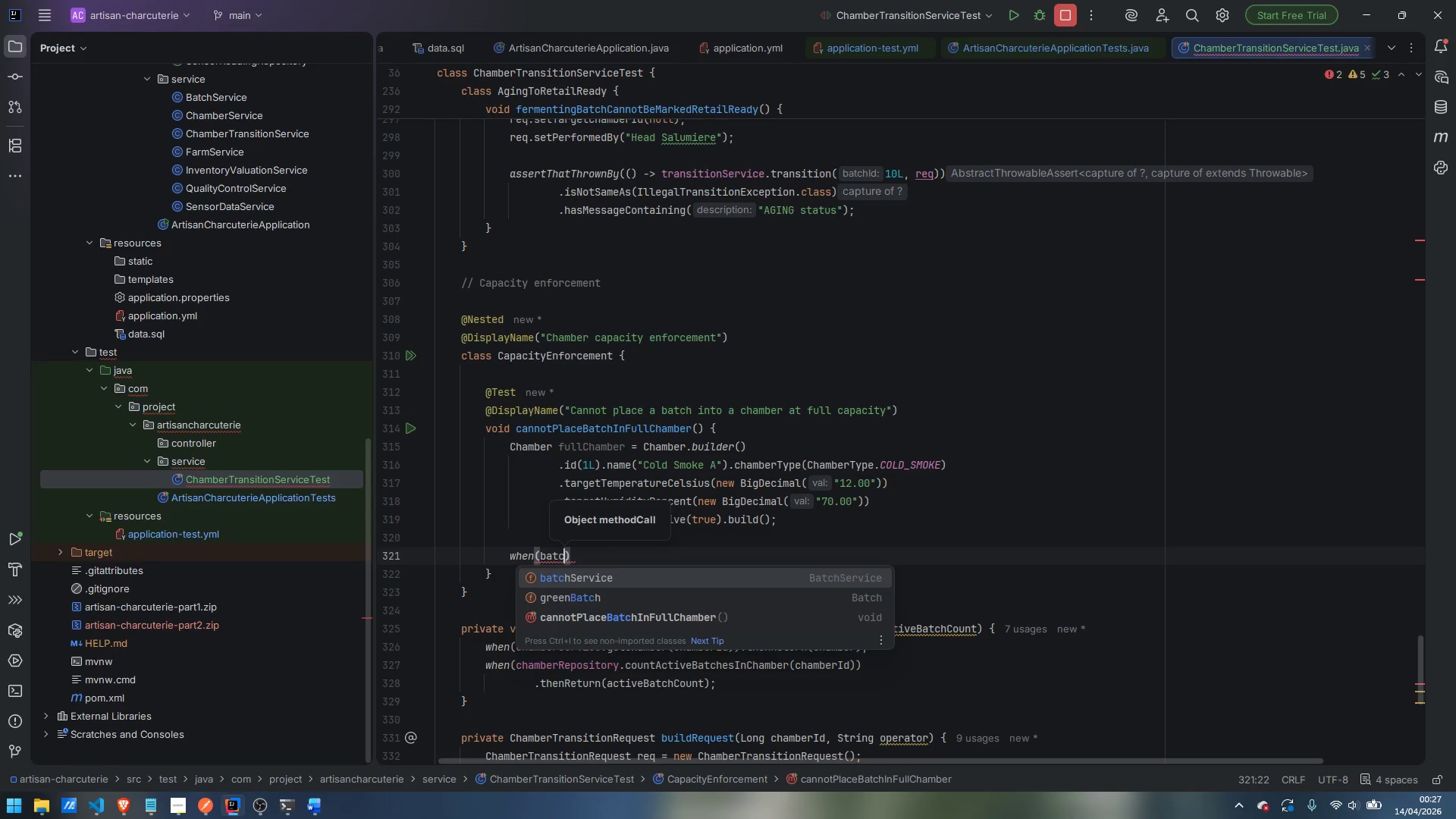 
key(Enter)
 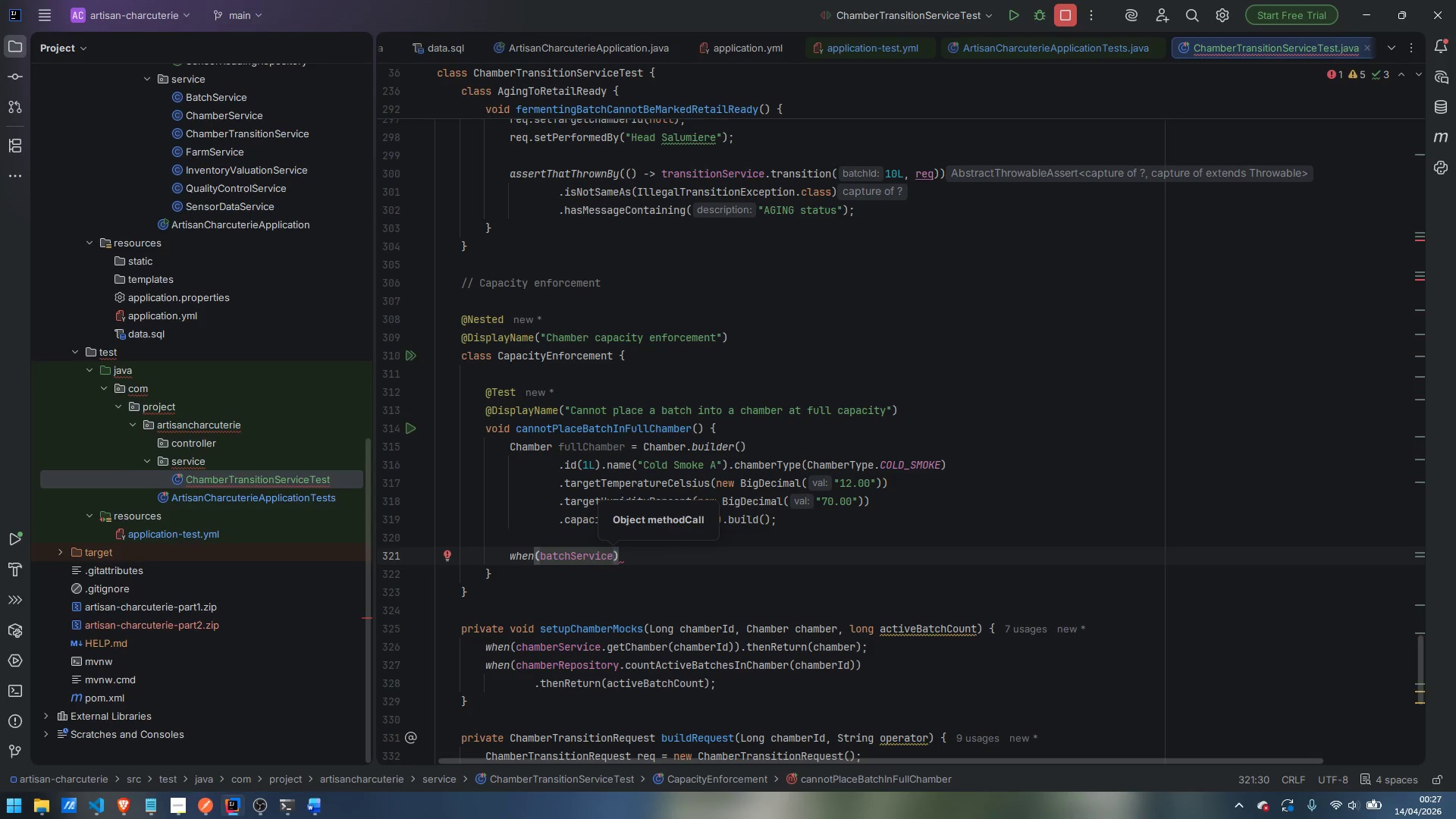 
type(.get)
 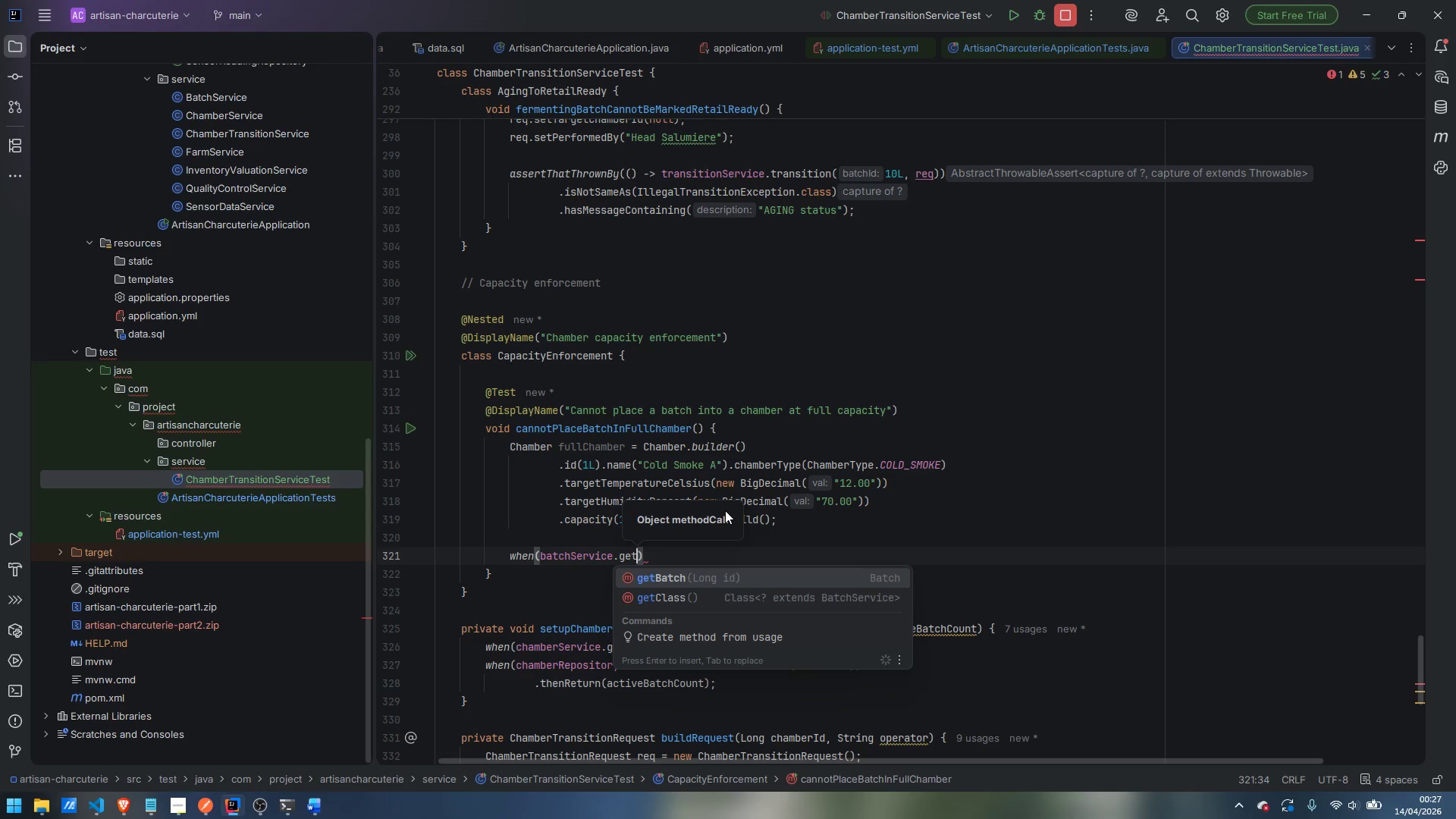 
hold_key(key=ShiftLeft, duration=0.73)
 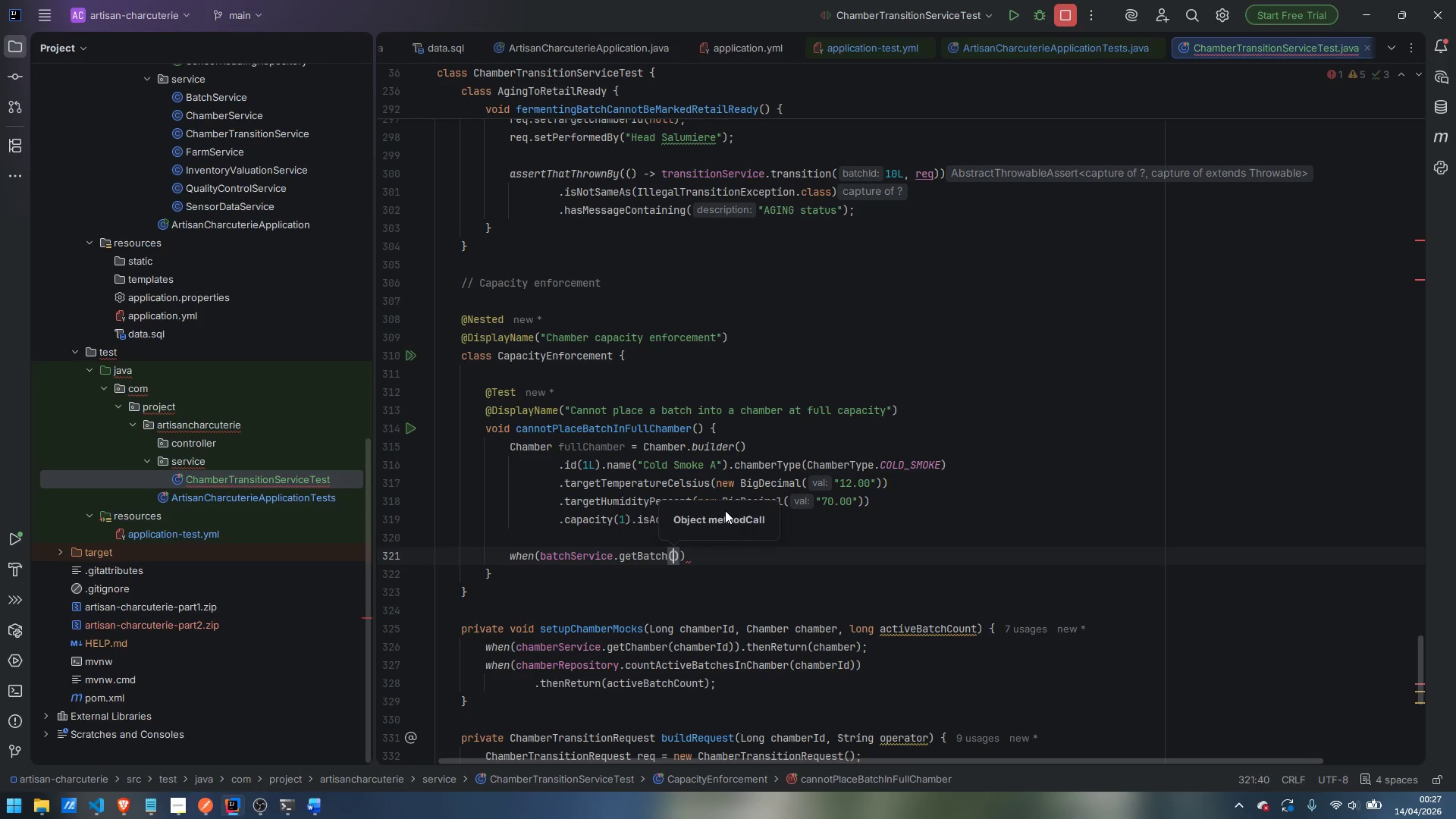 
key(Enter)
 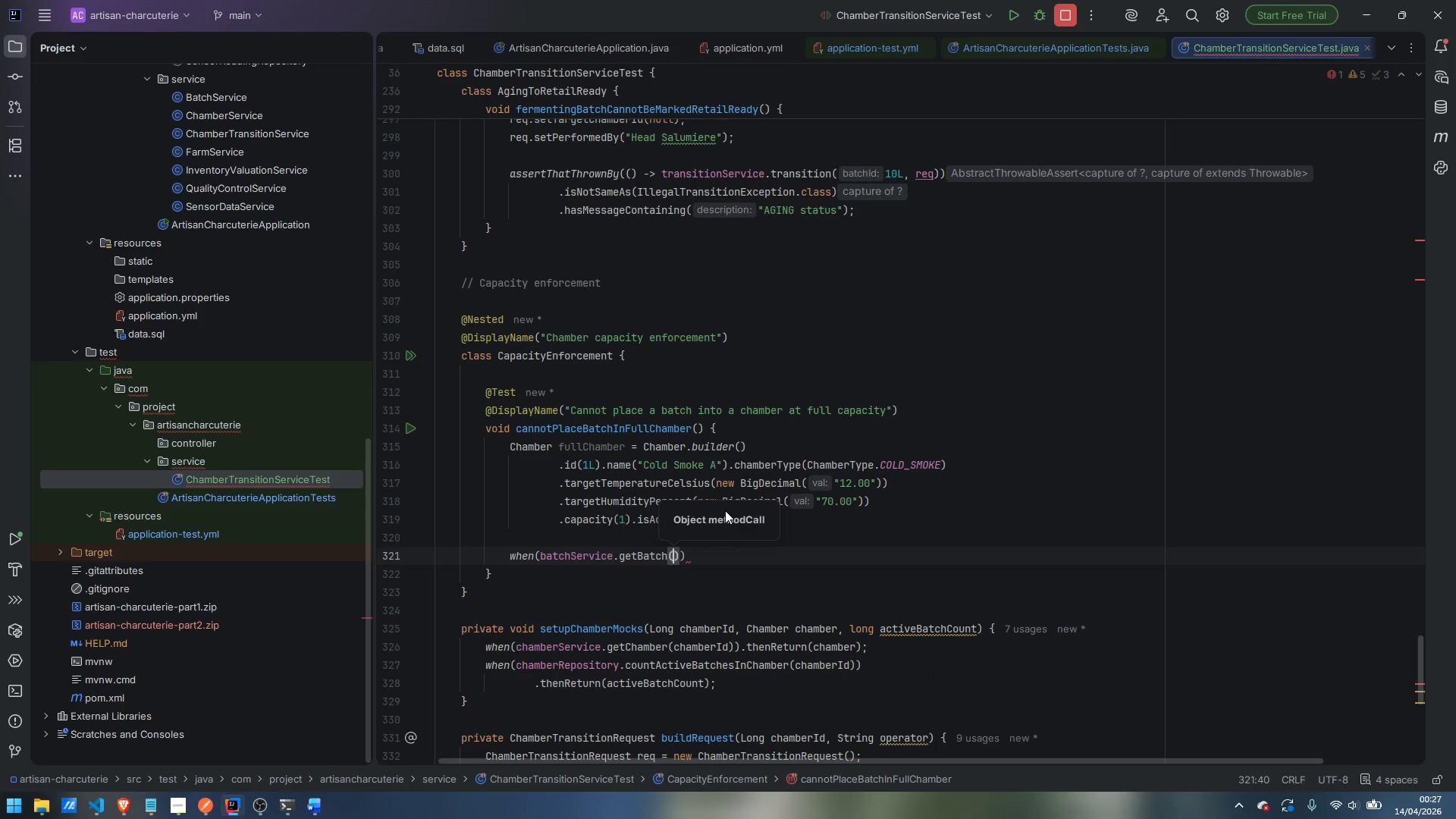 
type(120)
key(Backspace)
key(Backspace)
type(0L)
 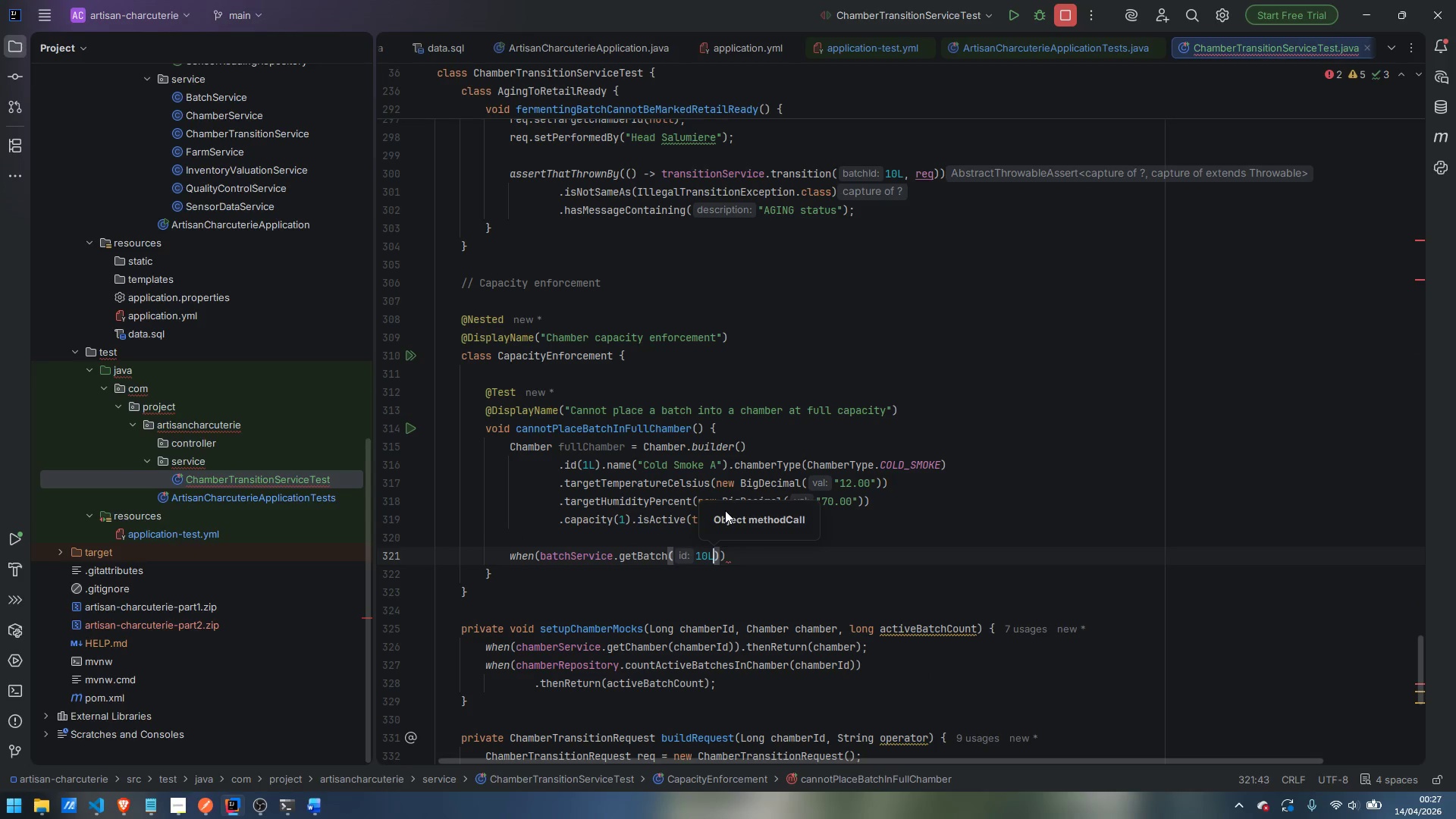 
 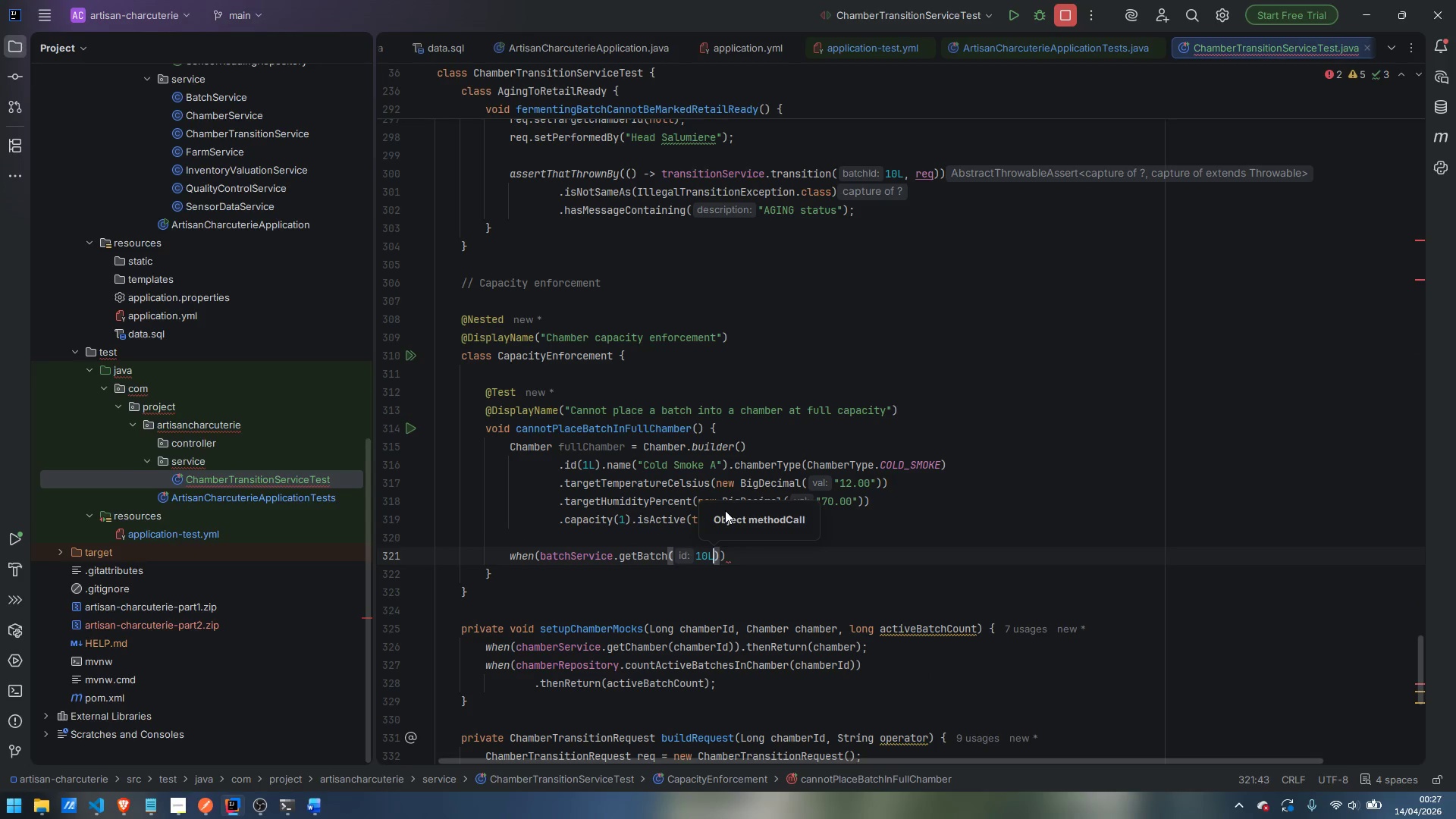 
key(ArrowRight)
 